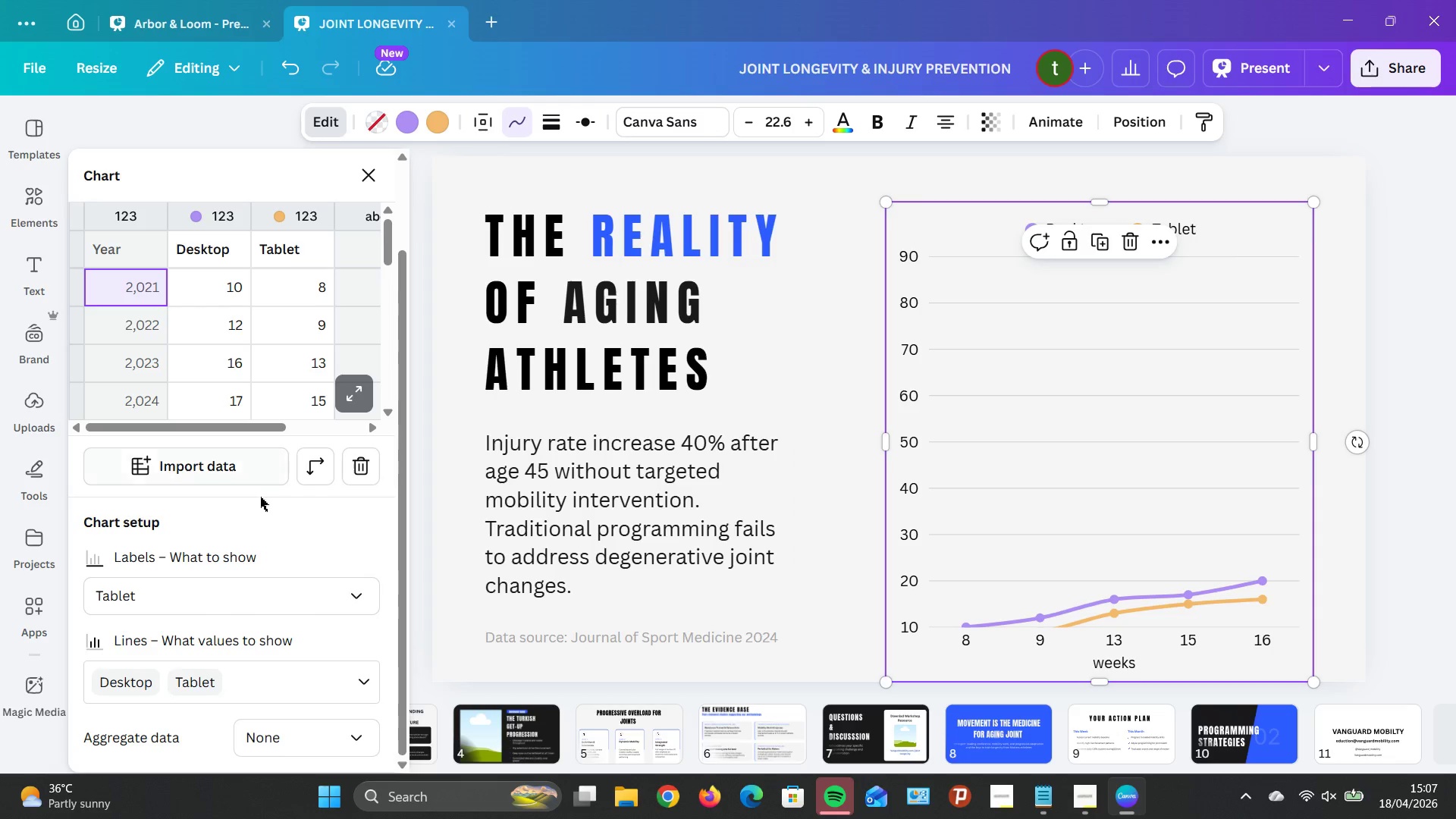 
scroll: coordinate [259, 538], scroll_direction: none, amount: 0.0
 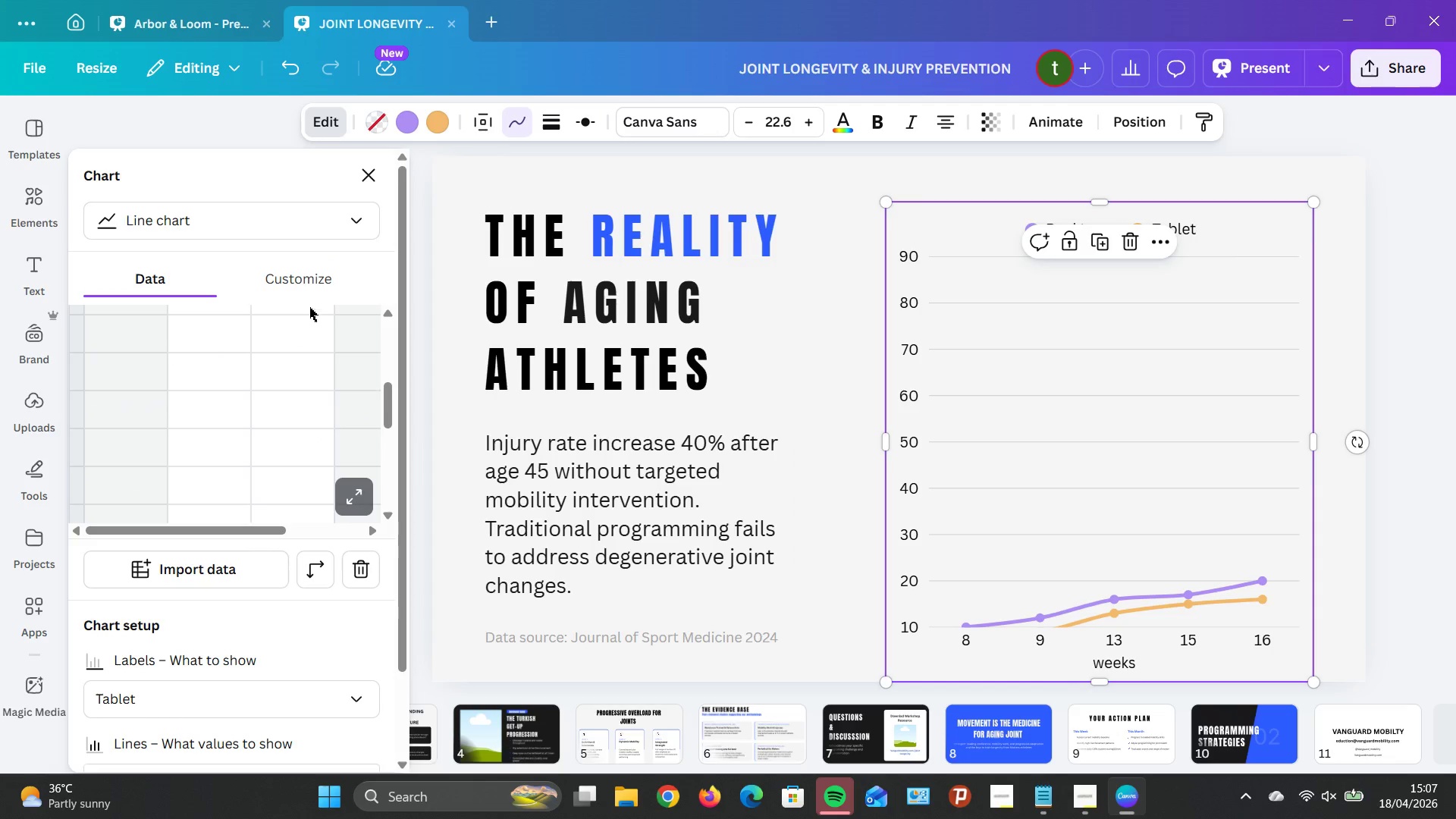 
left_click([318, 274])
 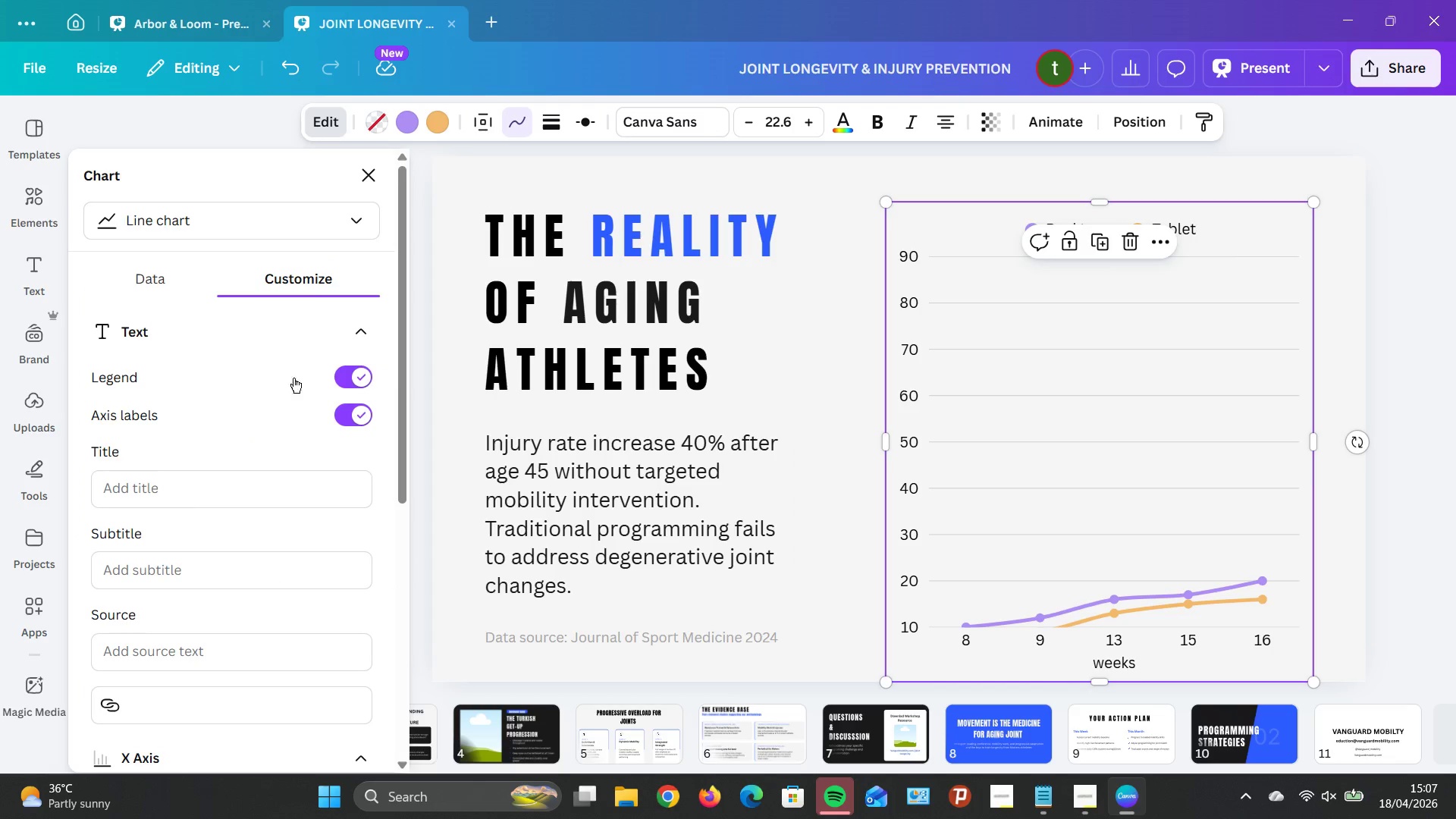 
scroll: coordinate [294, 504], scroll_direction: down, amount: 7.0
 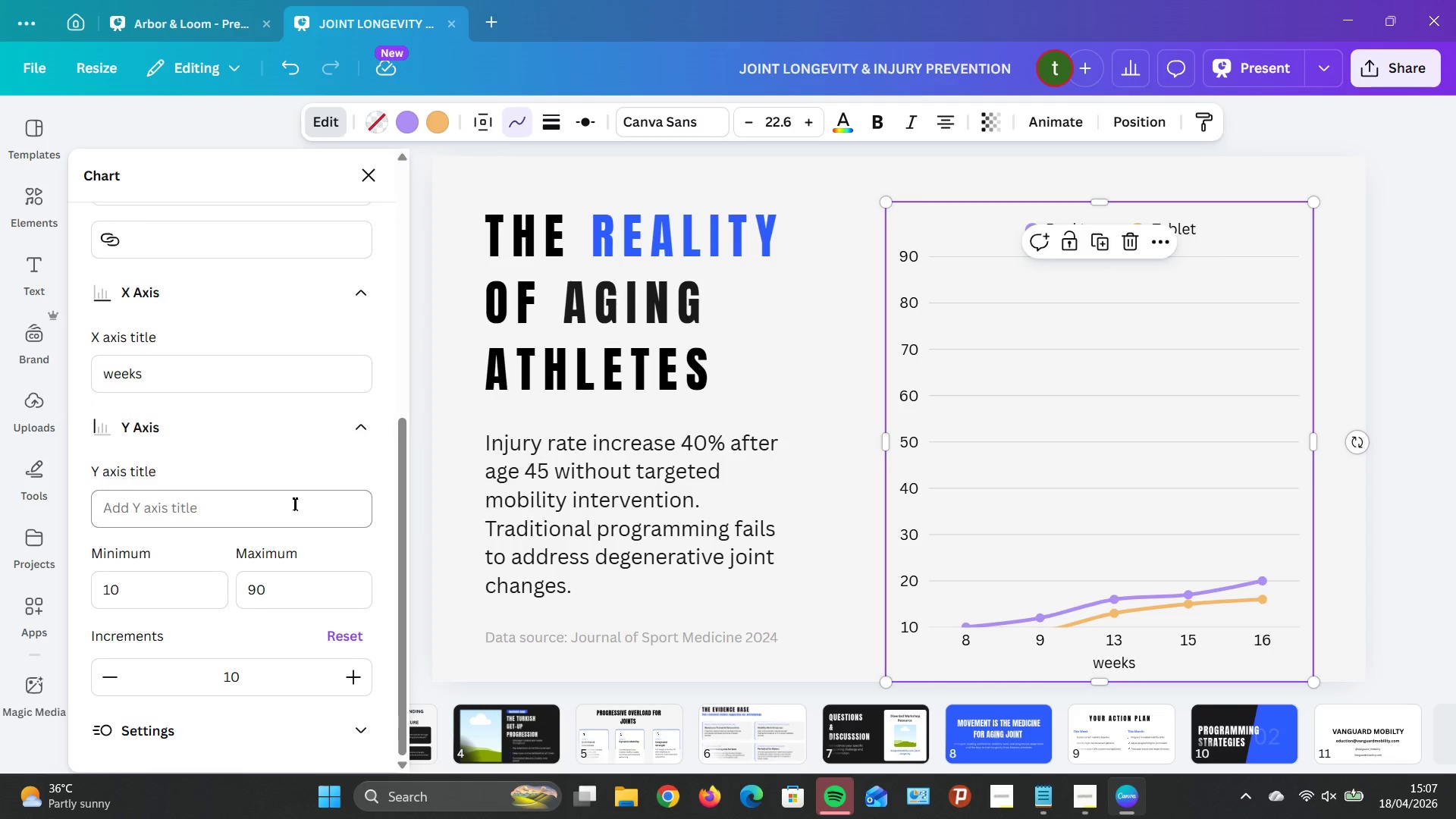 
scroll: coordinate [294, 504], scroll_direction: up, amount: 2.0
 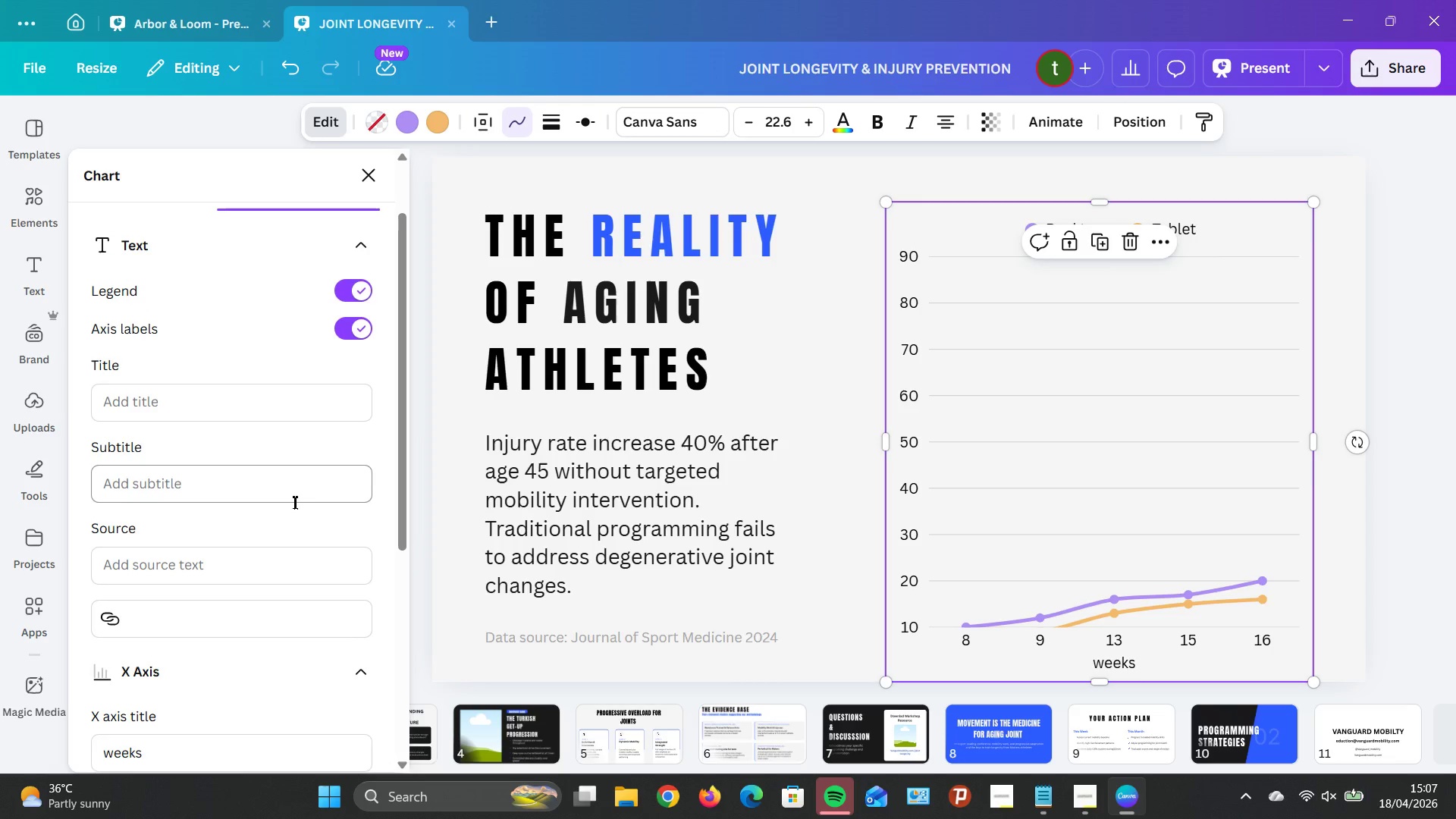 
scroll: coordinate [175, 416], scroll_direction: down, amount: 6.0
 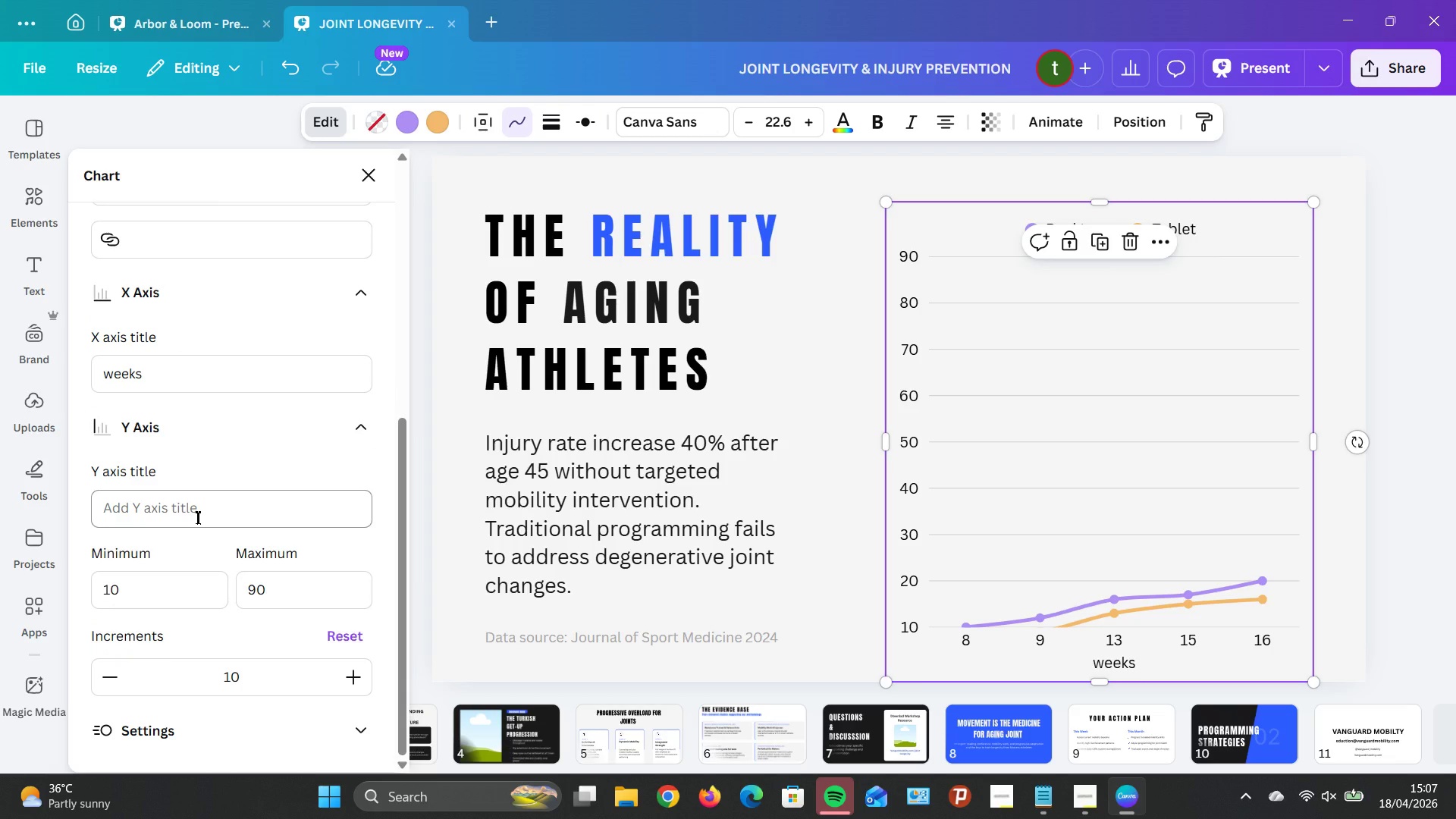 
wait(9.95)
 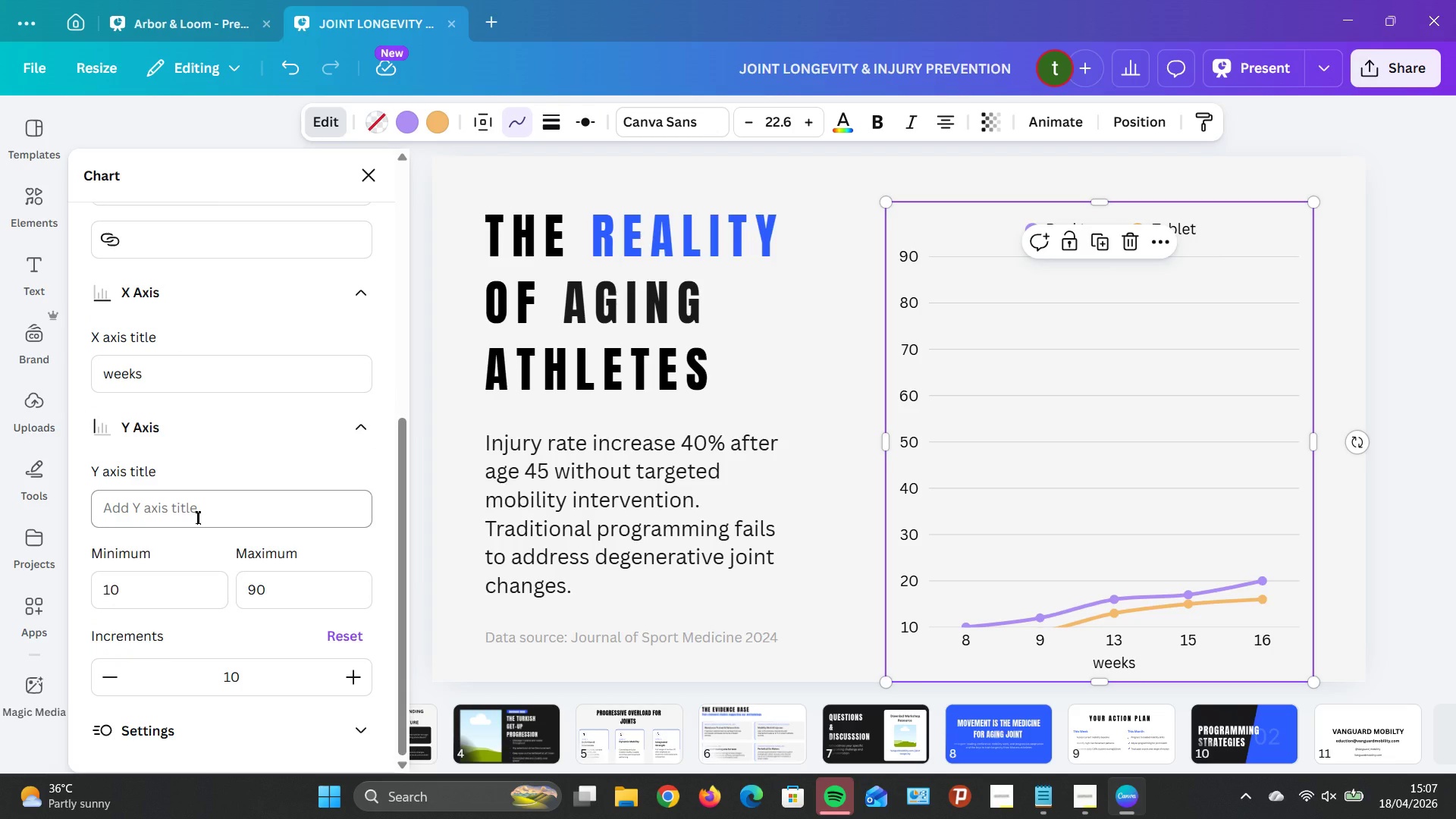 
scroll: coordinate [150, 353], scroll_direction: up, amount: 5.0
 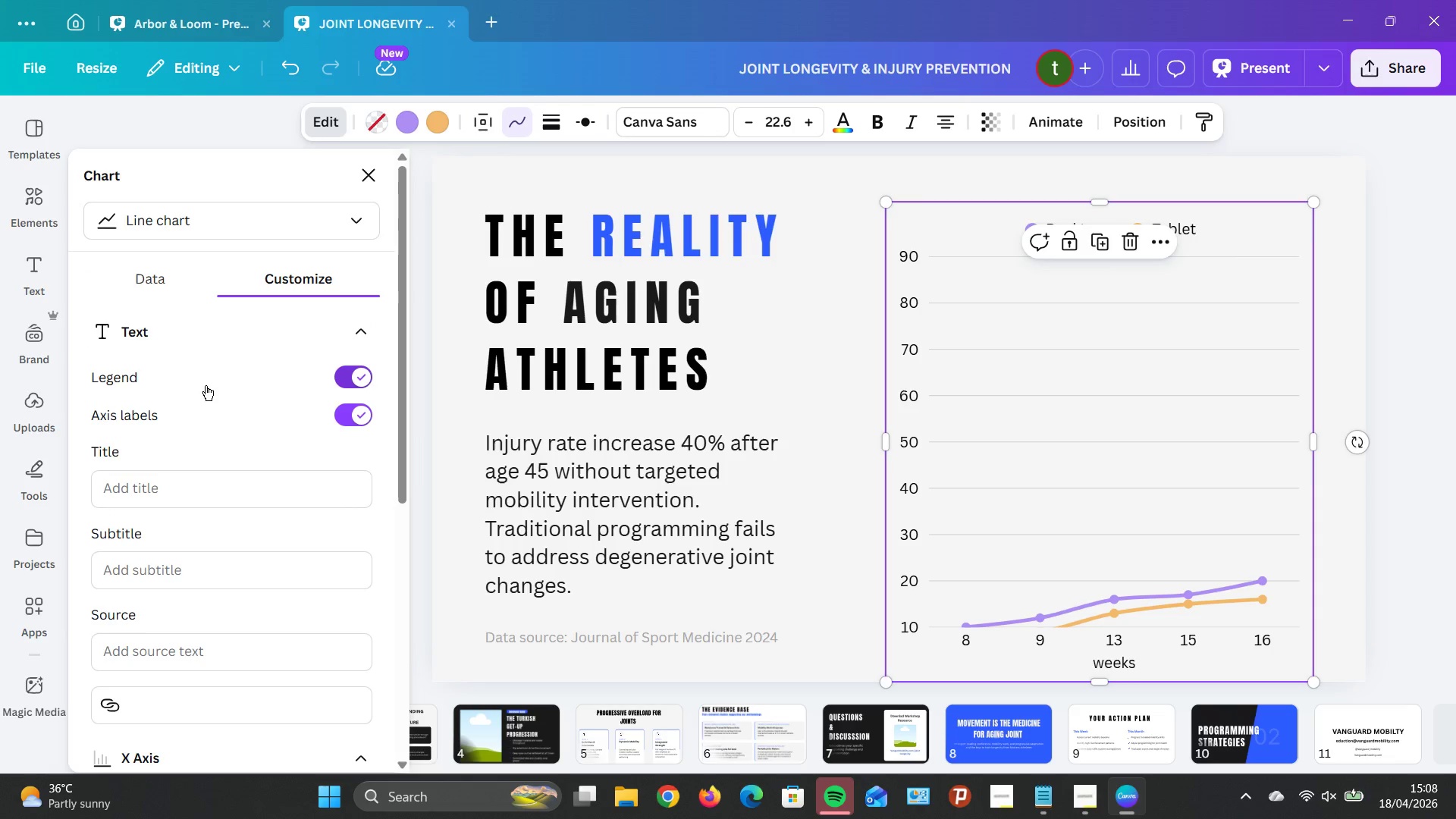 
scroll: coordinate [212, 497], scroll_direction: down, amount: 7.0
 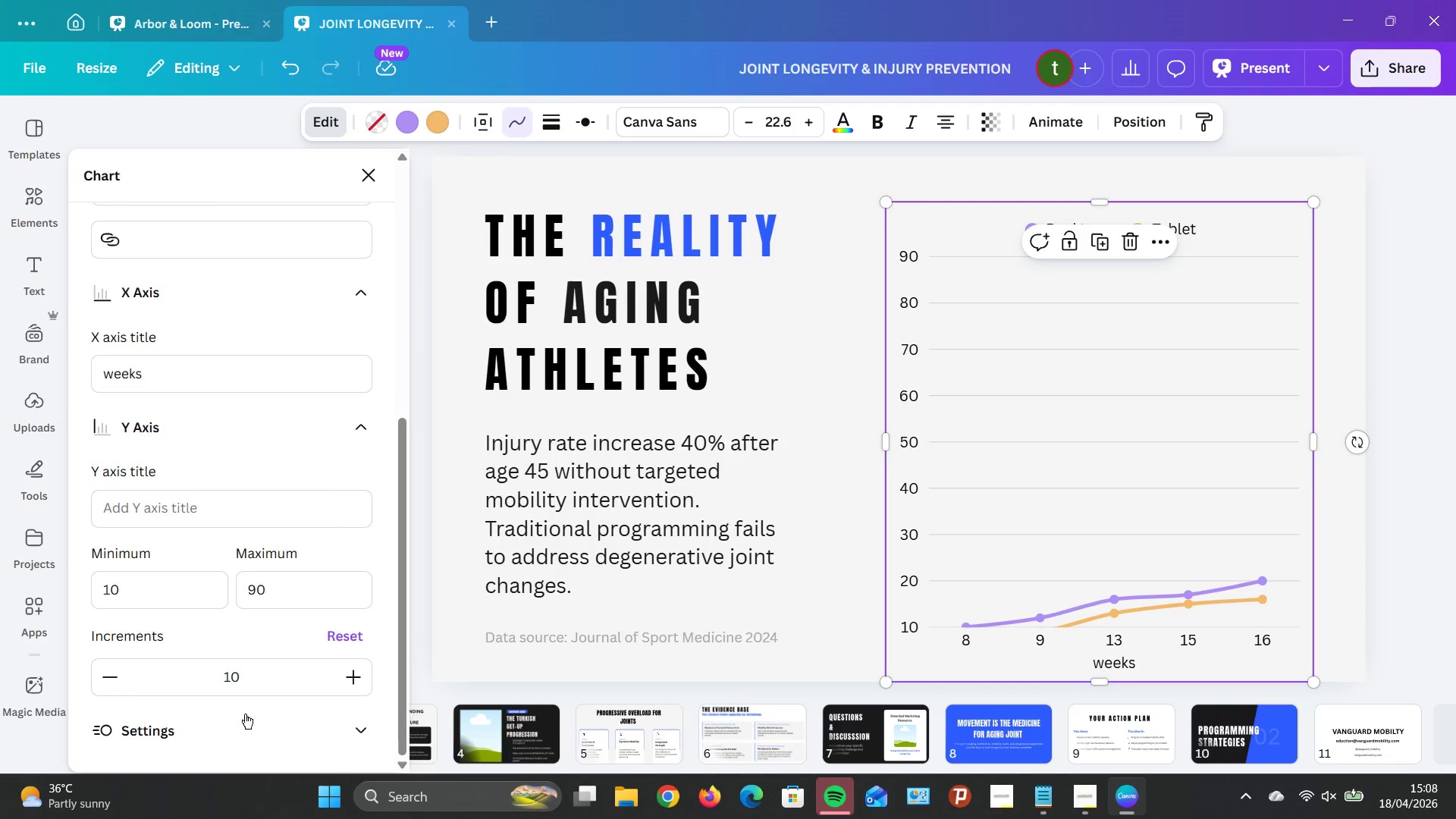 
left_click([243, 727])
 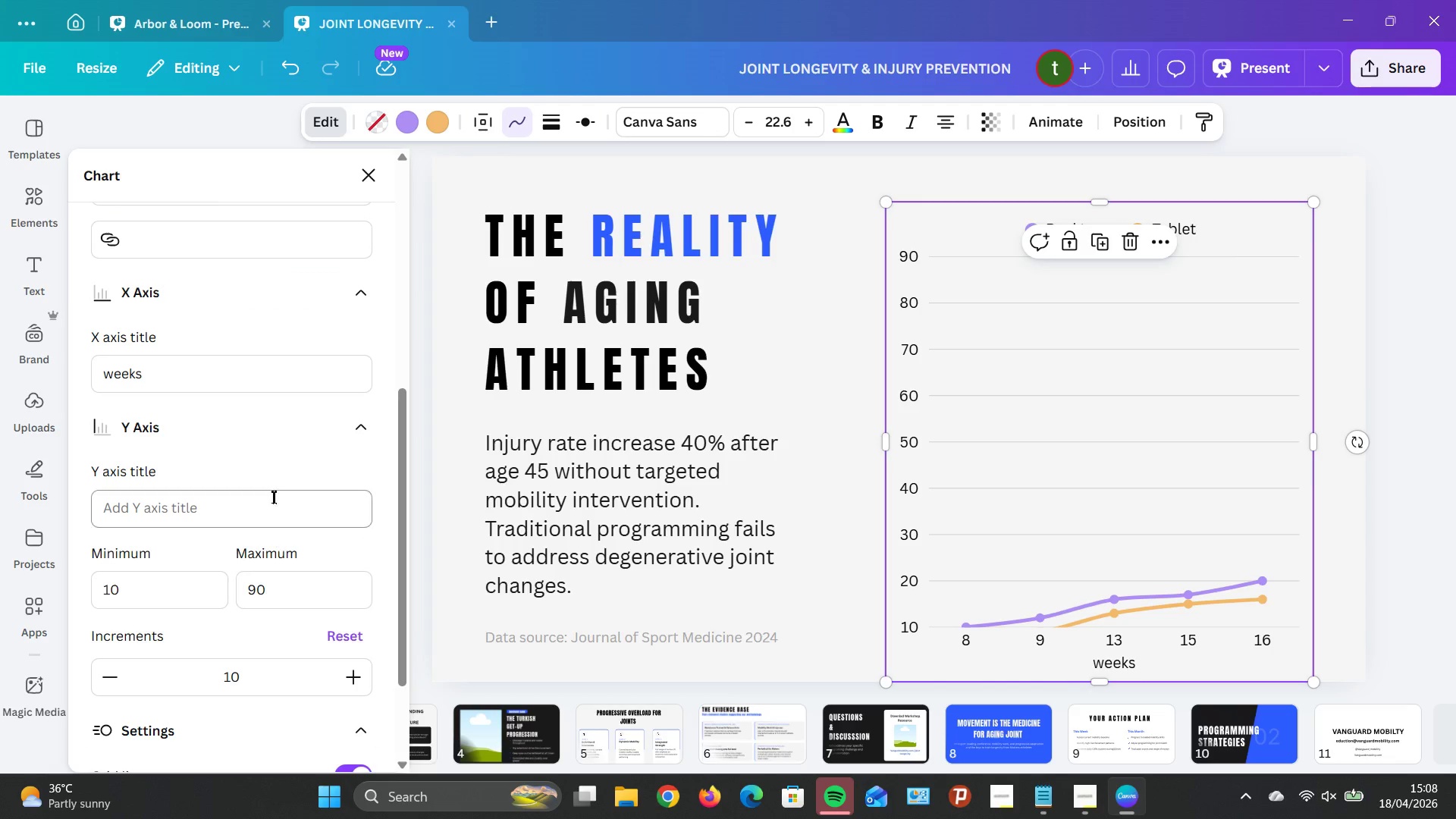 
scroll: coordinate [269, 466], scroll_direction: down, amount: 4.0
 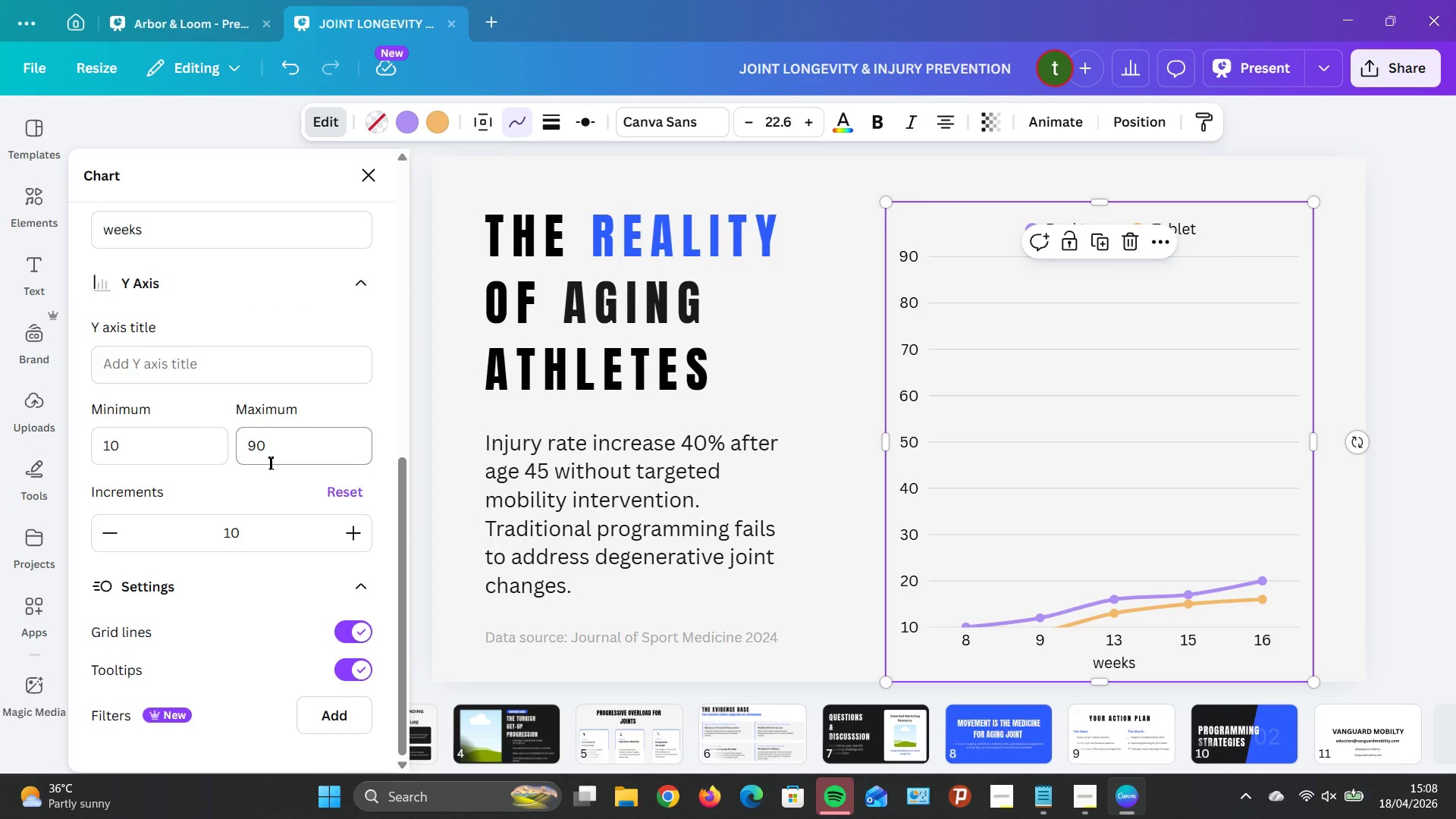 
scroll: coordinate [284, 414], scroll_direction: up, amount: 5.0
 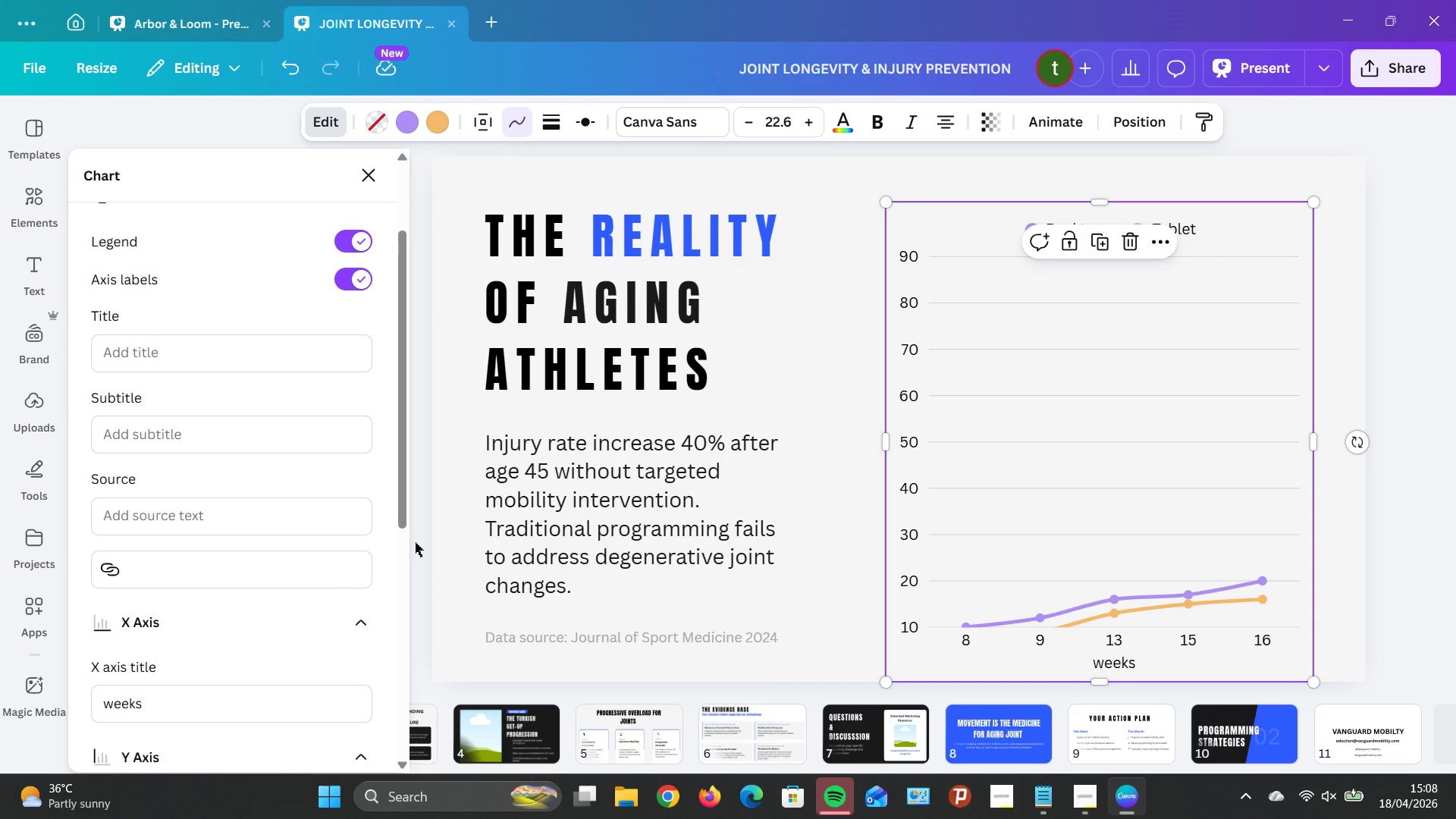 
wait(7.38)
 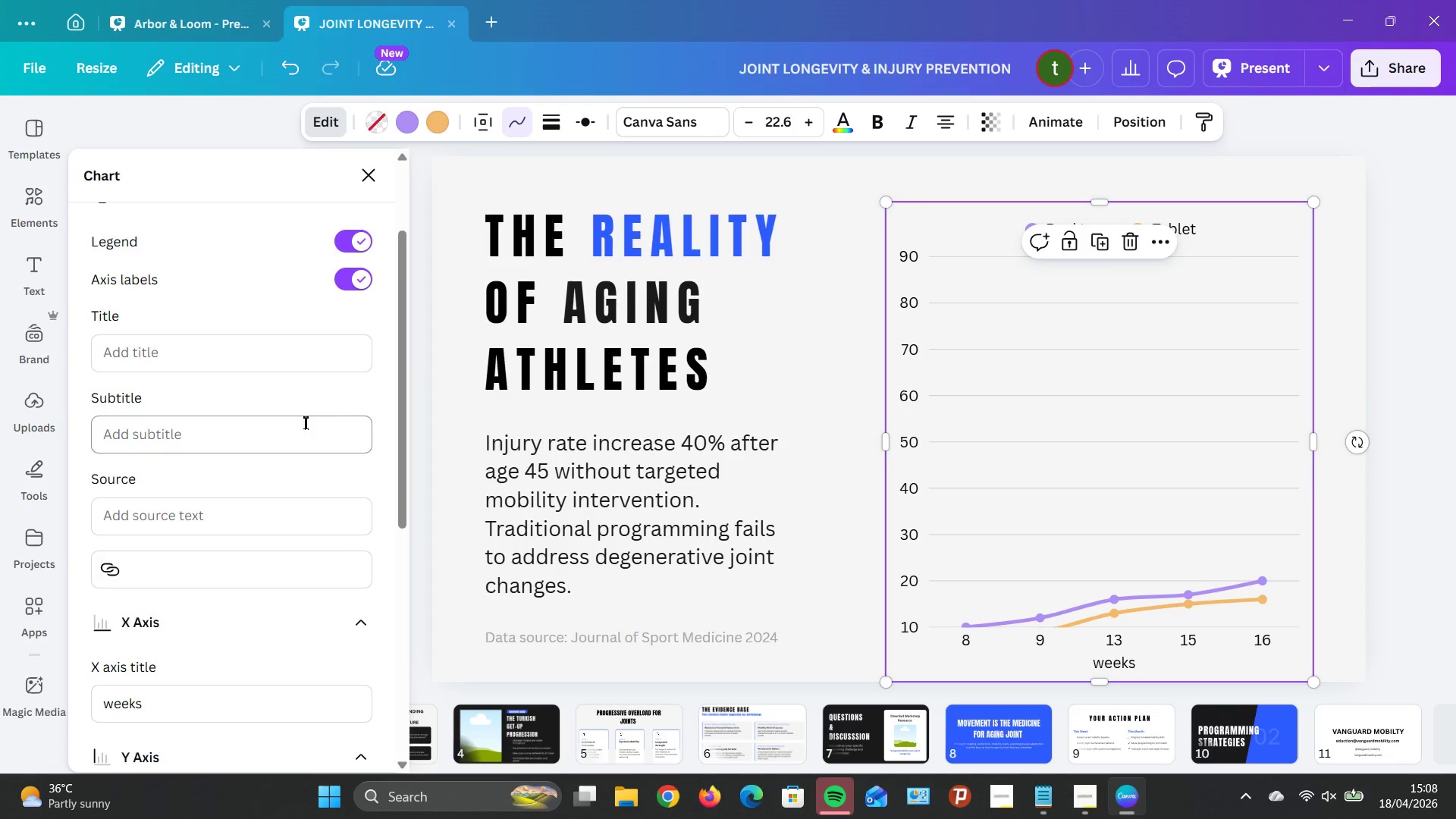 
scroll: coordinate [287, 453], scroll_direction: up, amount: 19.0
 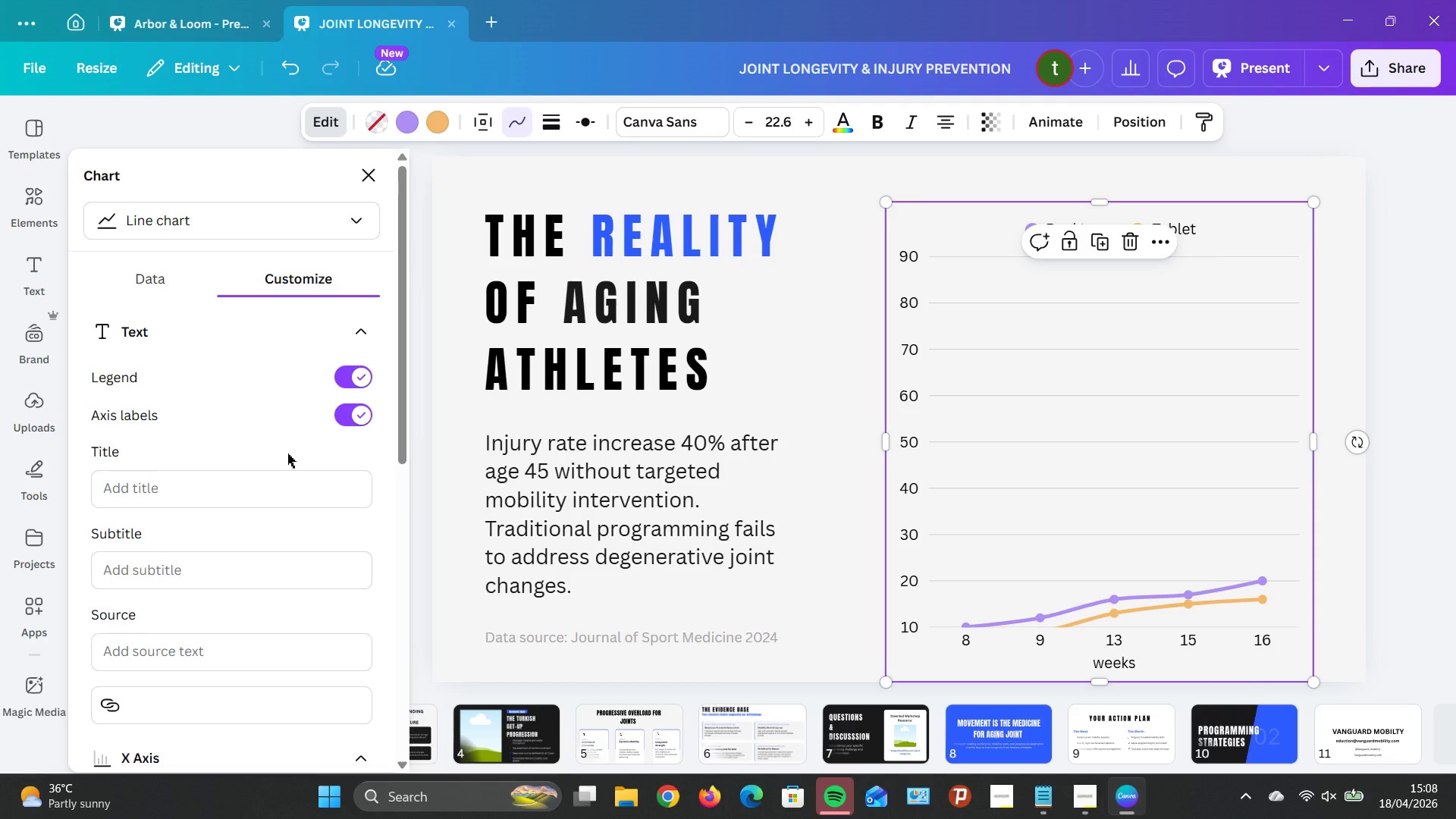 
scroll: coordinate [287, 453], scroll_direction: down, amount: 1.0
 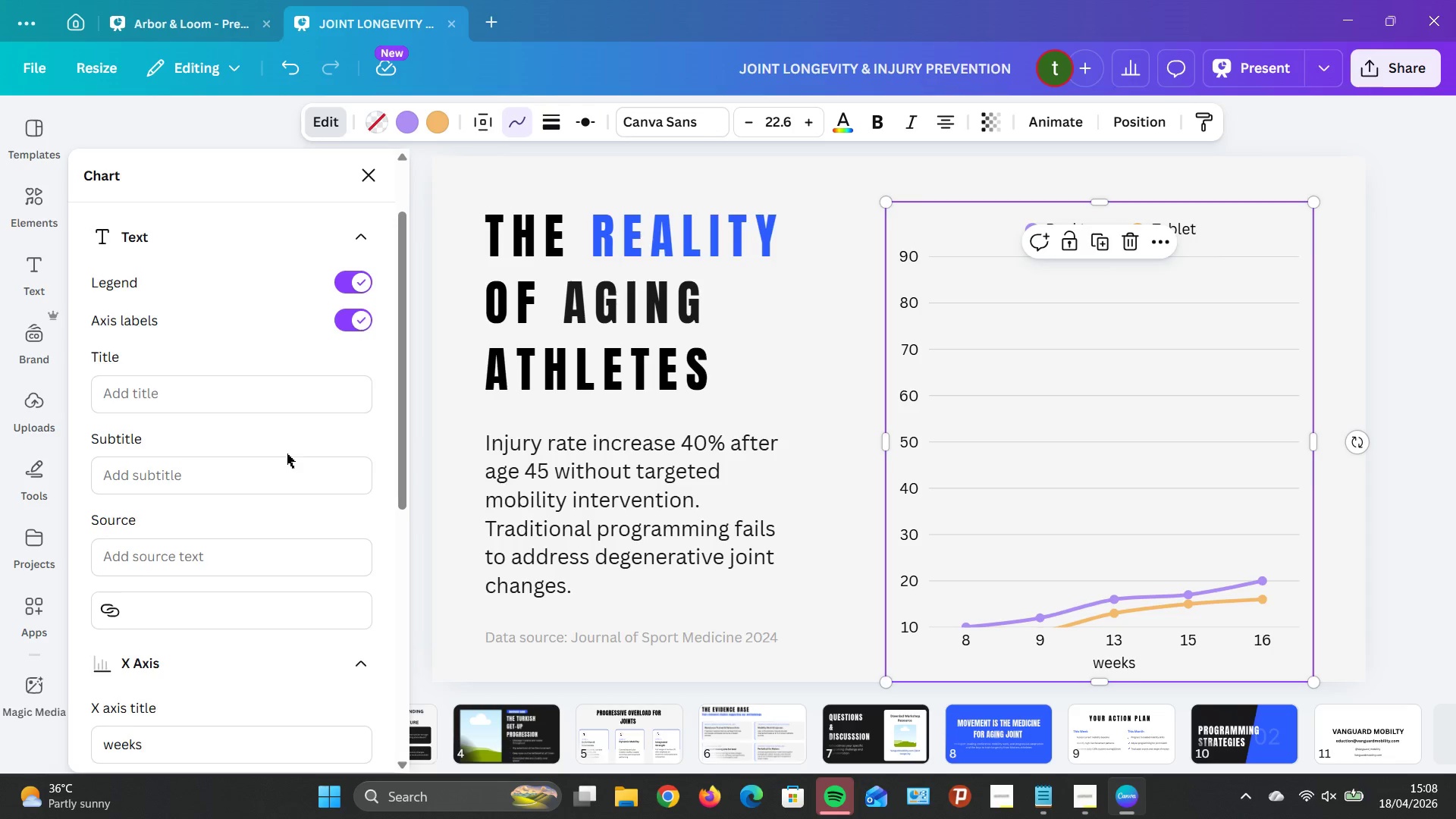 
scroll: coordinate [287, 454], scroll_direction: up, amount: 2.0
 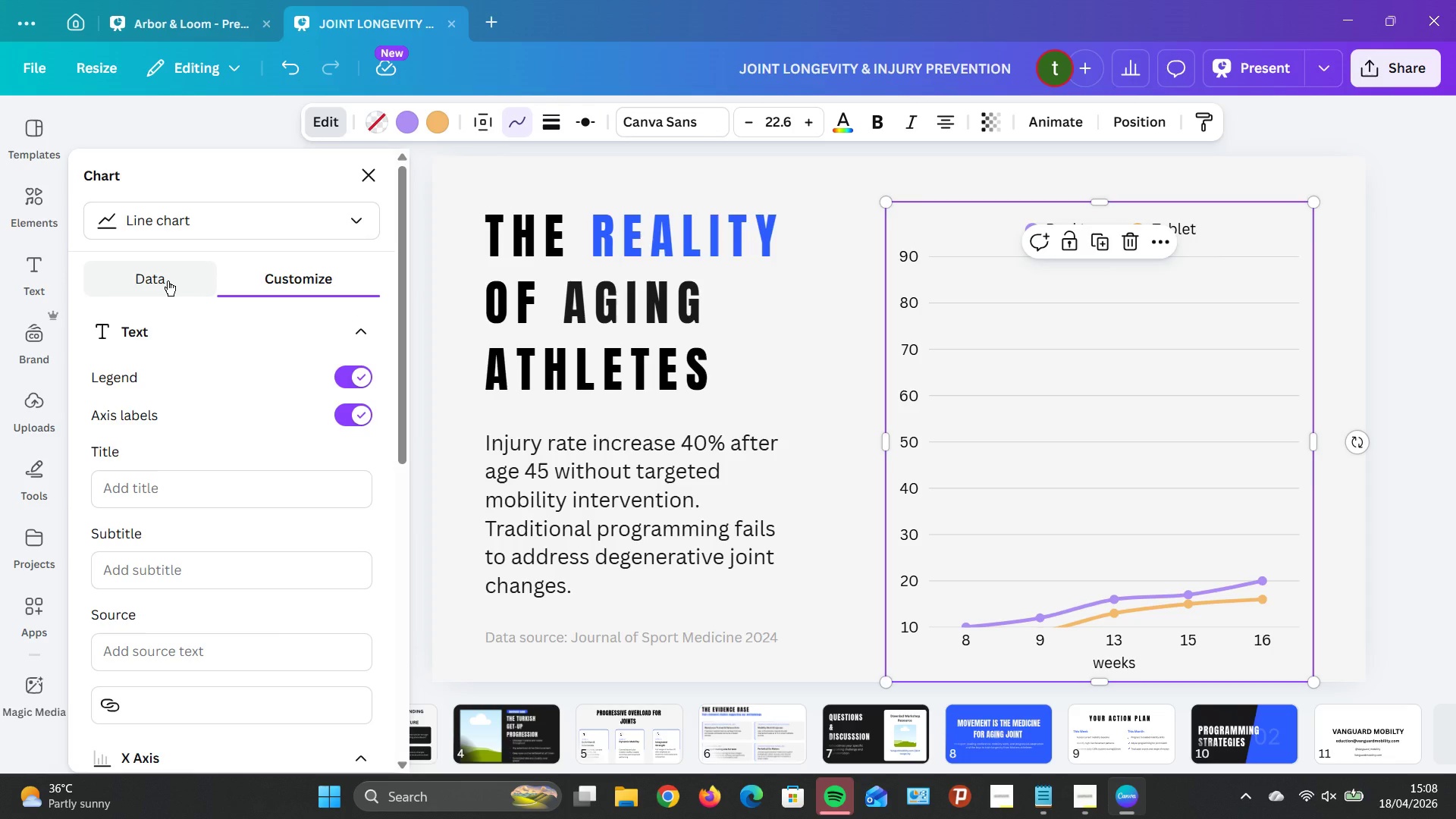 
left_click([168, 281])
 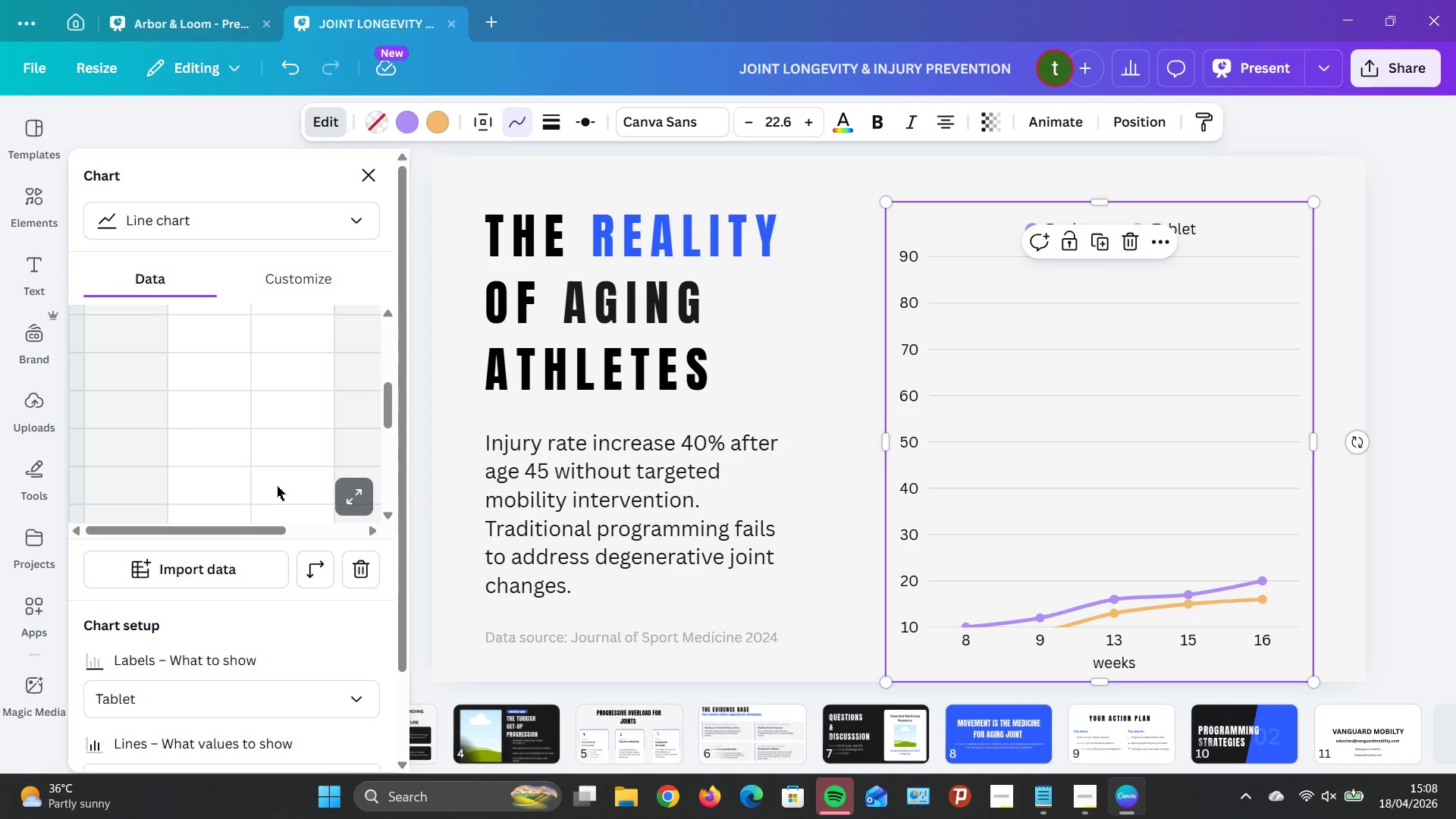 
scroll: coordinate [312, 465], scroll_direction: up, amount: 2.0
 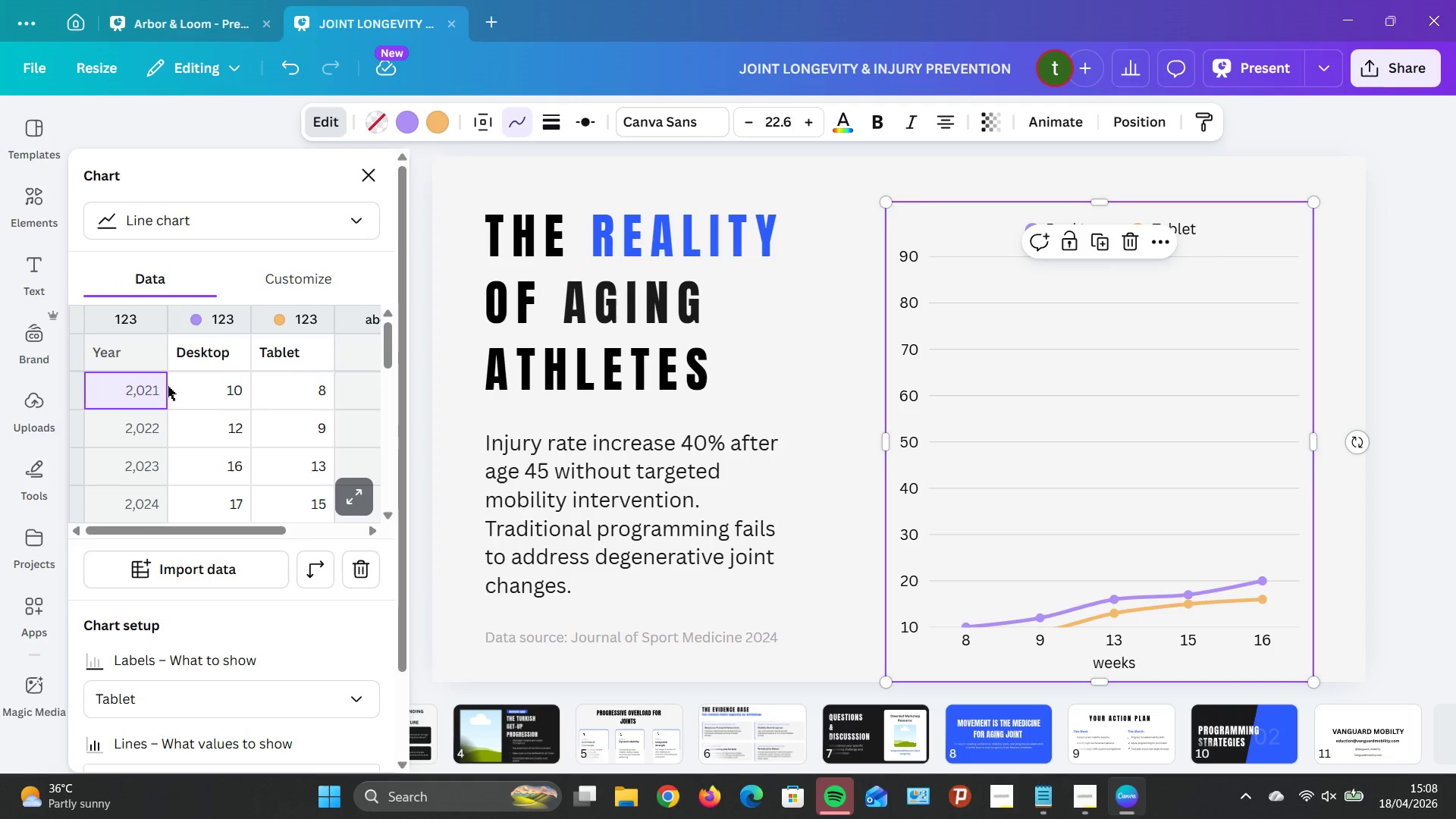 
left_click([153, 390])
 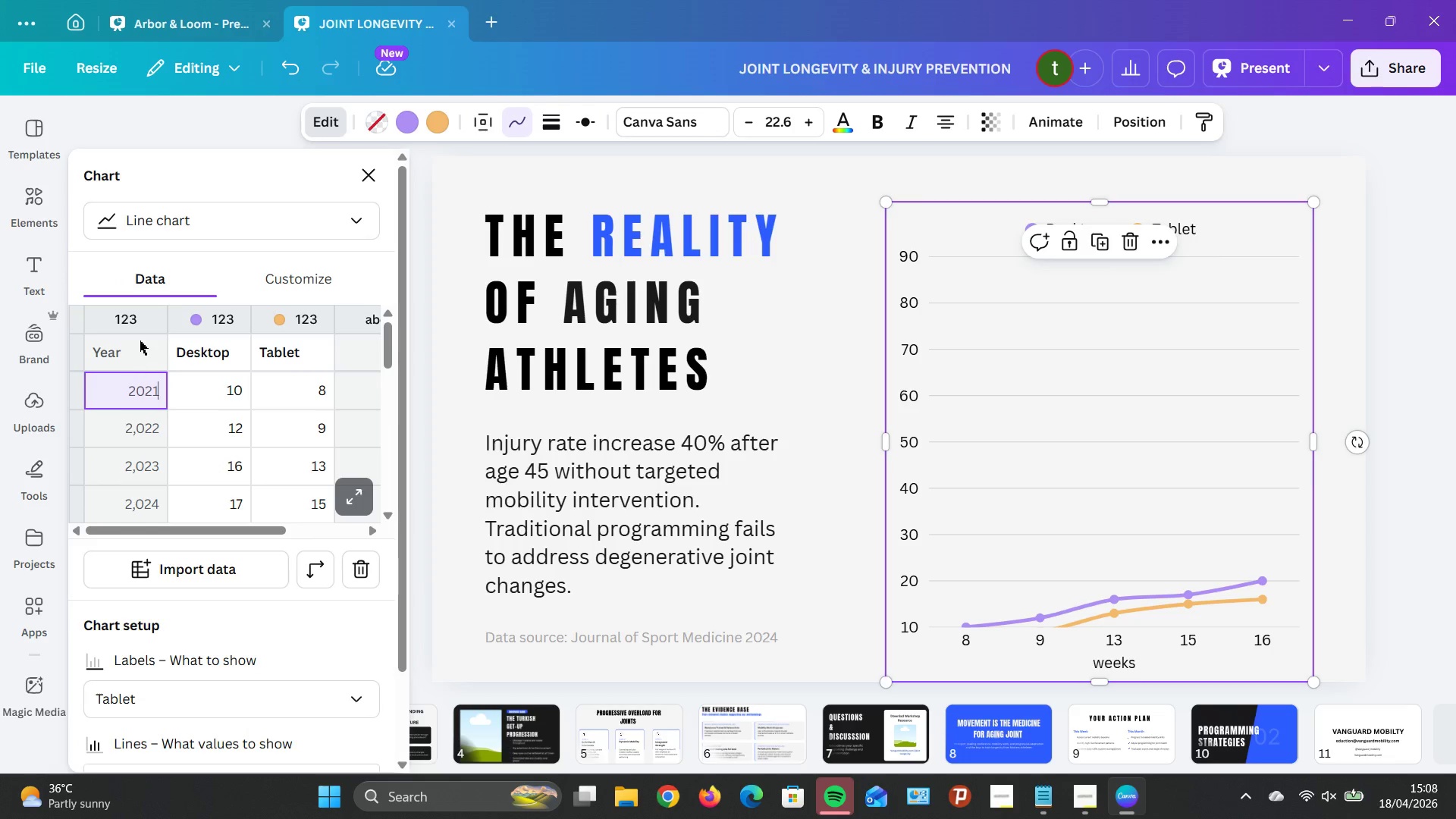 
left_click([136, 321])
 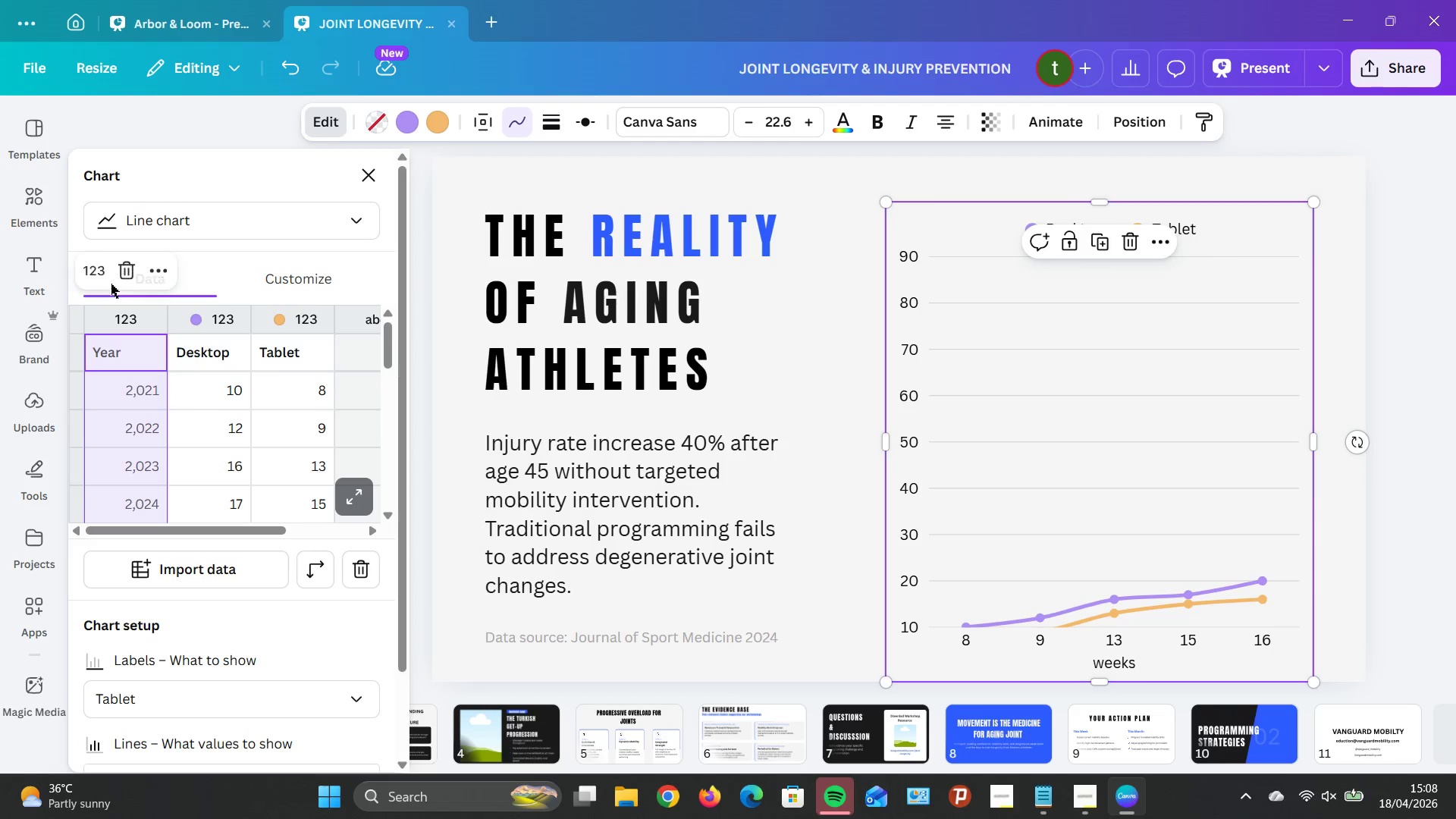 
left_click([119, 316])
 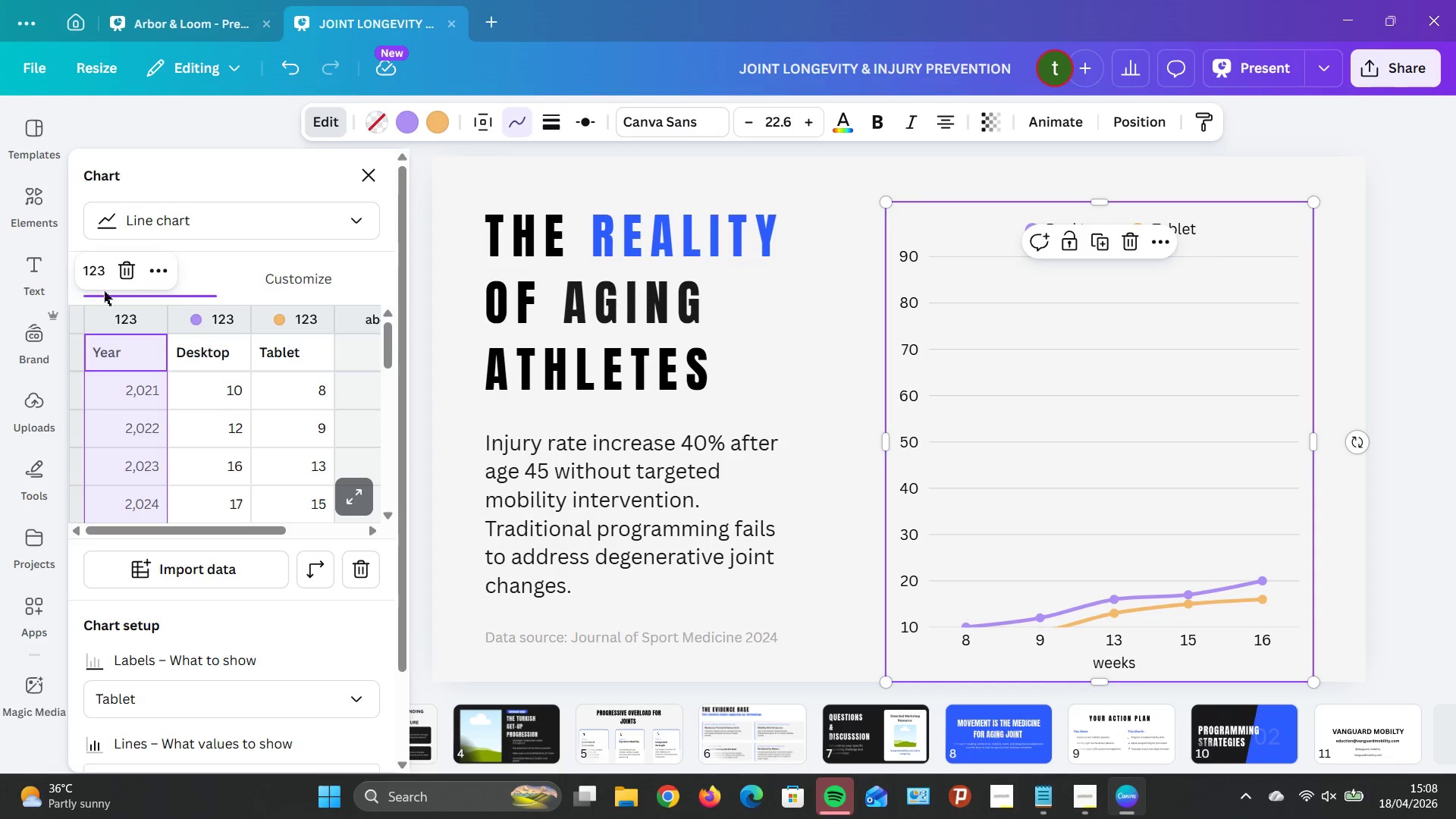 
left_click([100, 274])
 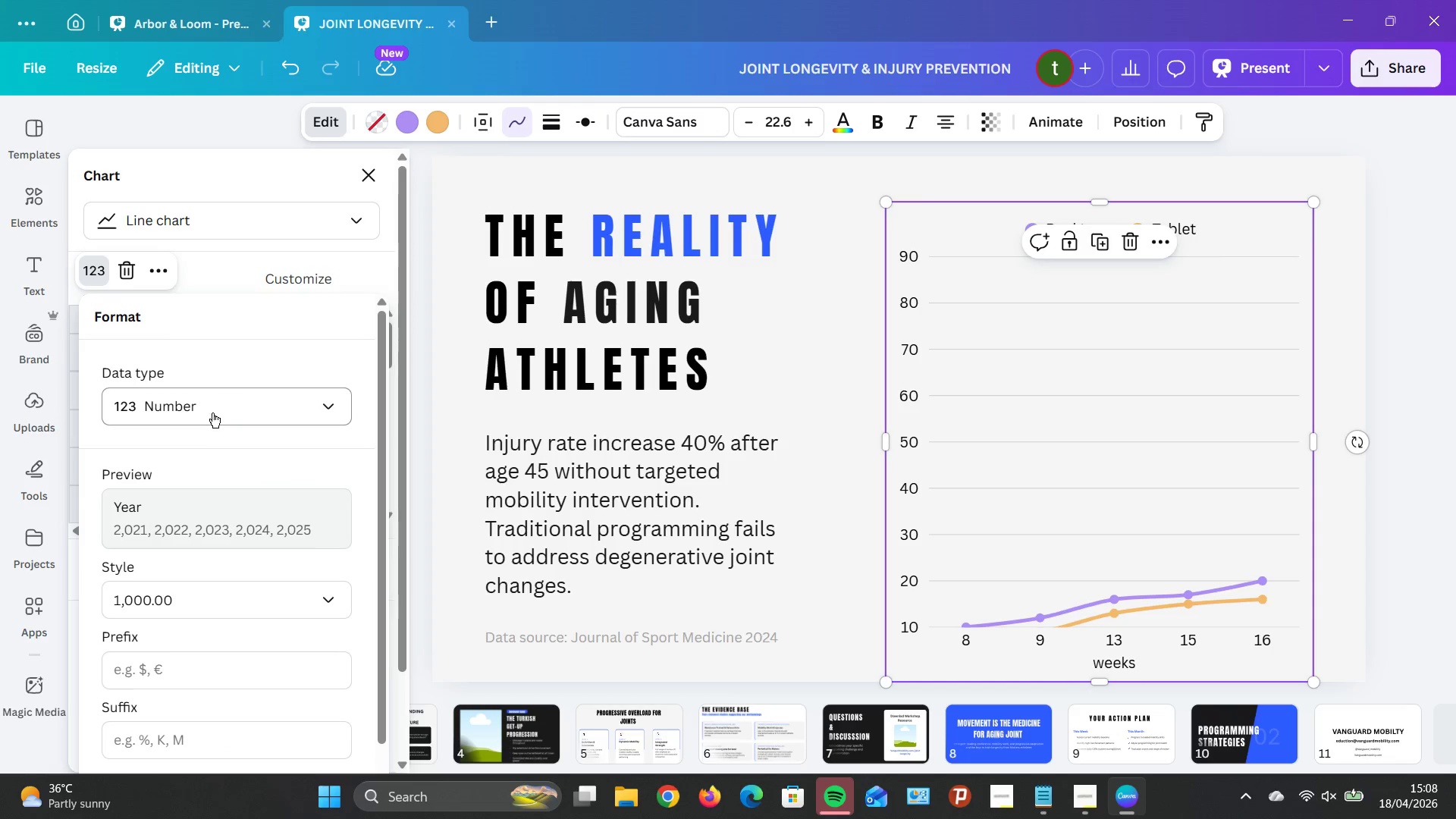 
left_click([220, 412])
 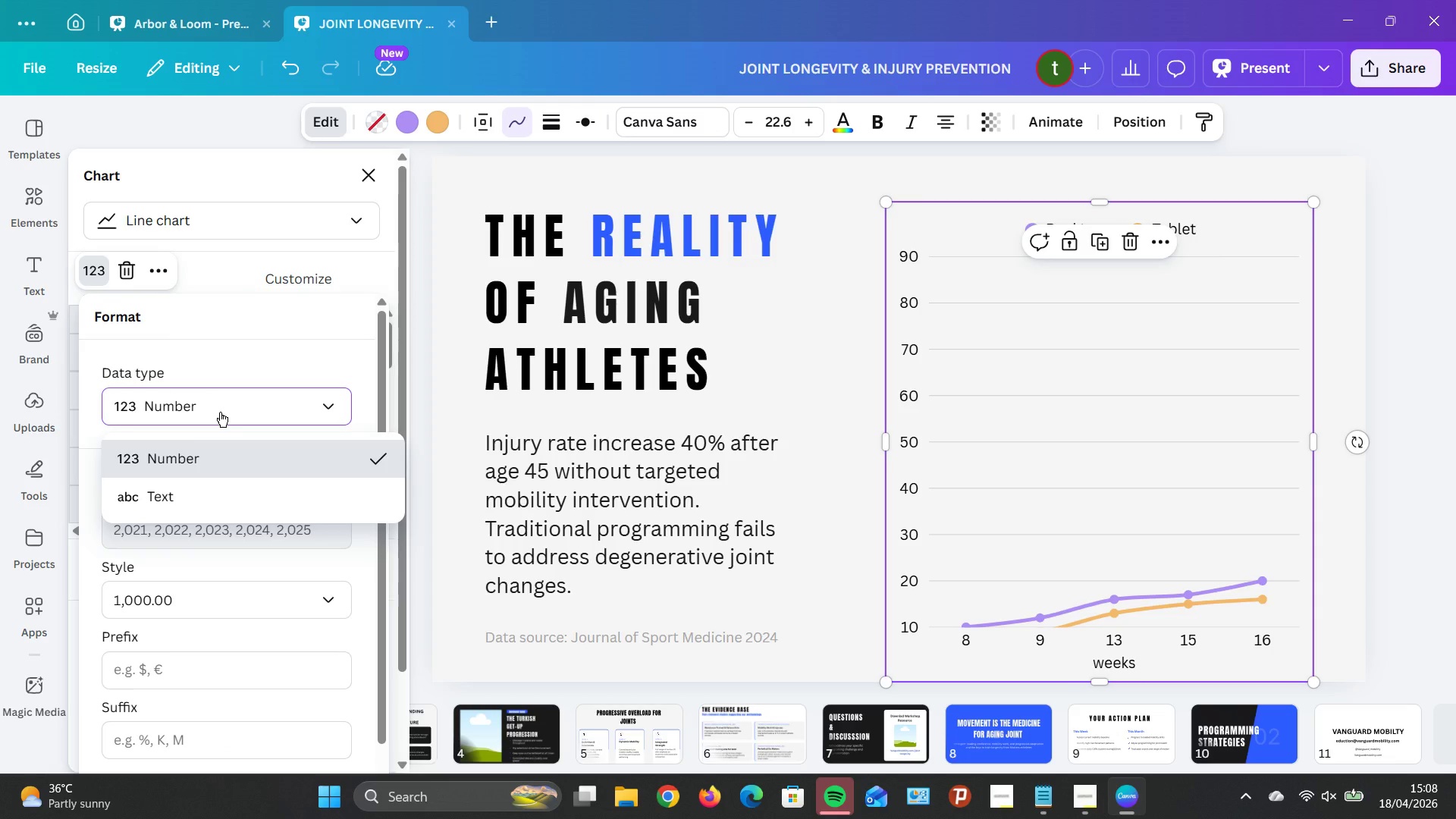 
left_click([220, 412])
 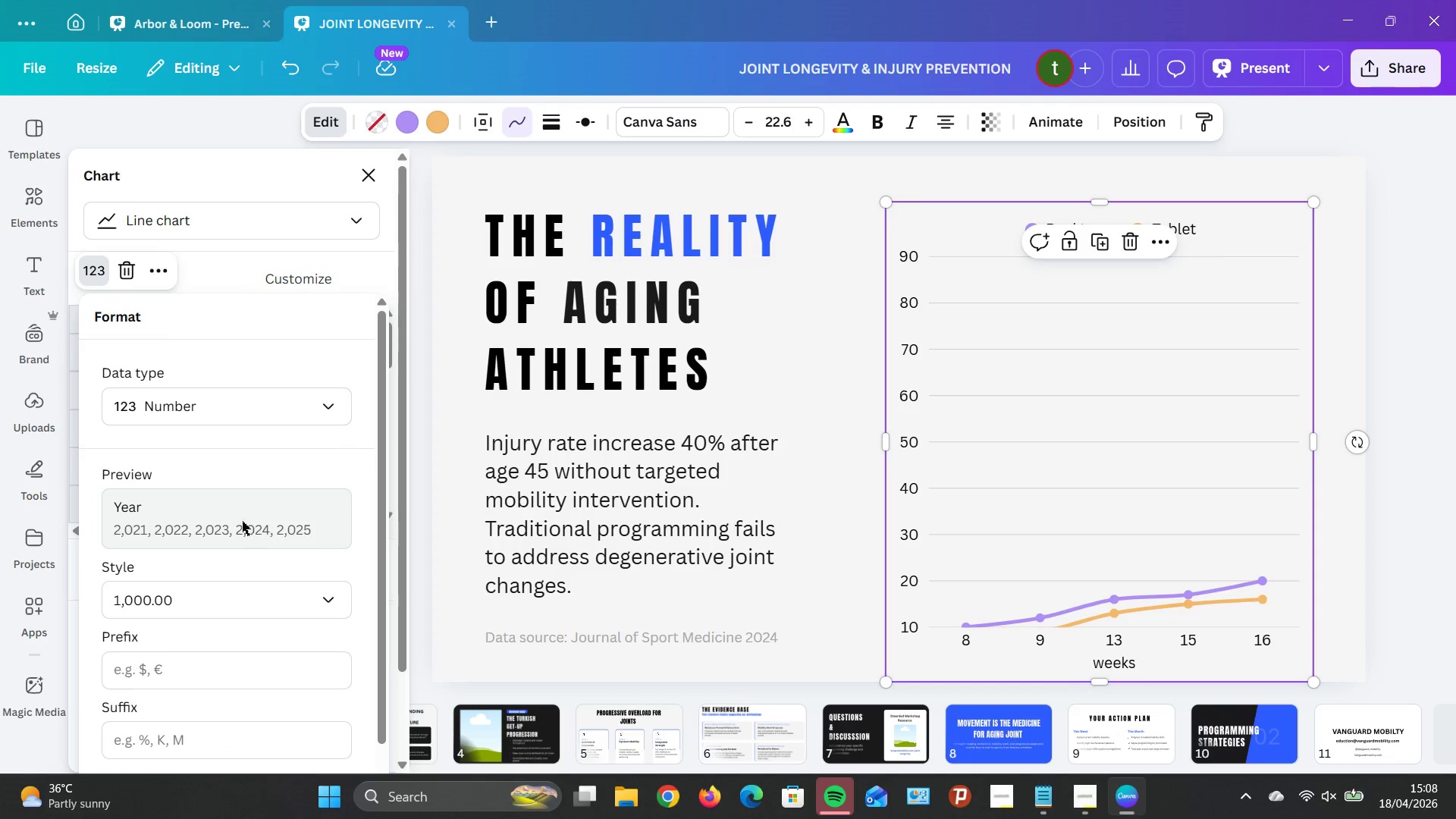 
scroll: coordinate [298, 599], scroll_direction: down, amount: 13.0
 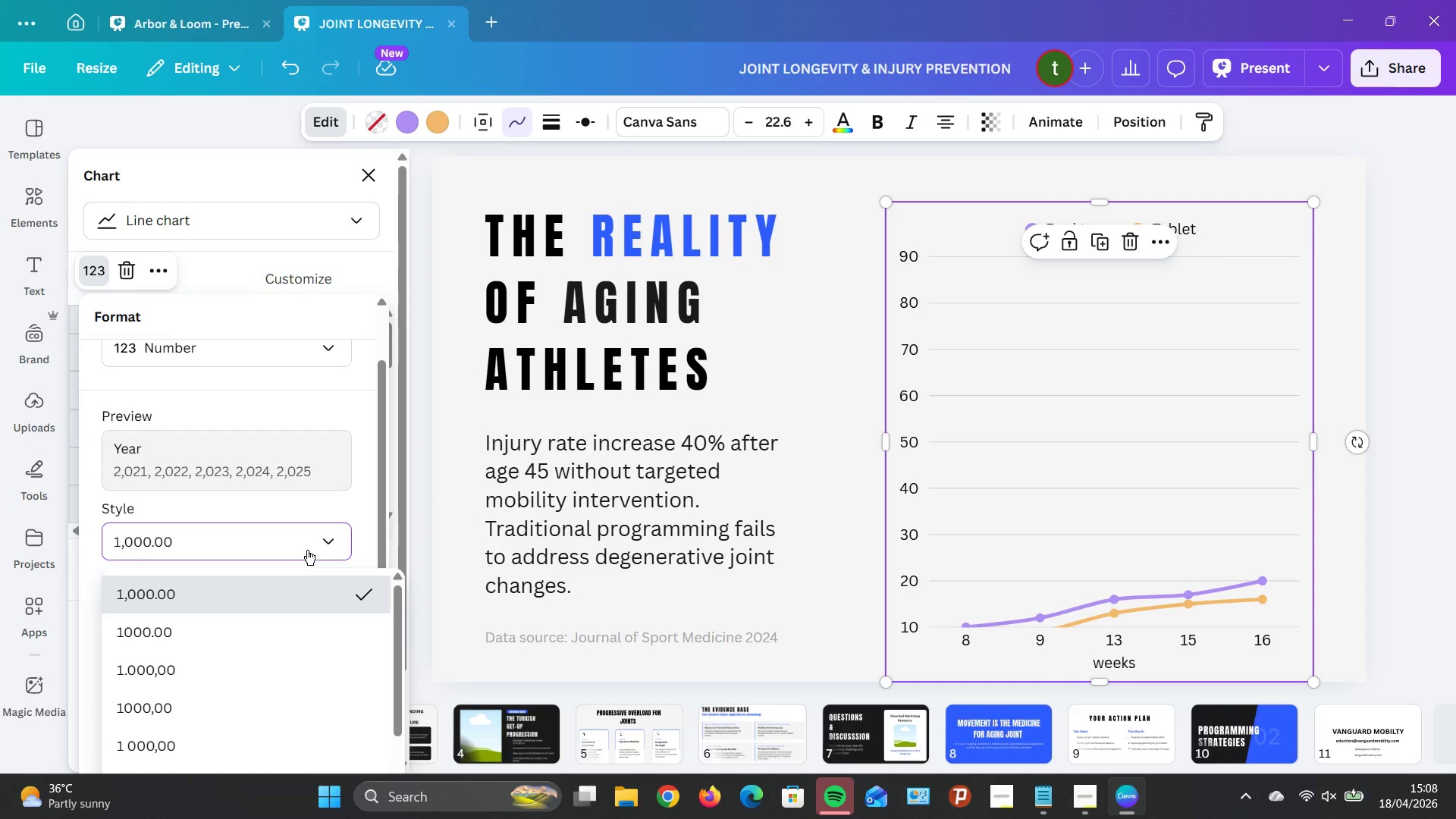 
left_click([307, 550])
 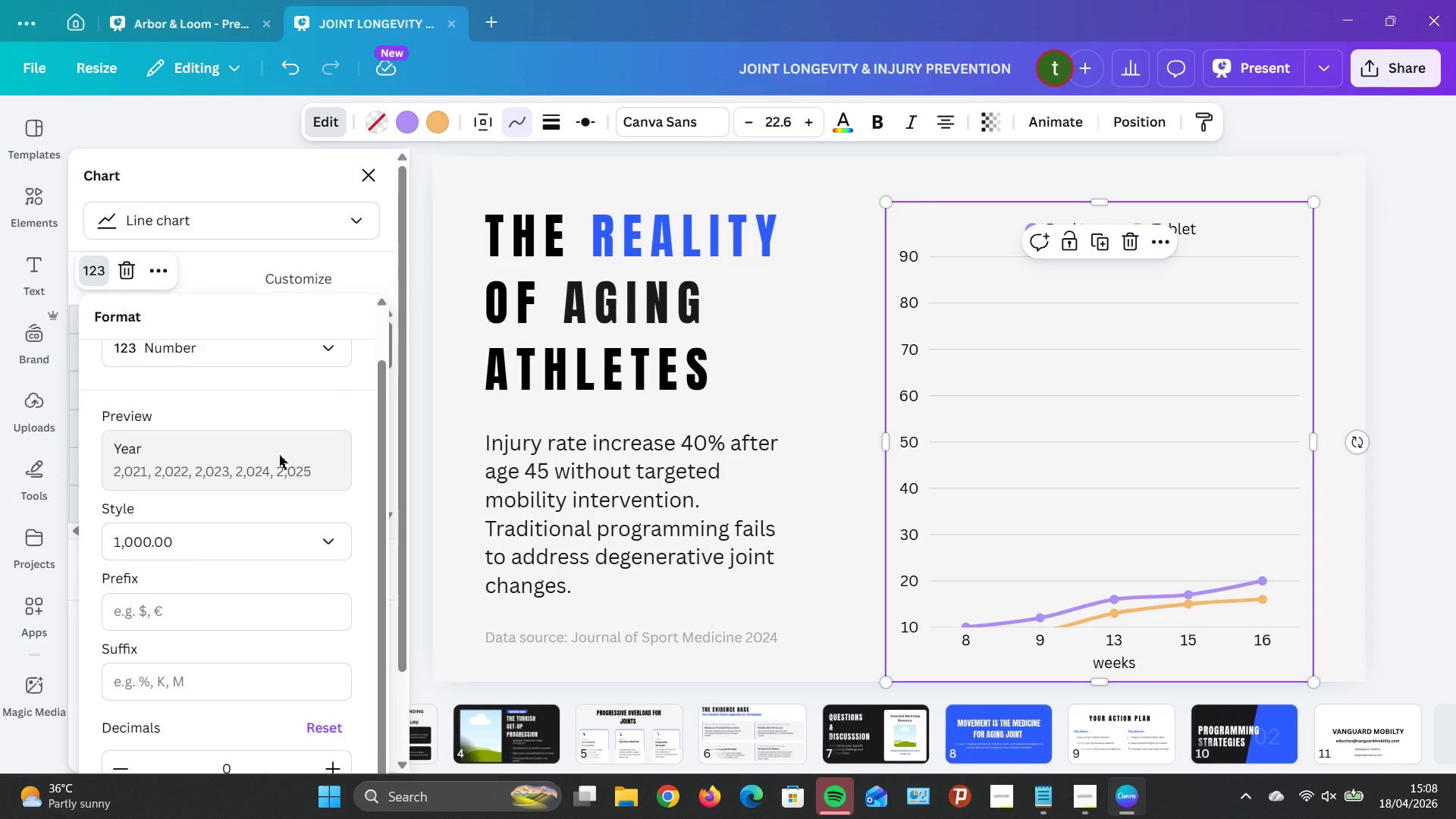 
scroll: coordinate [289, 433], scroll_direction: up, amount: 8.0
 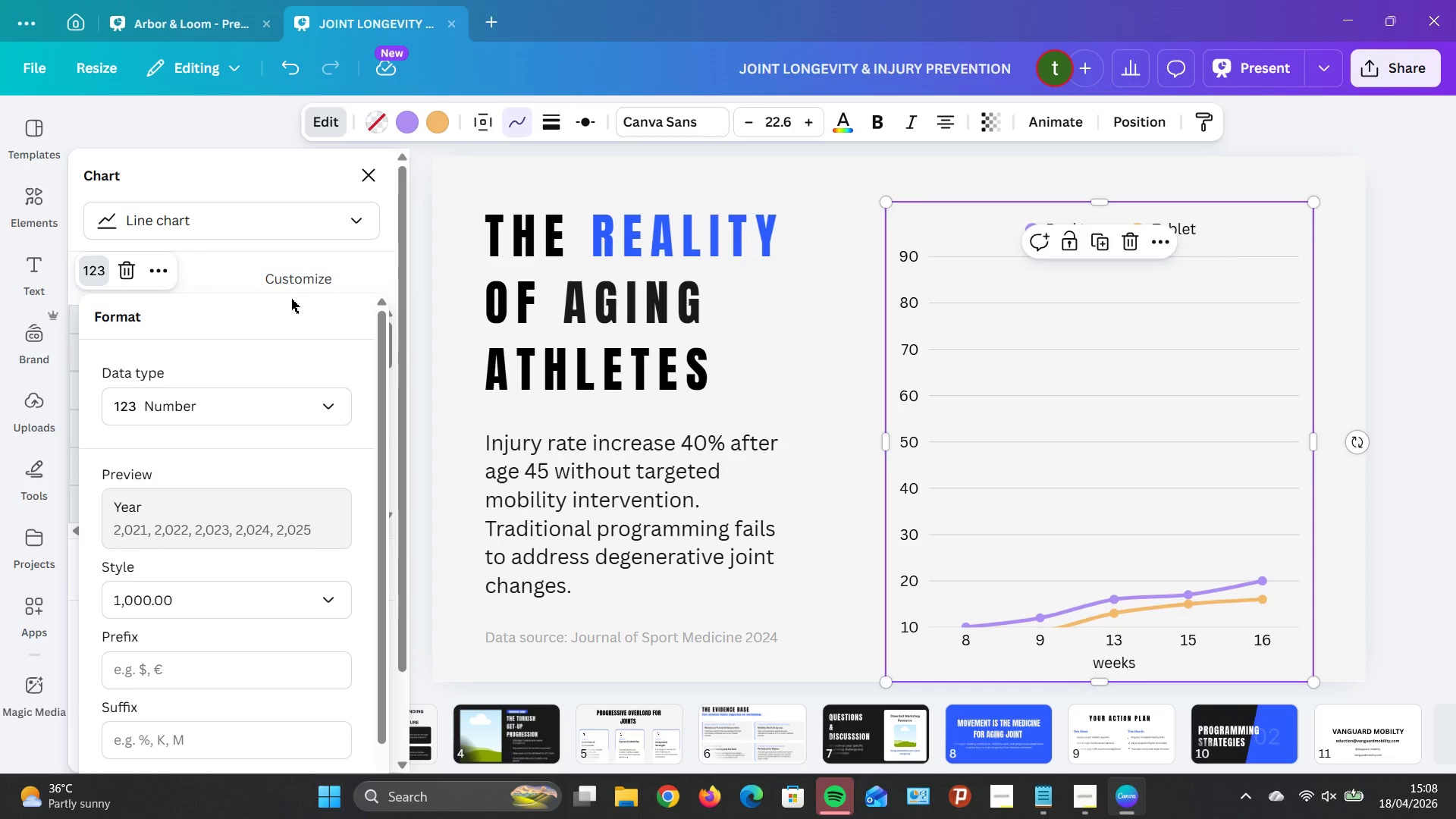 
left_click([286, 281])
 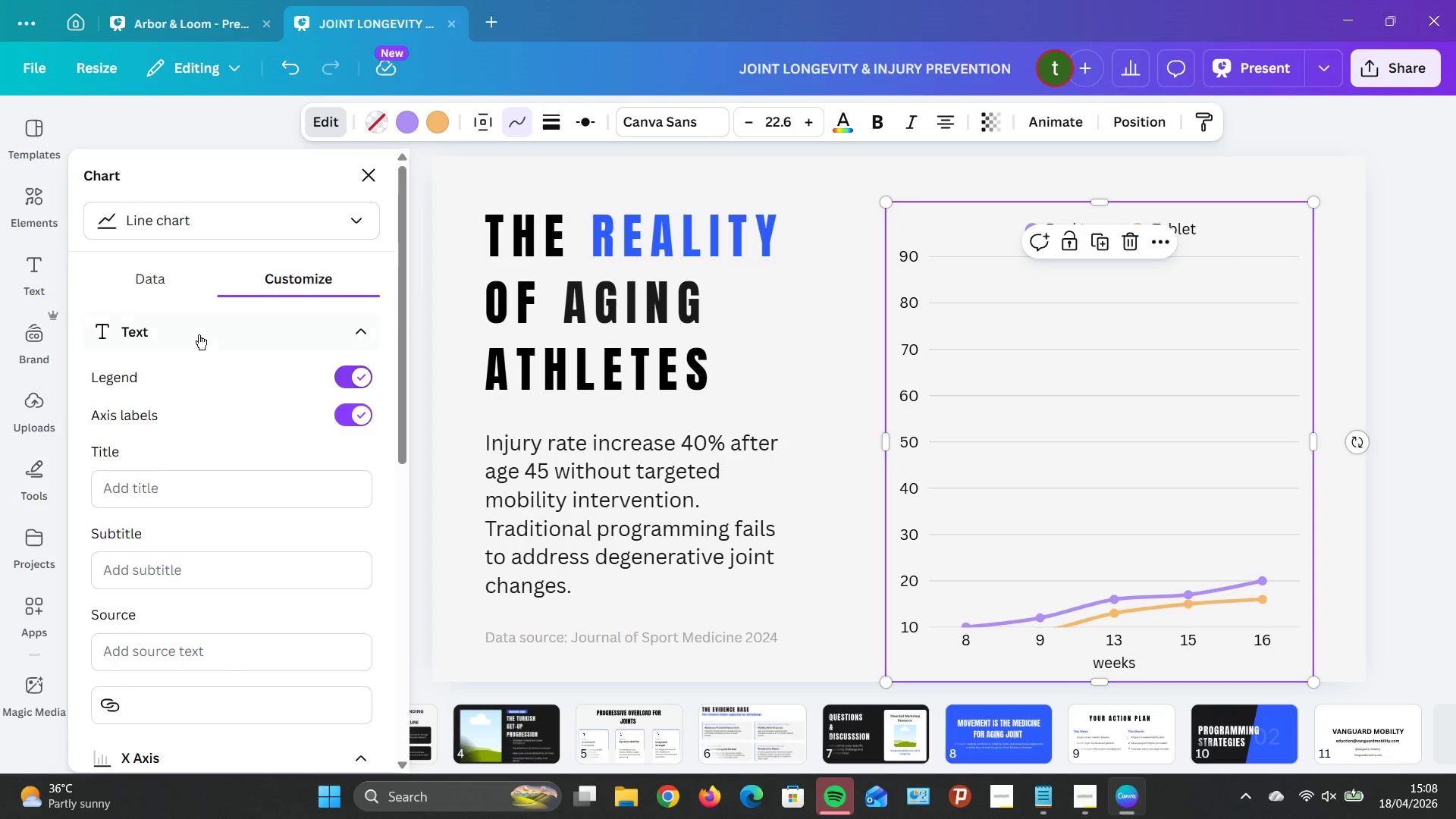 
left_click([209, 337])
 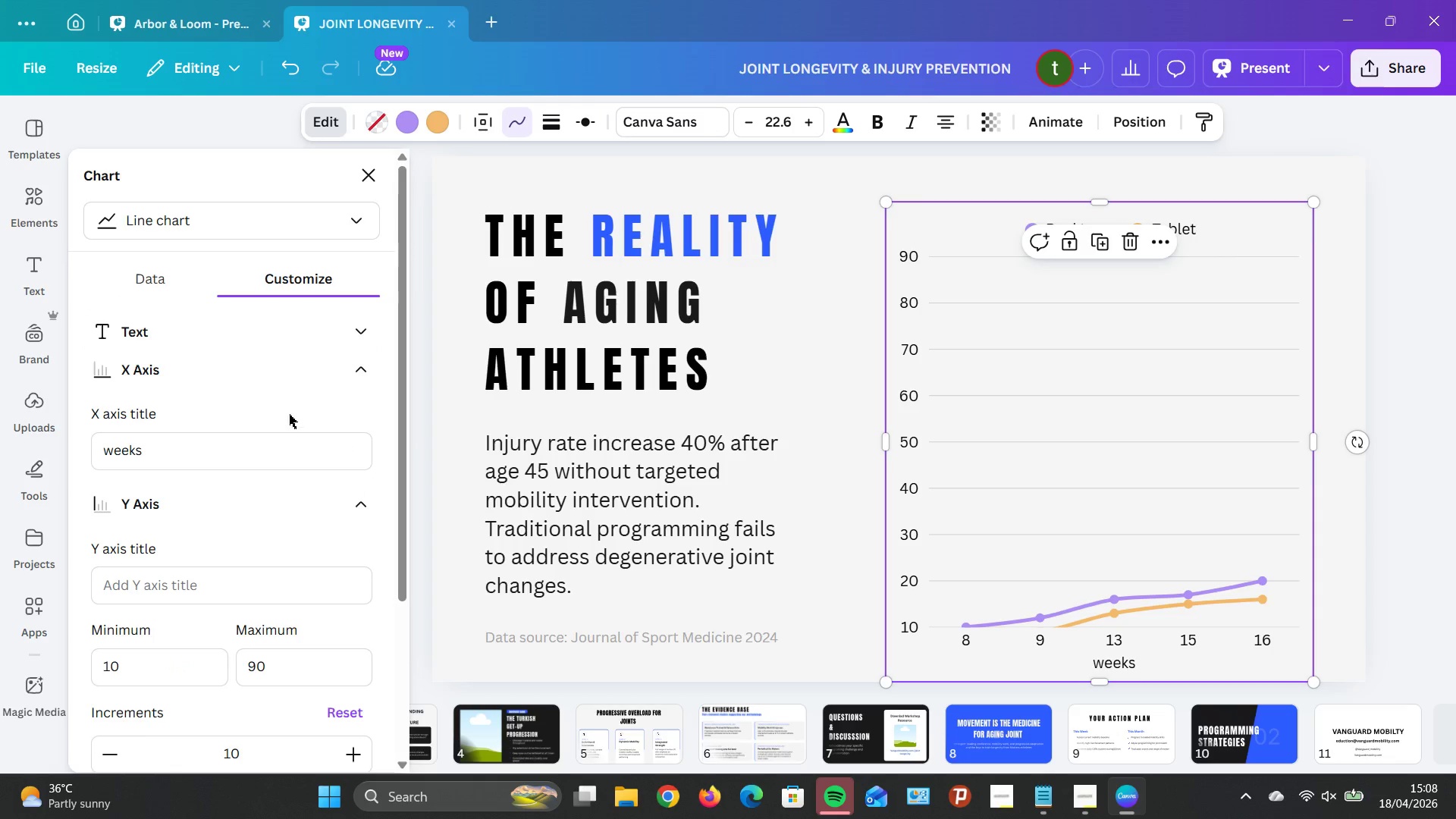 
left_click([313, 375])
 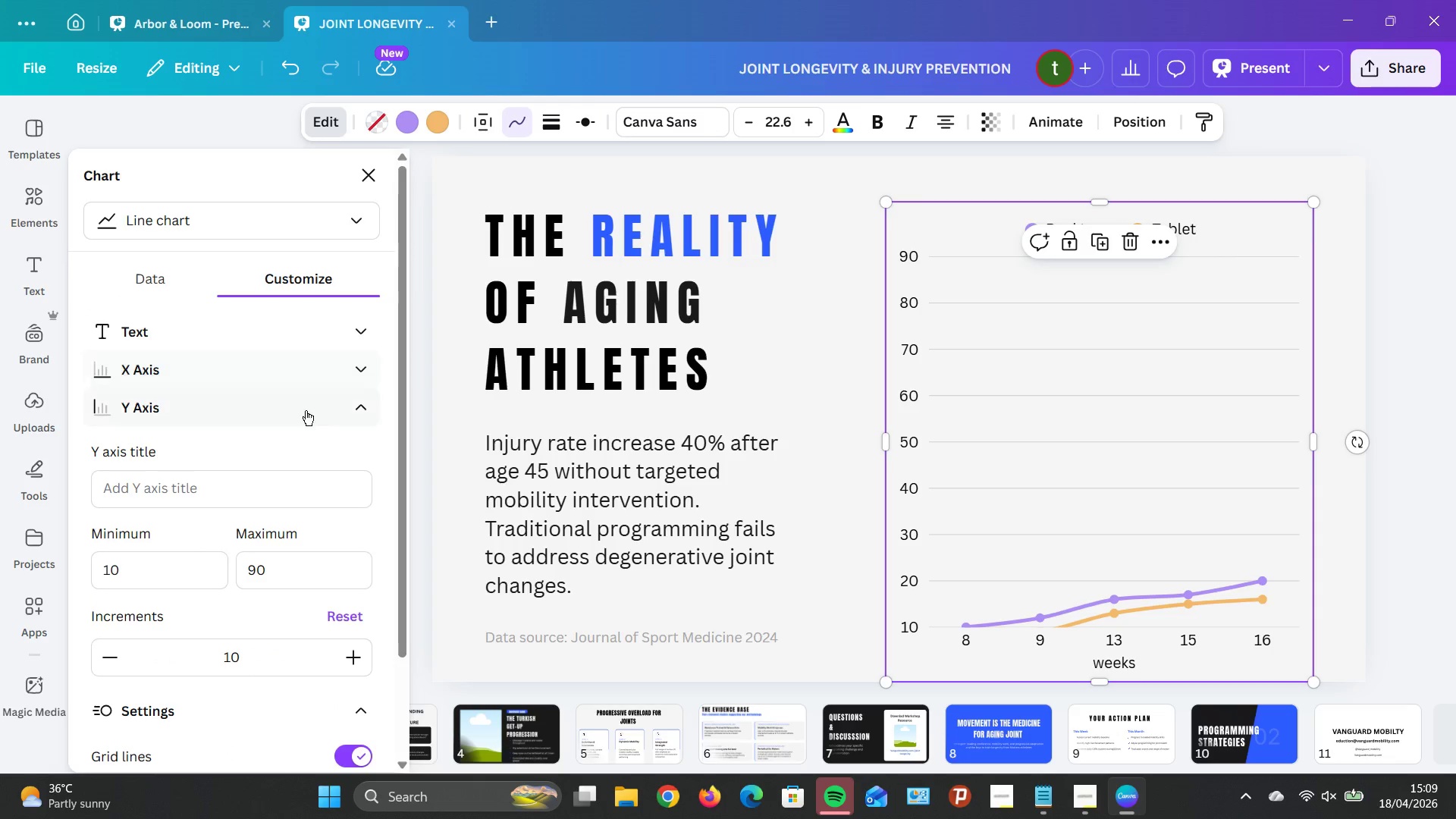 
scroll: coordinate [303, 422], scroll_direction: down, amount: 7.0
 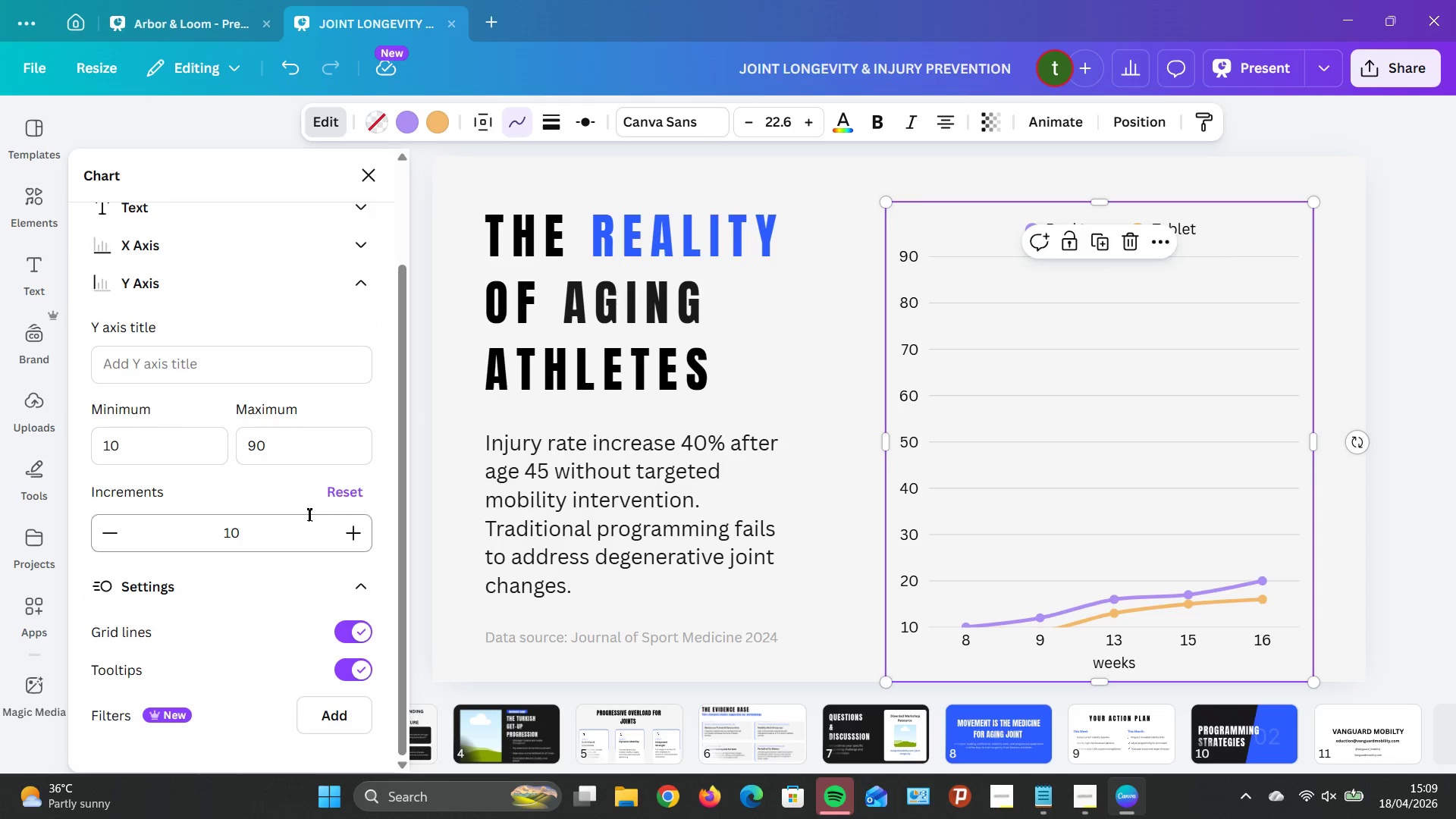 
scroll: coordinate [257, 356], scroll_direction: up, amount: 1.0
 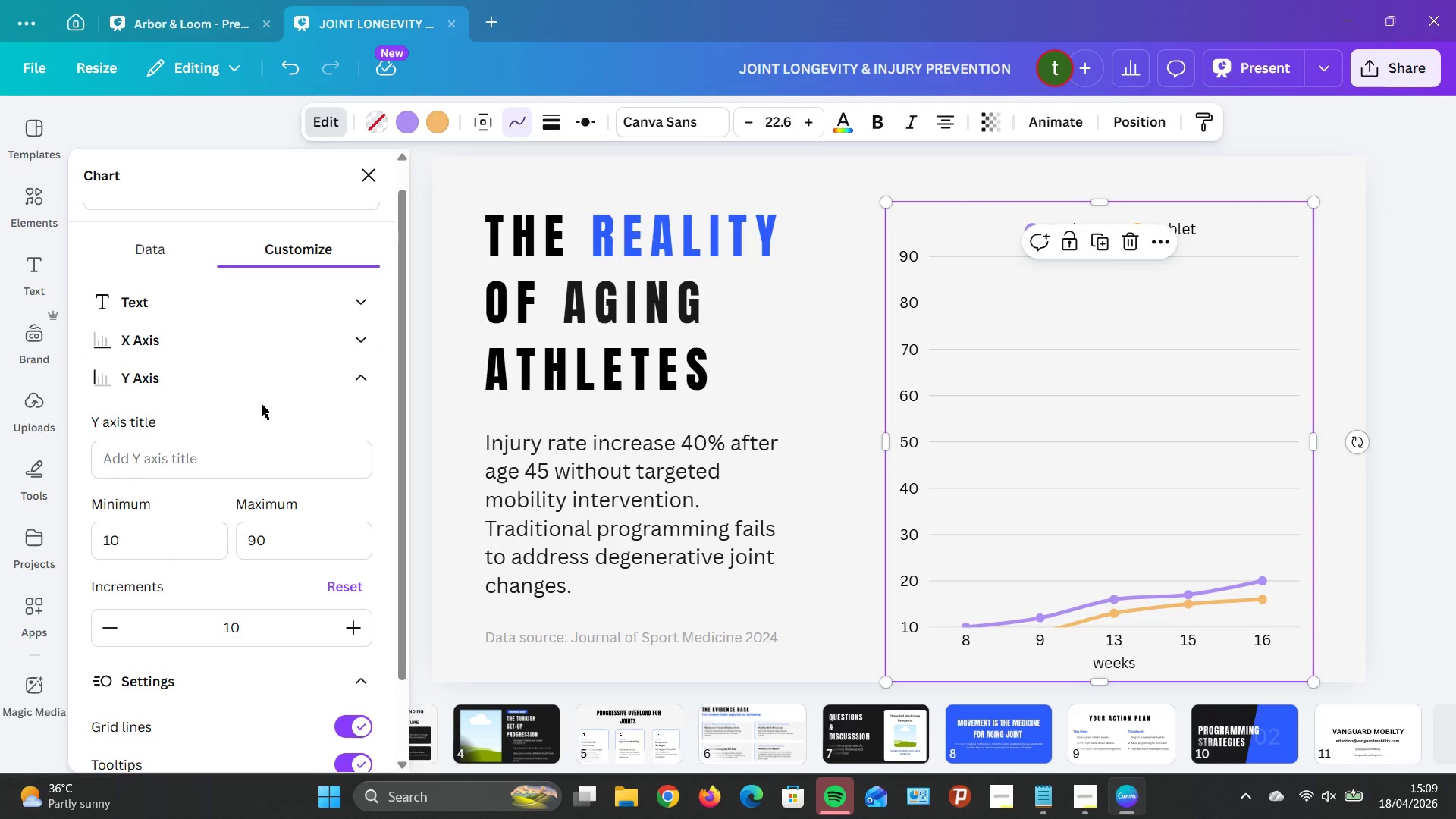 
left_click([273, 376])
 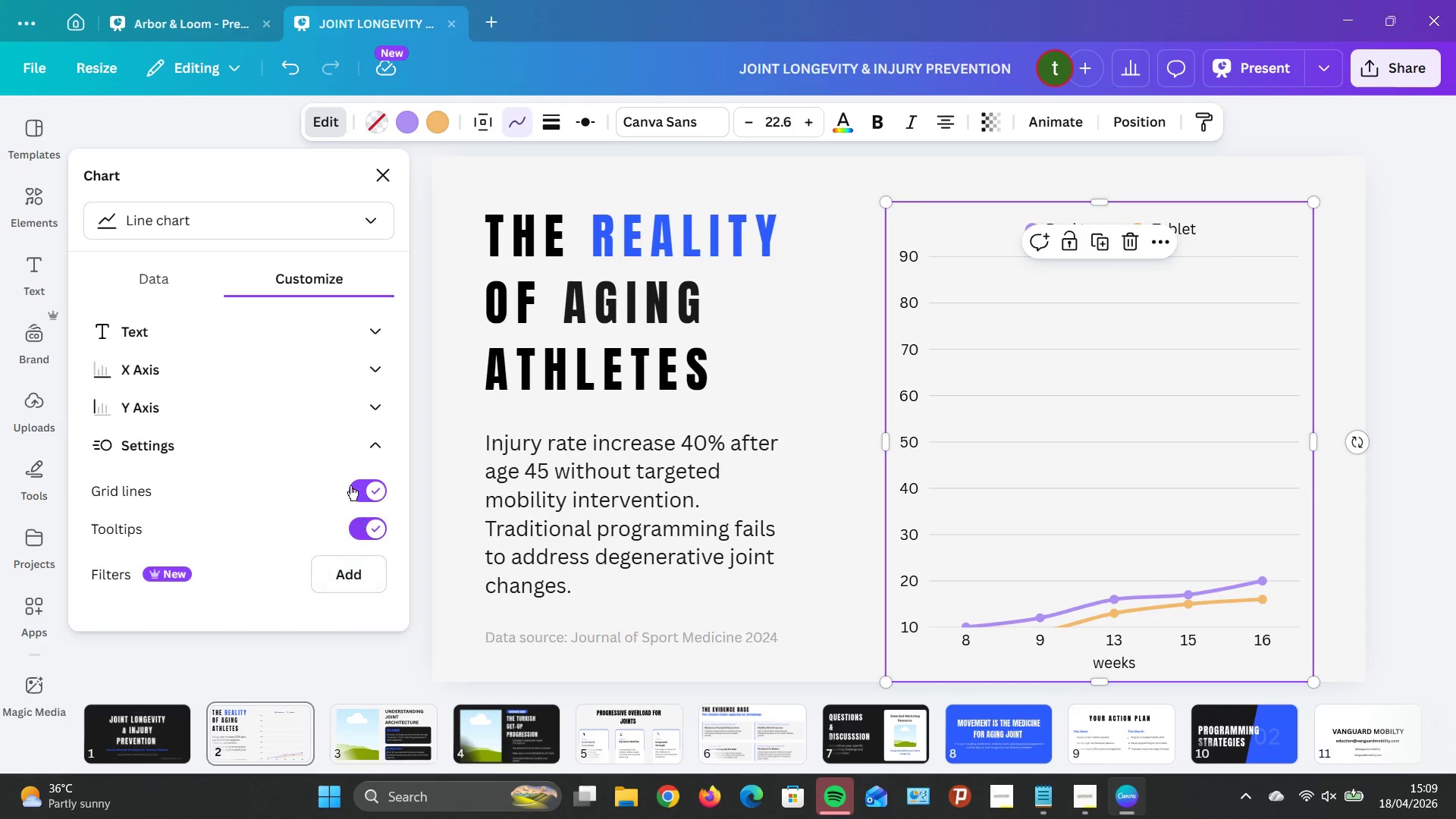 
left_click([329, 434])
 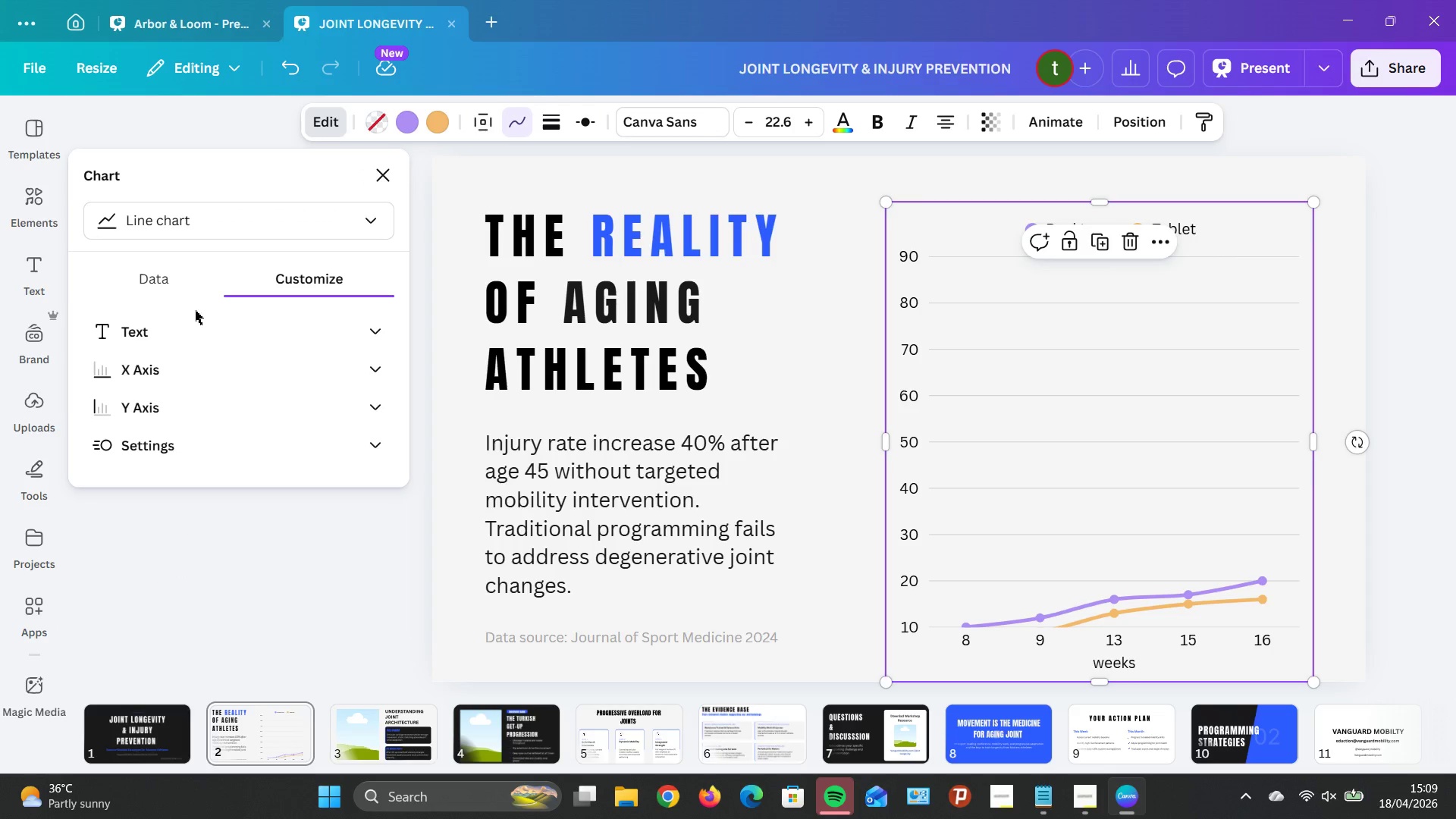 
left_click([201, 331])
 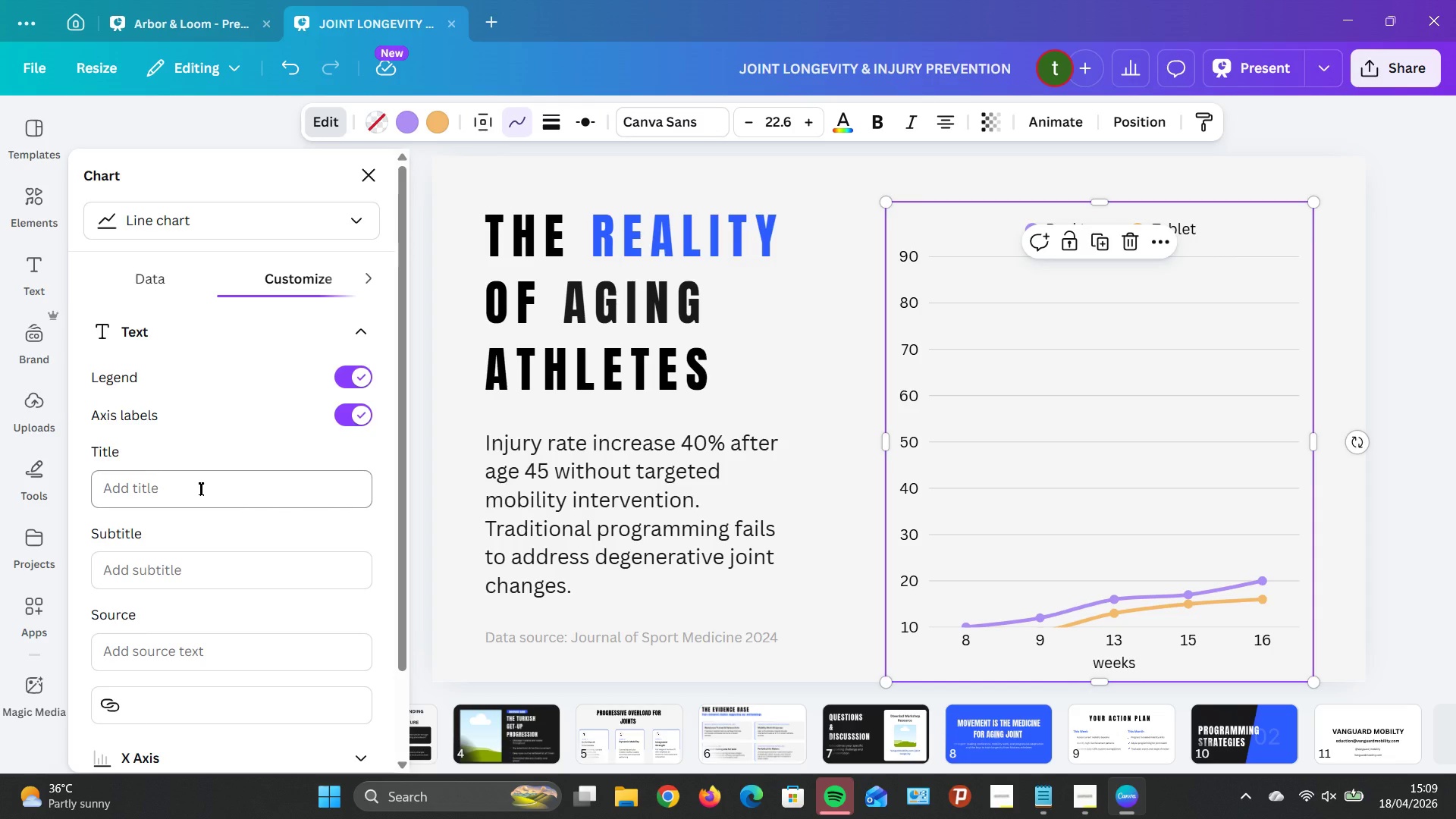 
wait(15.59)
 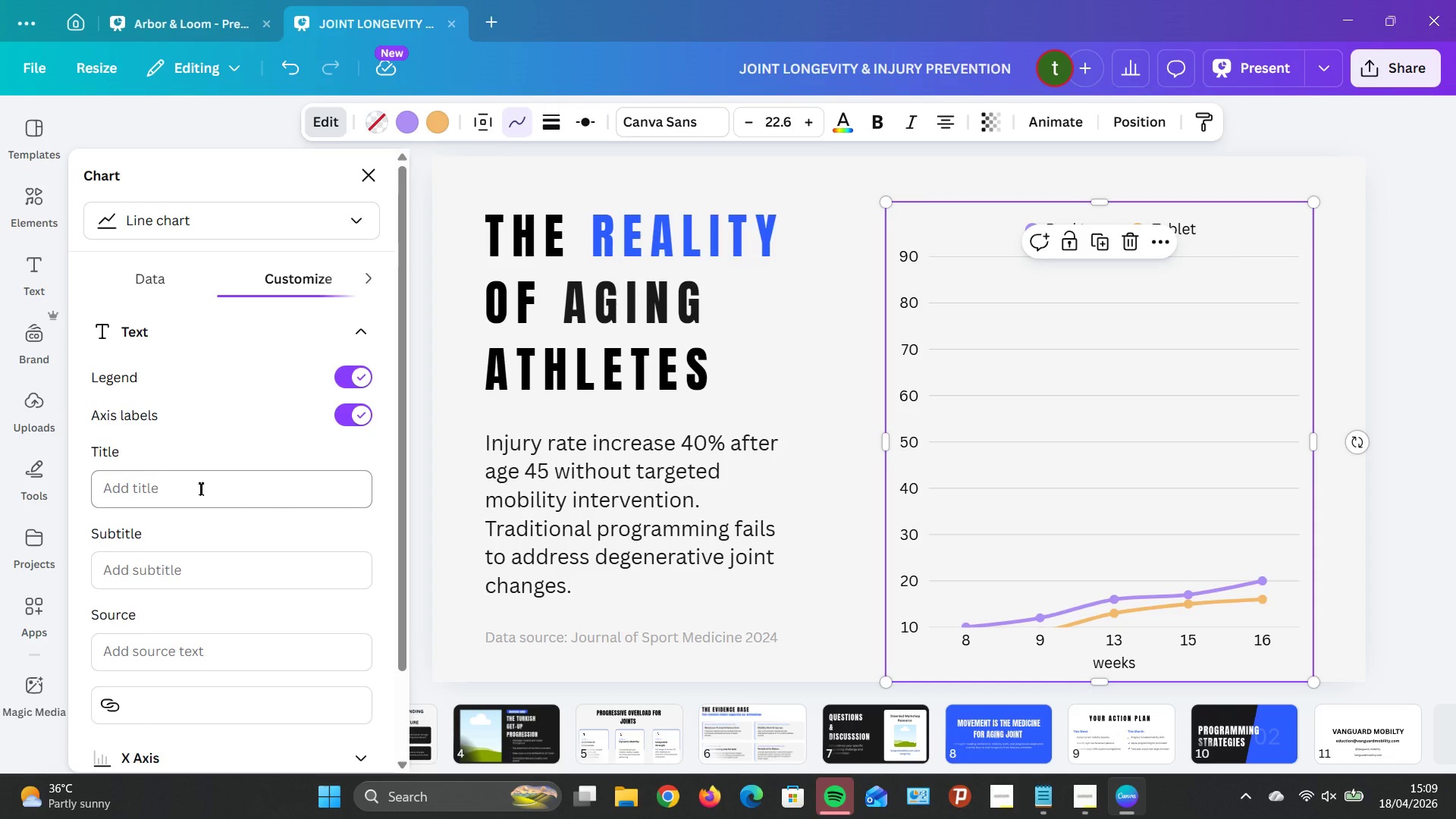 
scroll: coordinate [1085, 490], scroll_direction: down, amount: 1.0
 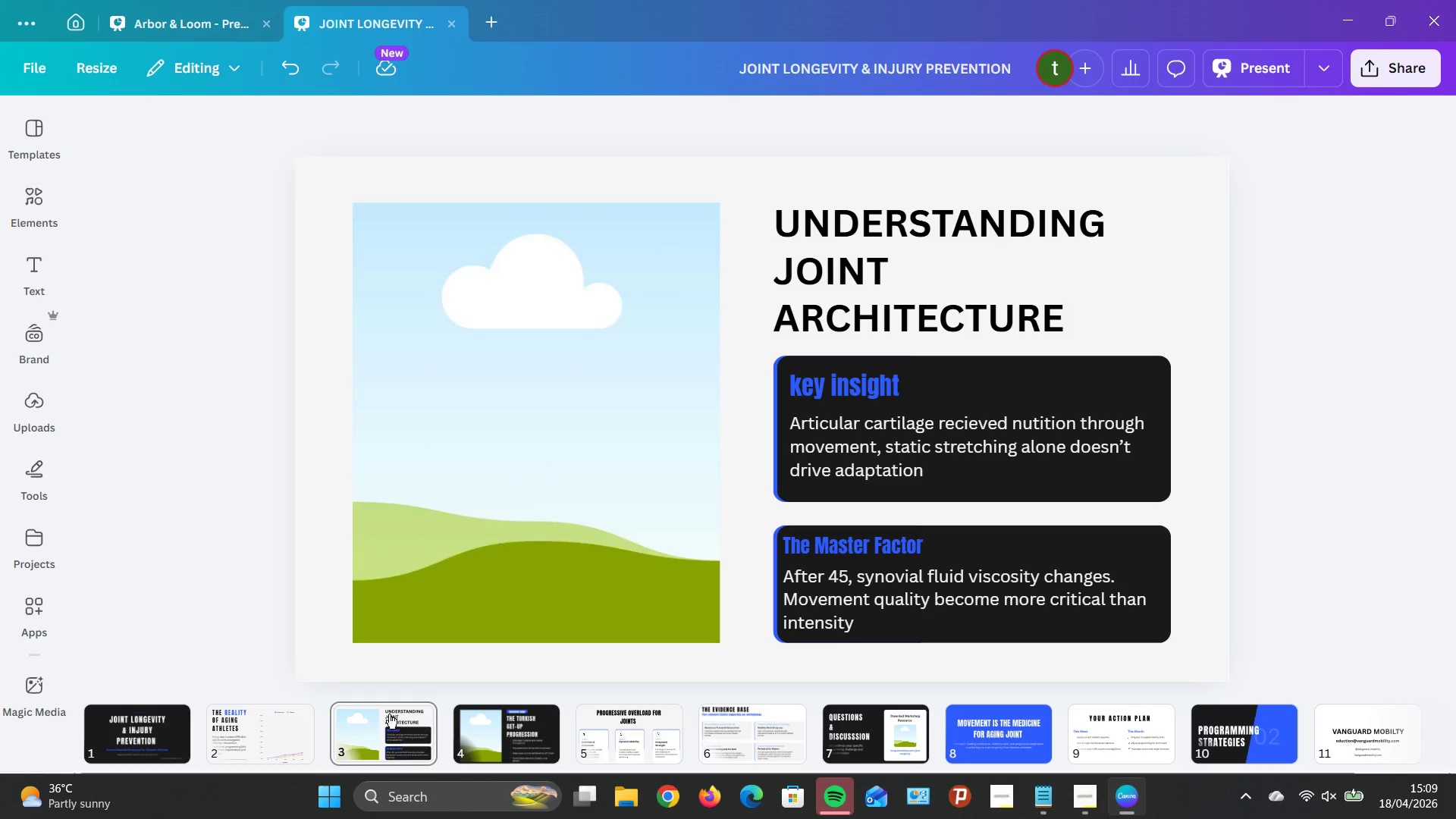 
left_click([273, 724])
 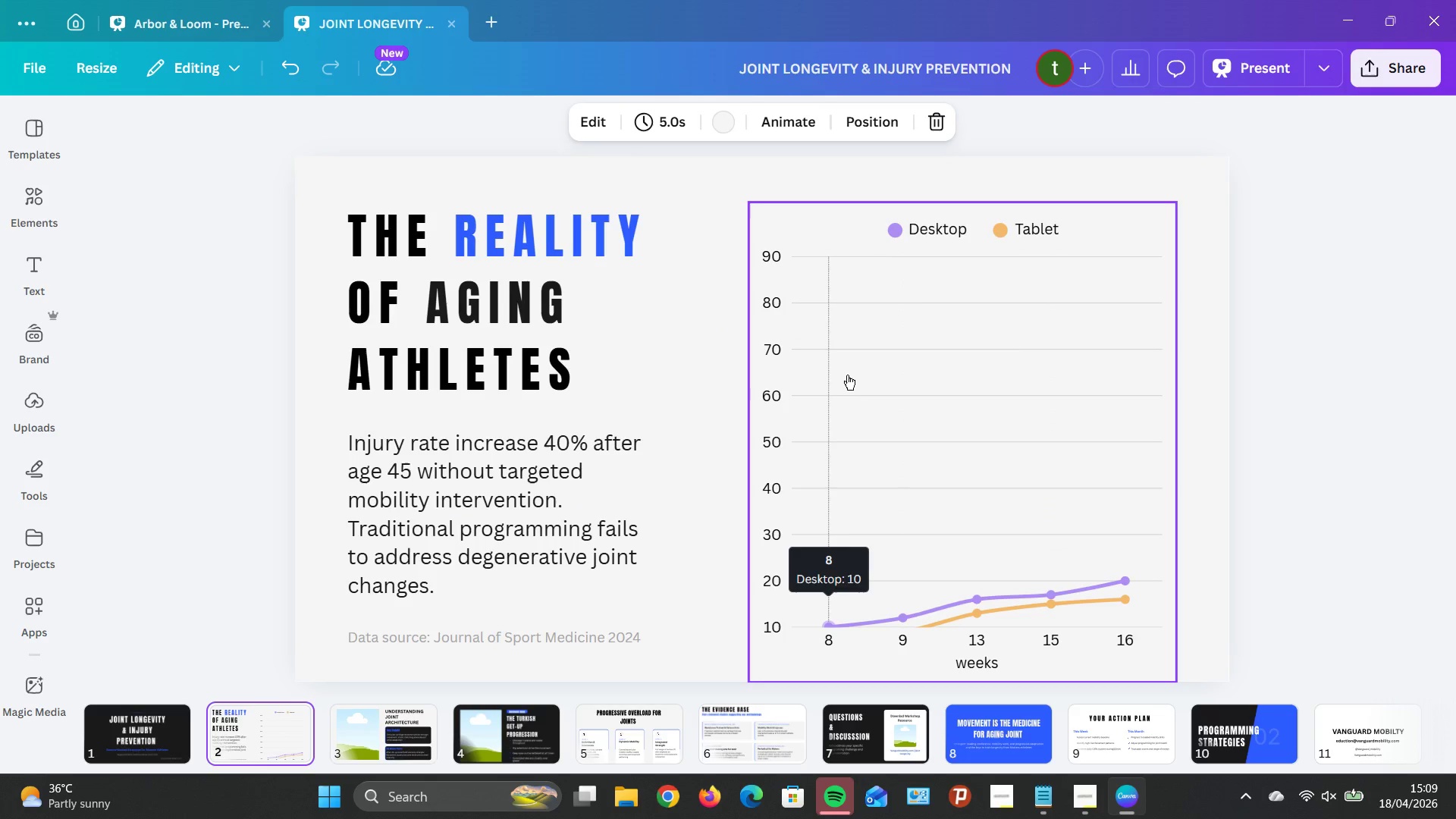 
wait(6.08)
 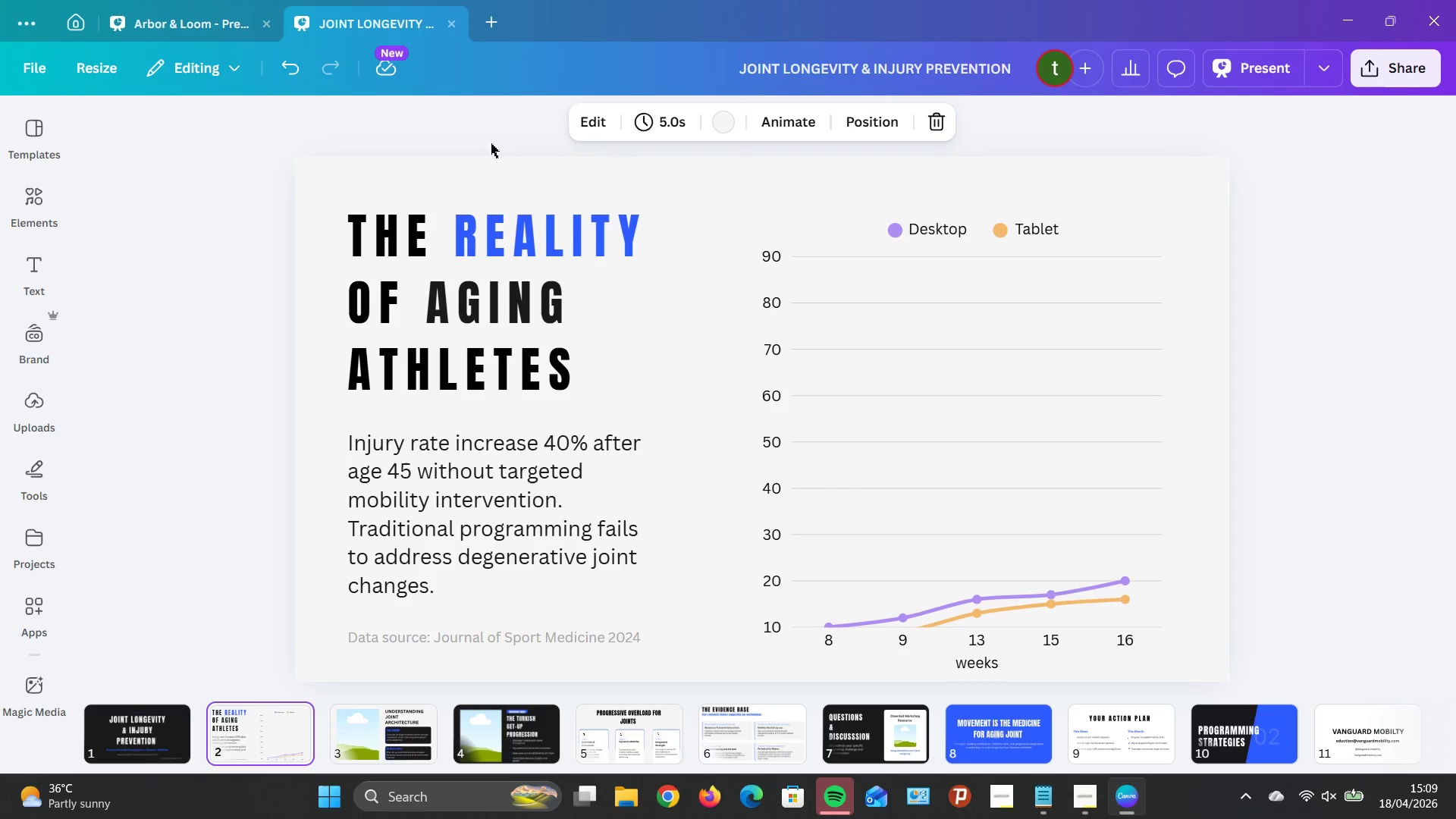 
left_click([337, 118])
 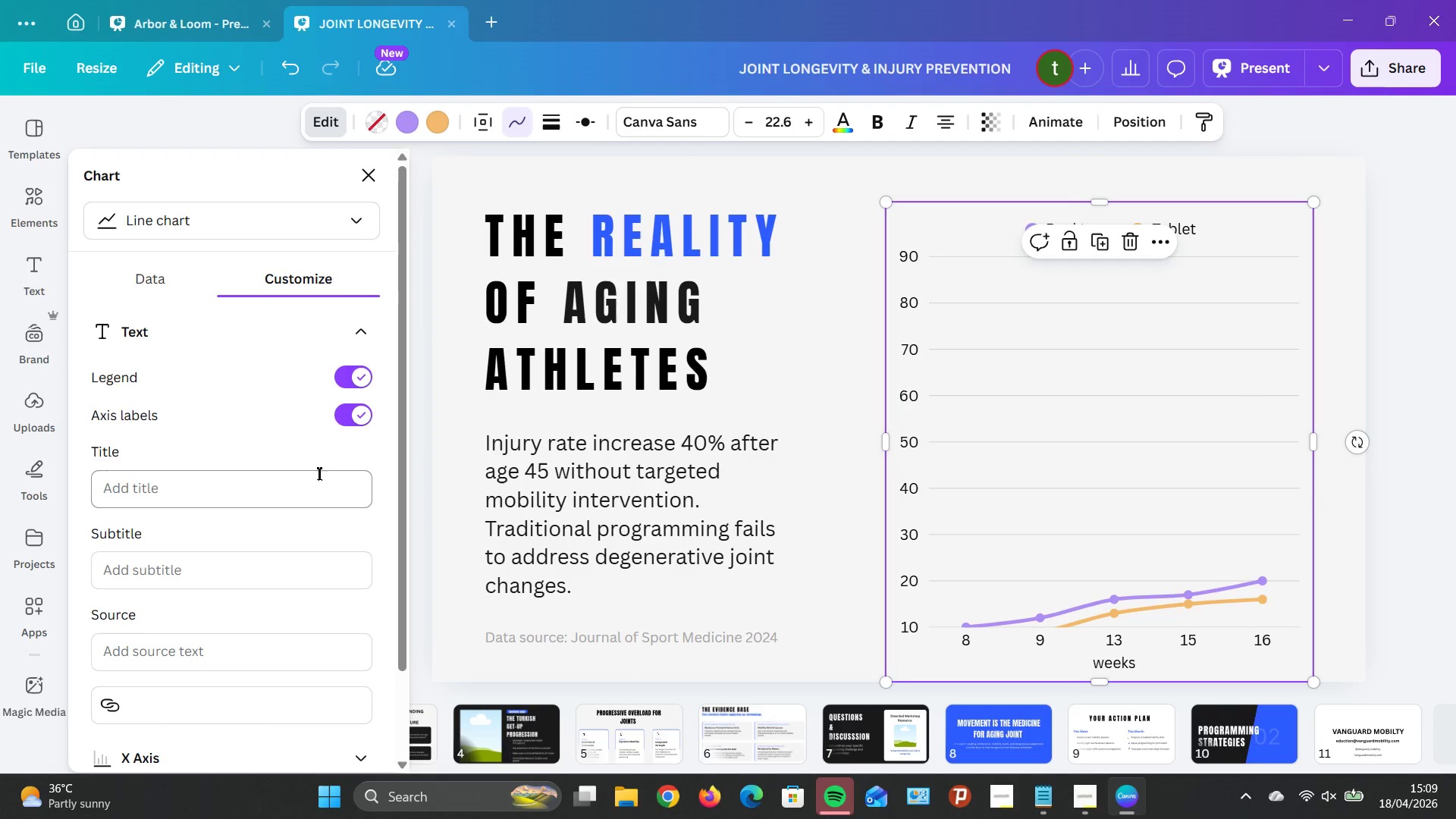 
wait(6.45)
 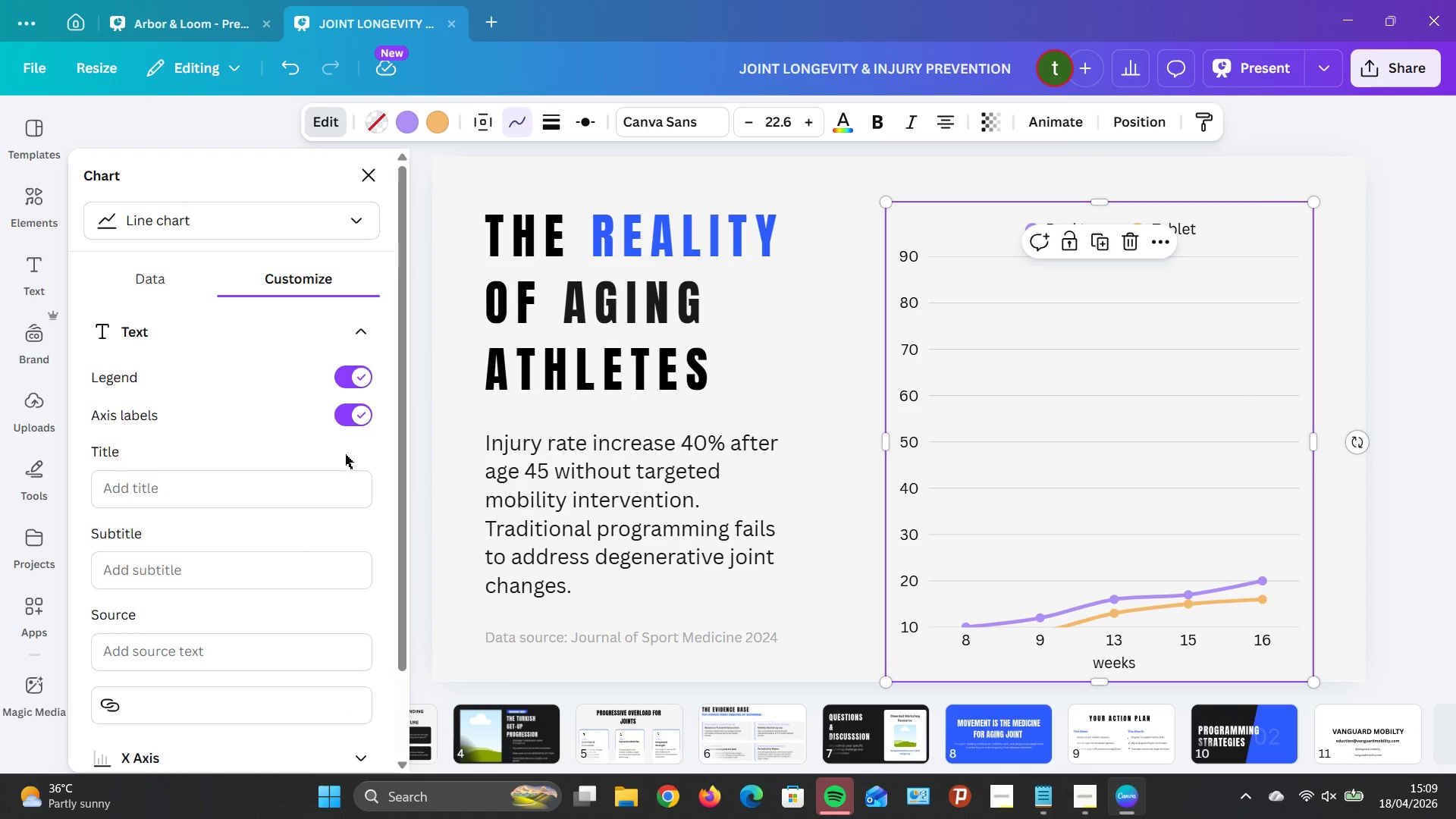 
left_click_drag(start_coordinate=[888, 438], to_coordinate=[821, 446])
 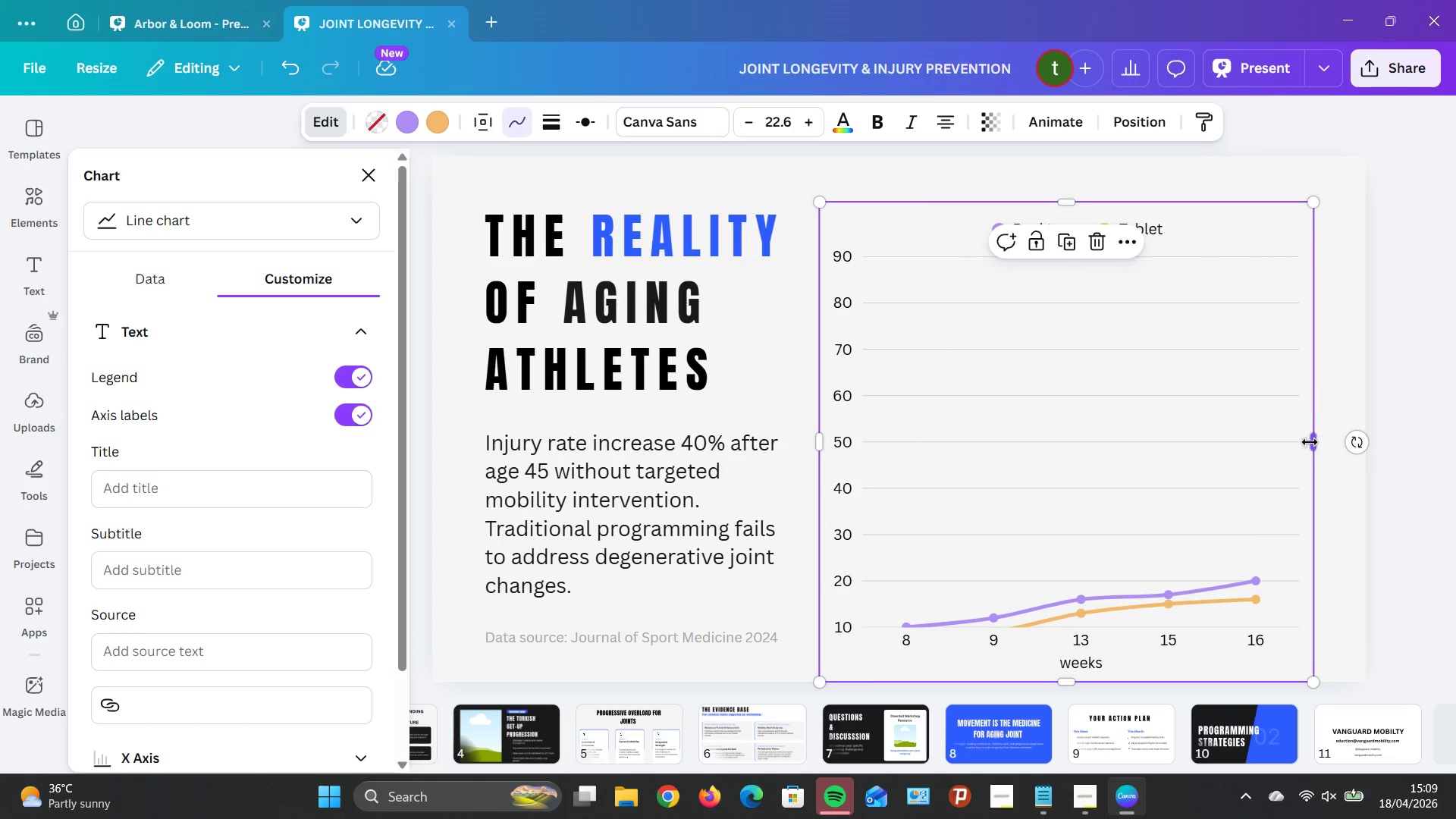 
left_click_drag(start_coordinate=[1312, 441], to_coordinate=[1332, 433])
 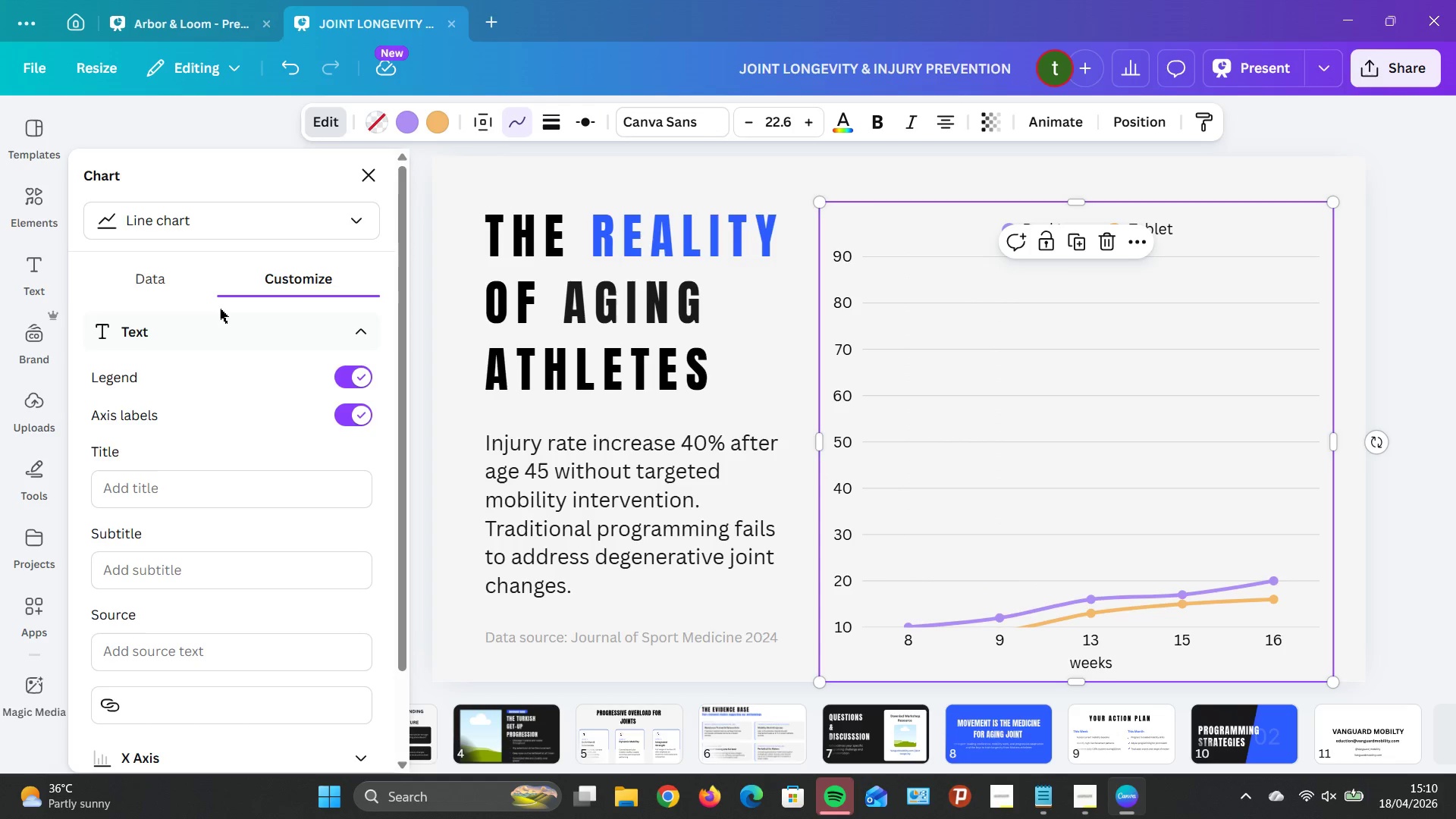 
wait(24.45)
 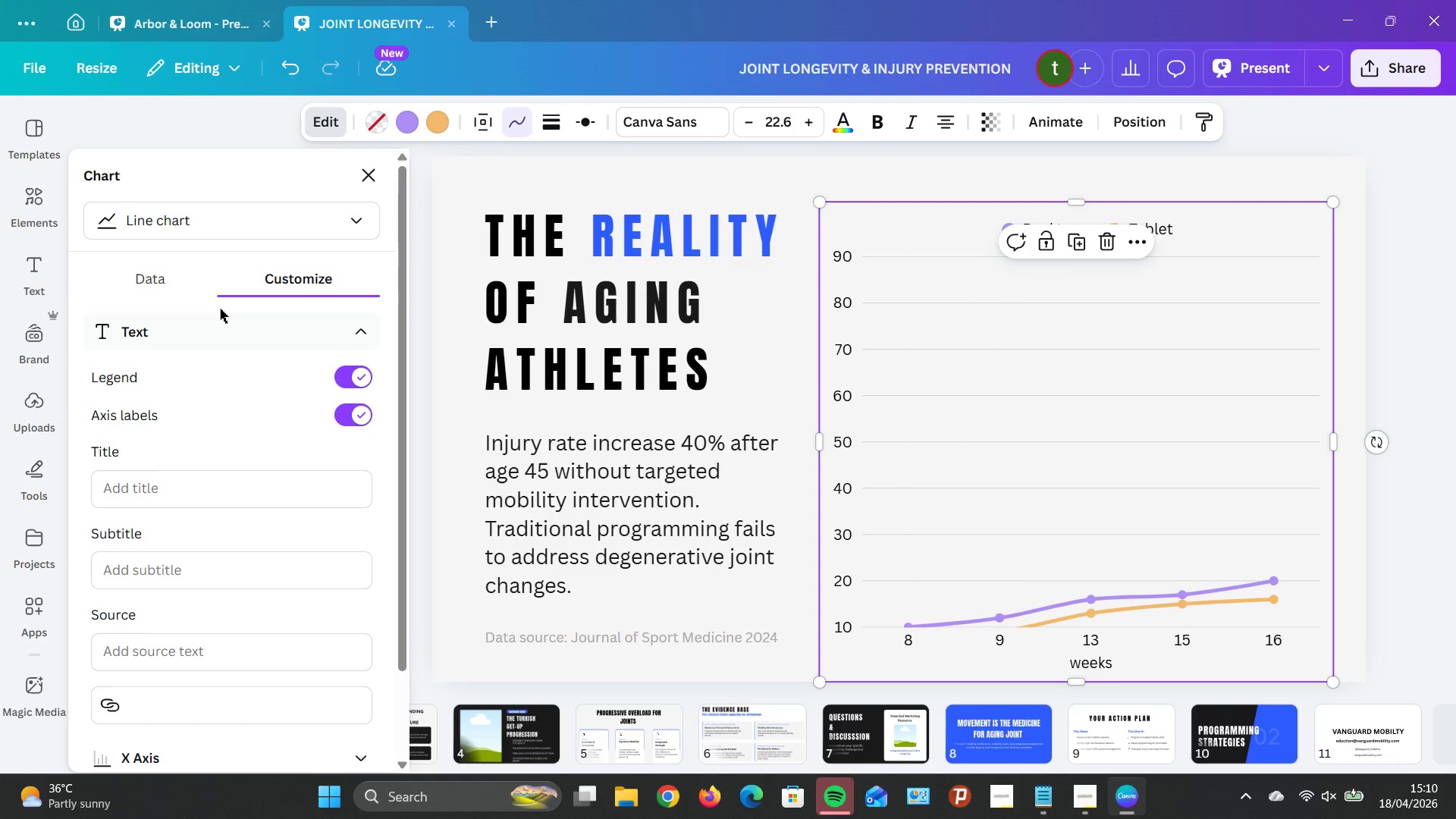 
left_click([227, 228])
 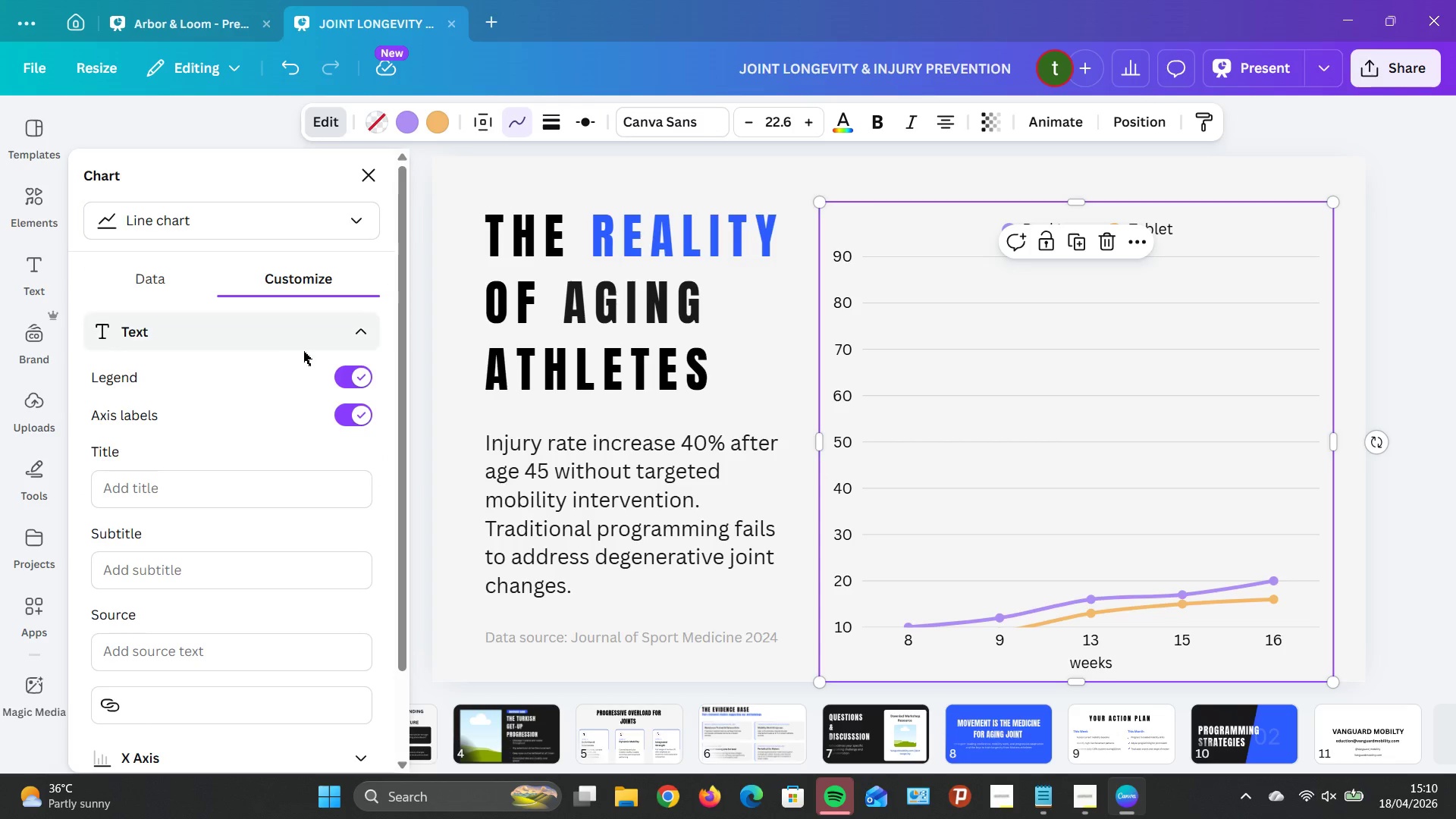 
left_click([166, 278])
 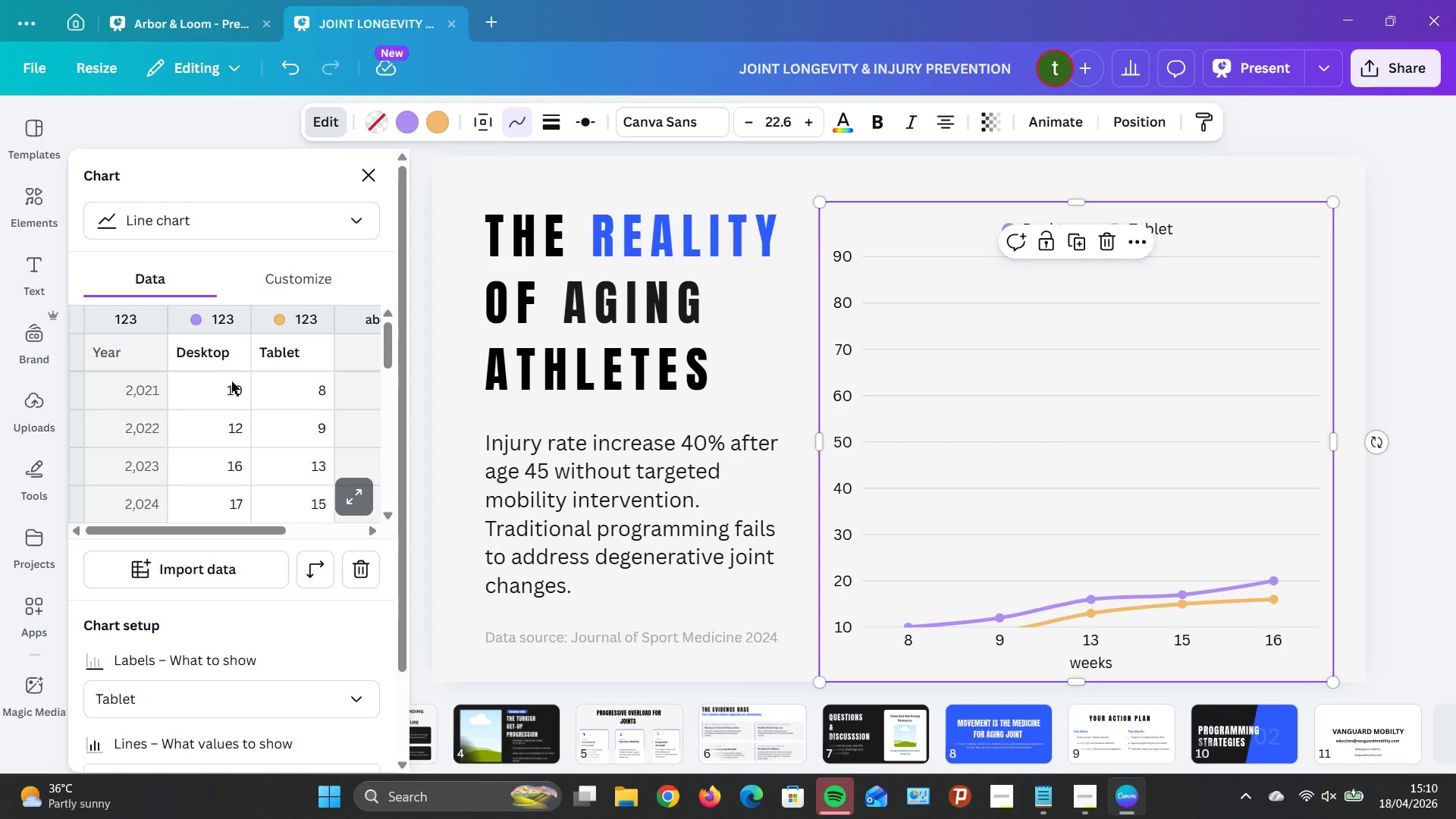 
scroll: coordinate [284, 331], scroll_direction: up, amount: 7.0
 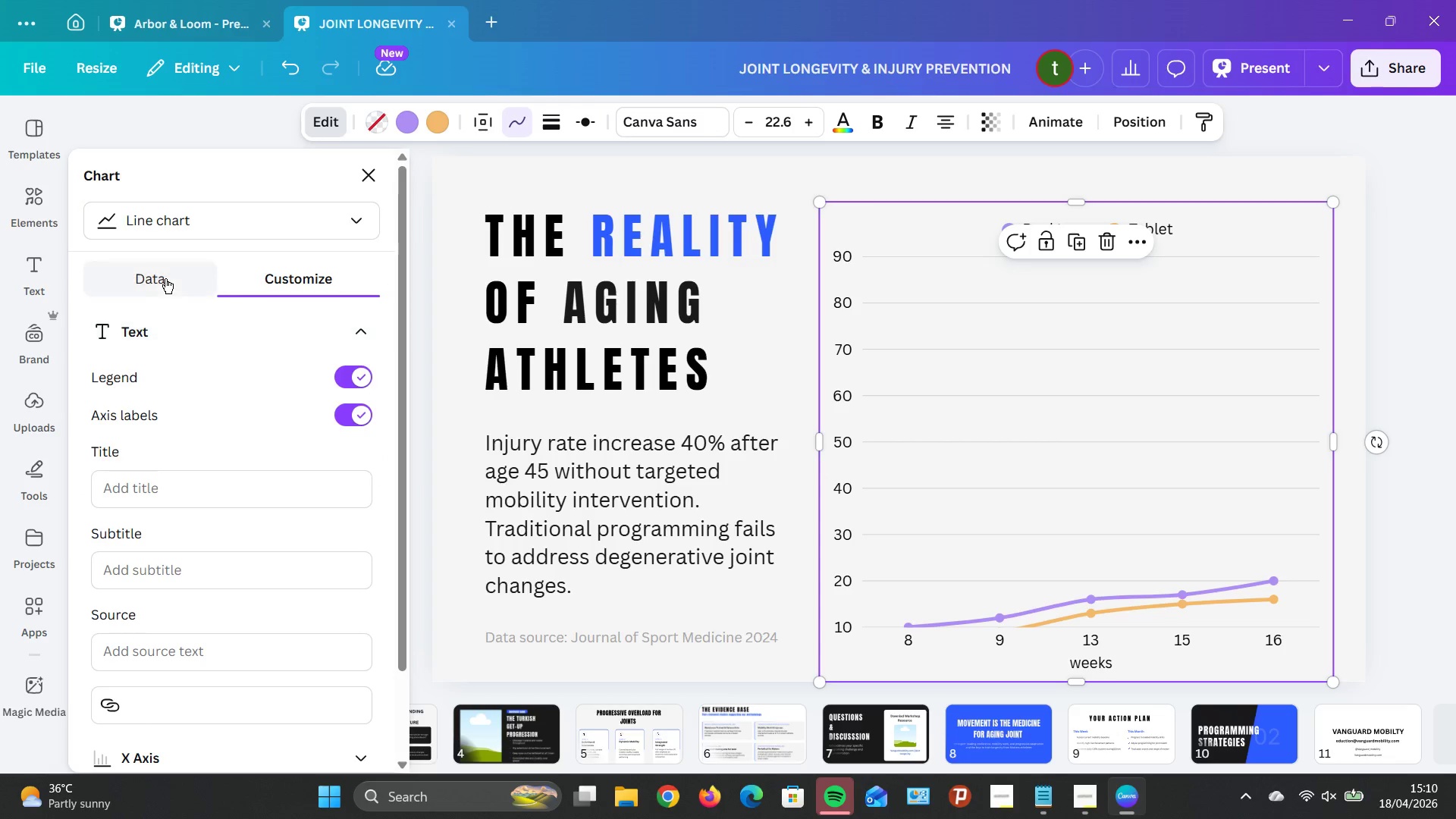 
wait(11.92)
 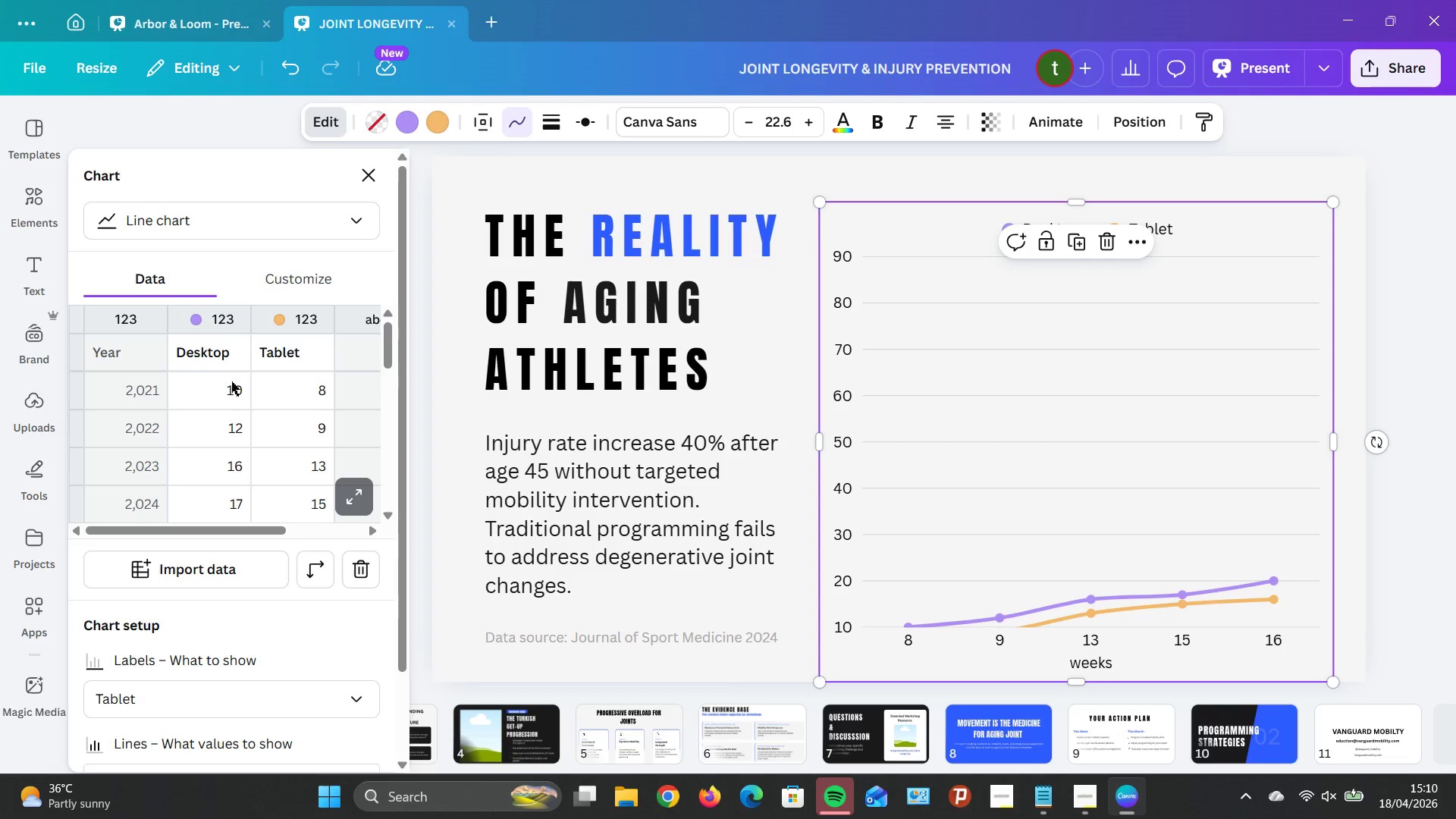 
double_click([237, 388])
 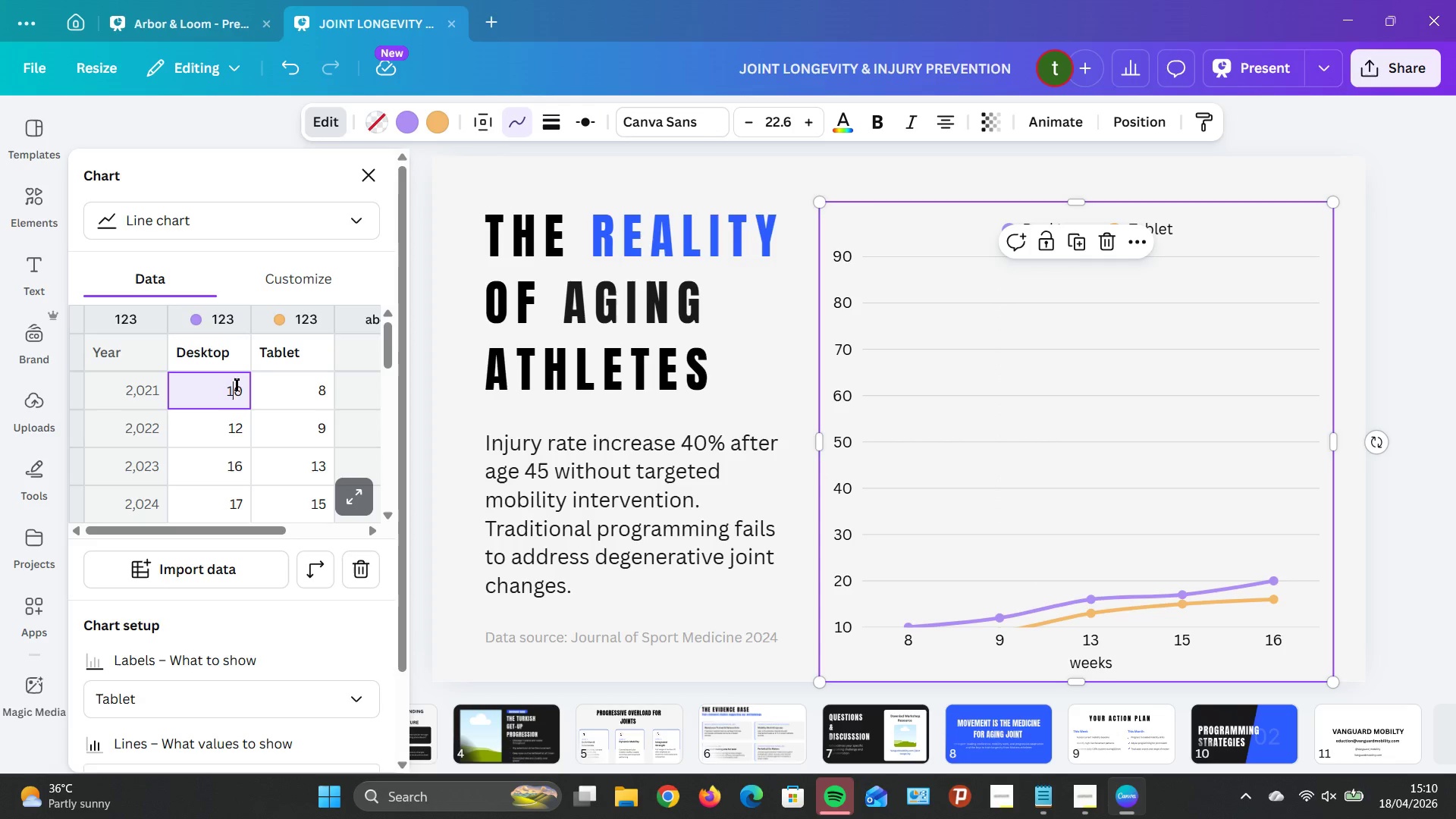 
triple_click([236, 384])
 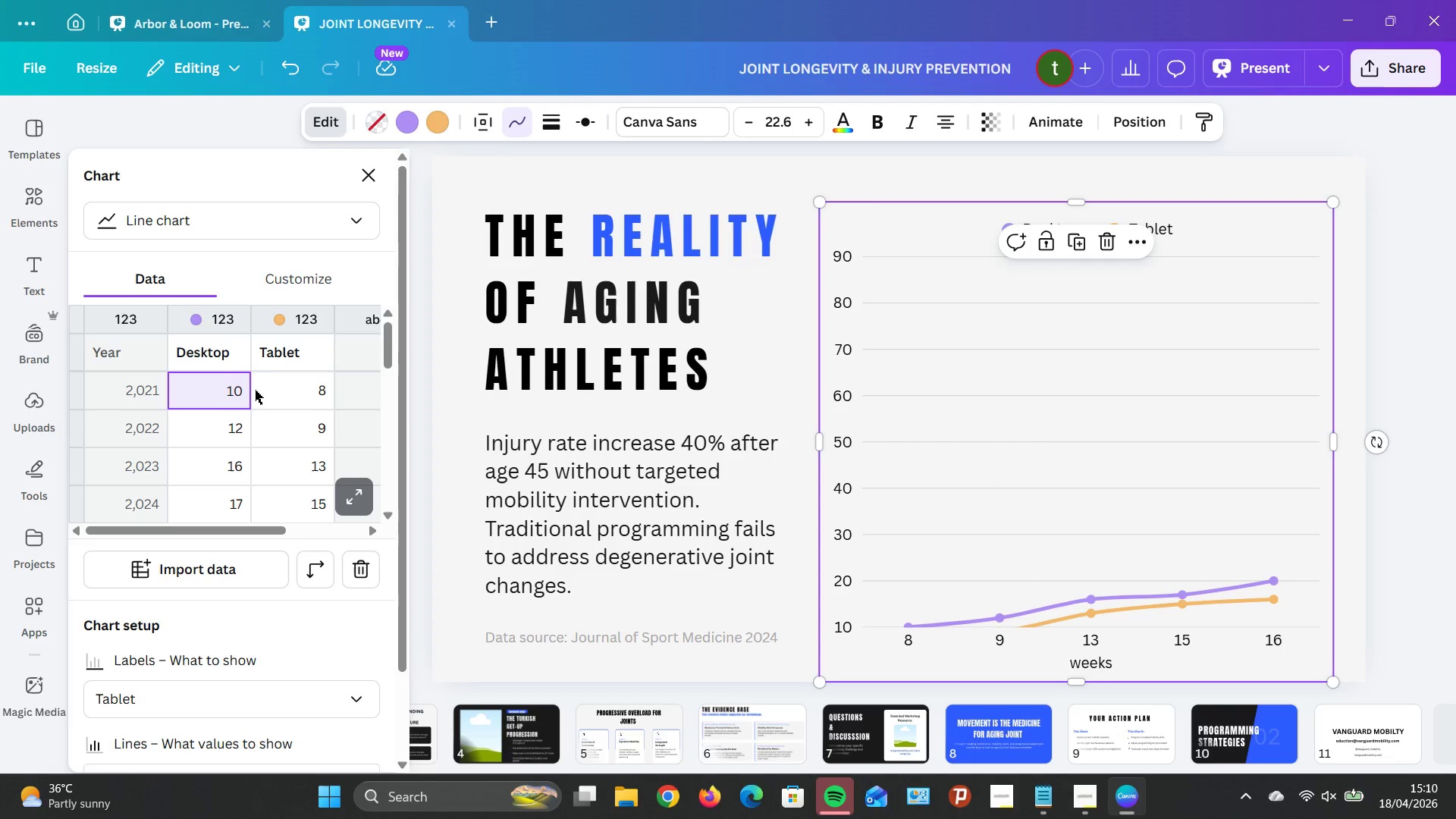 
wait(6.33)
 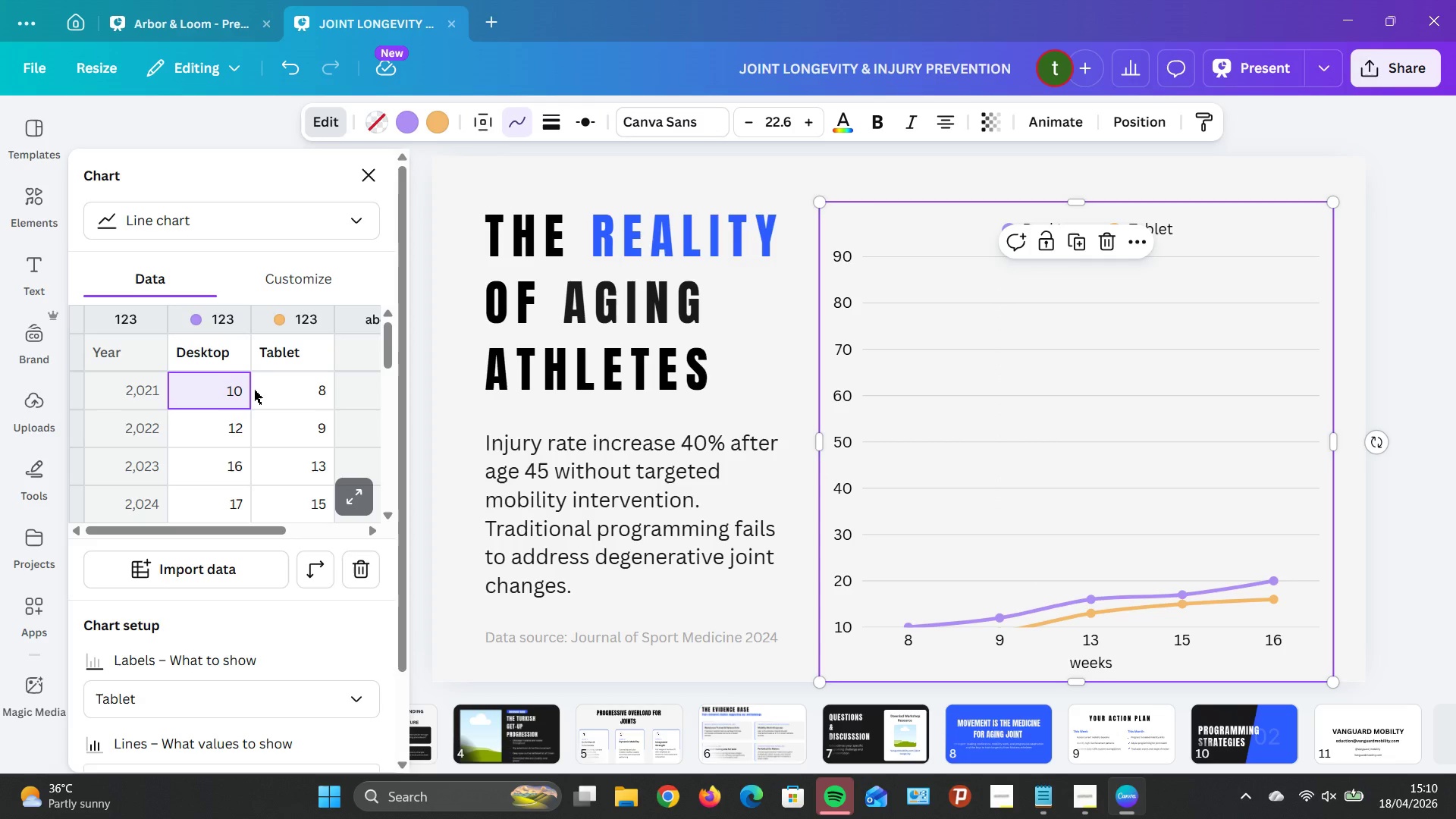 
key(ArrowRight)
 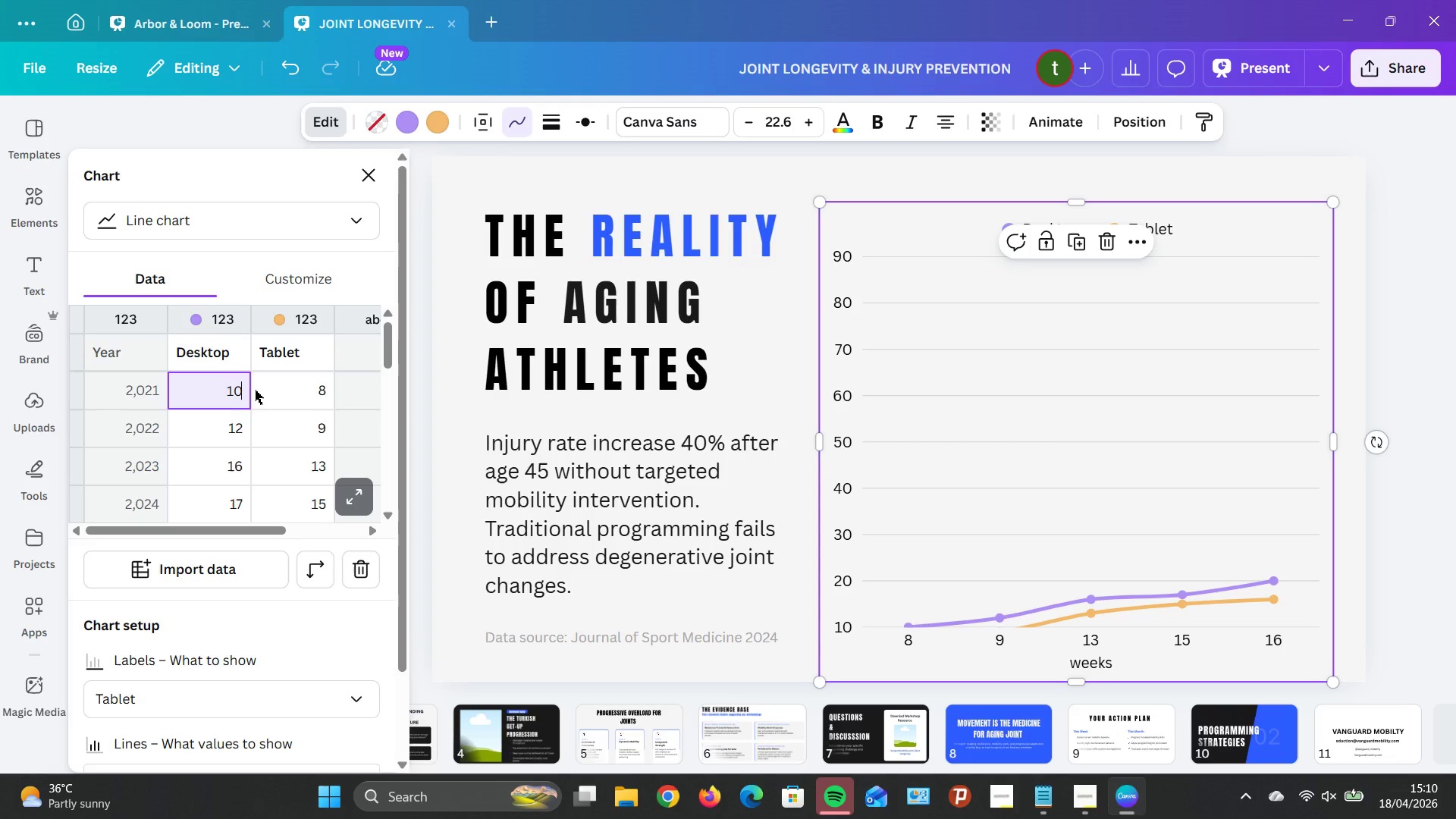 
key(Backspace)
key(Backspace)
type(40)
 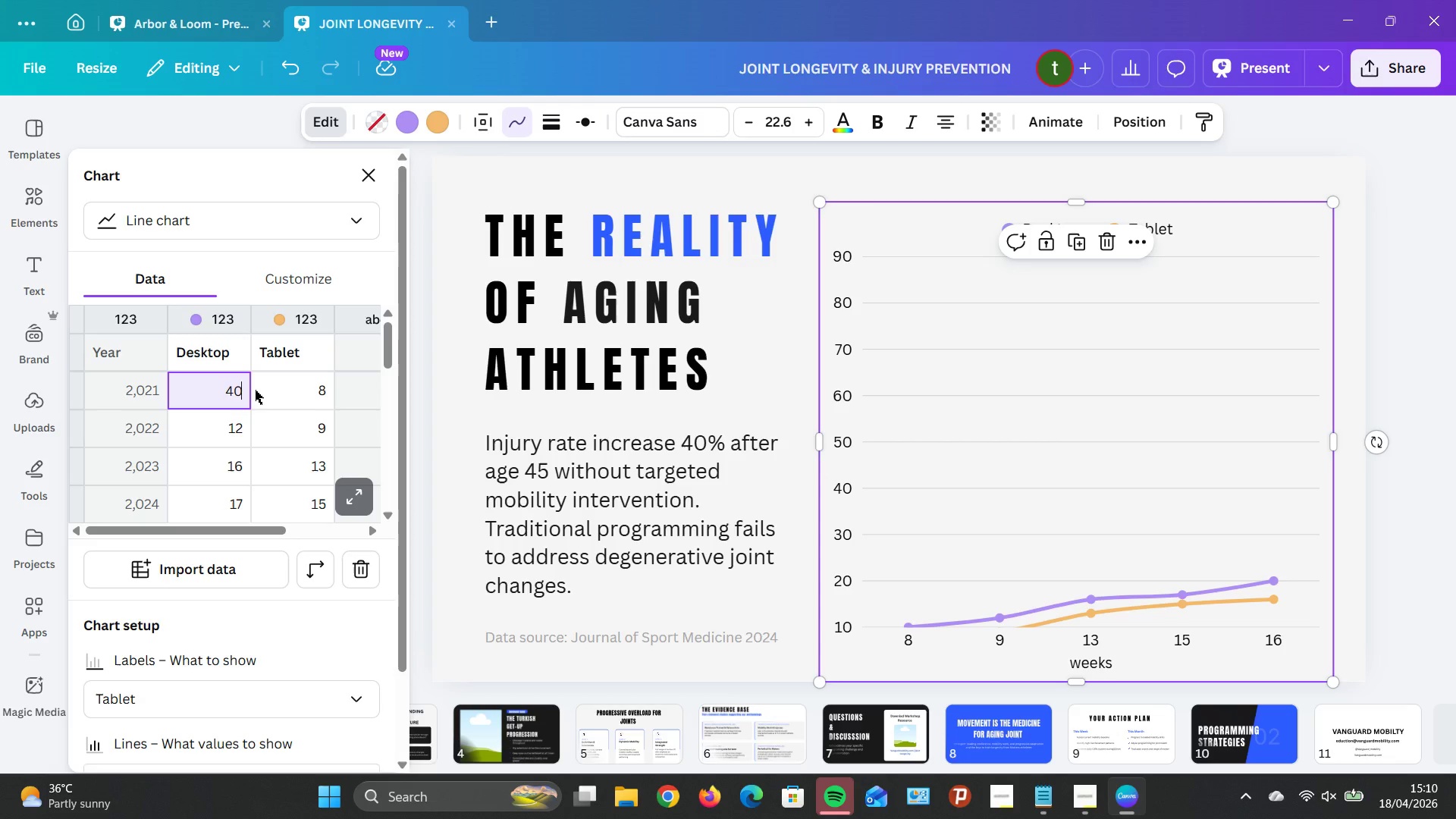 
key(Enter)
 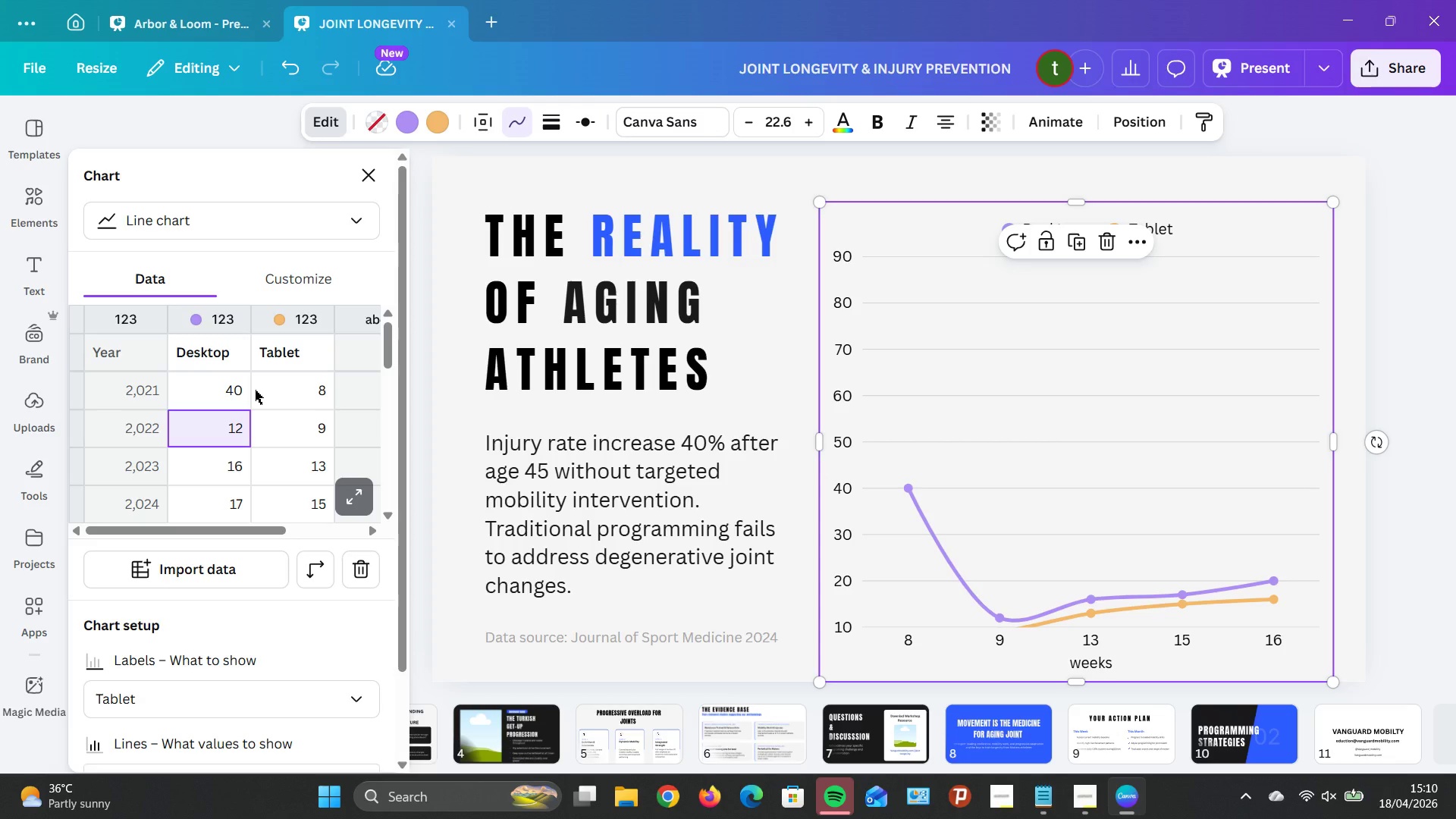 
wait(11.22)
 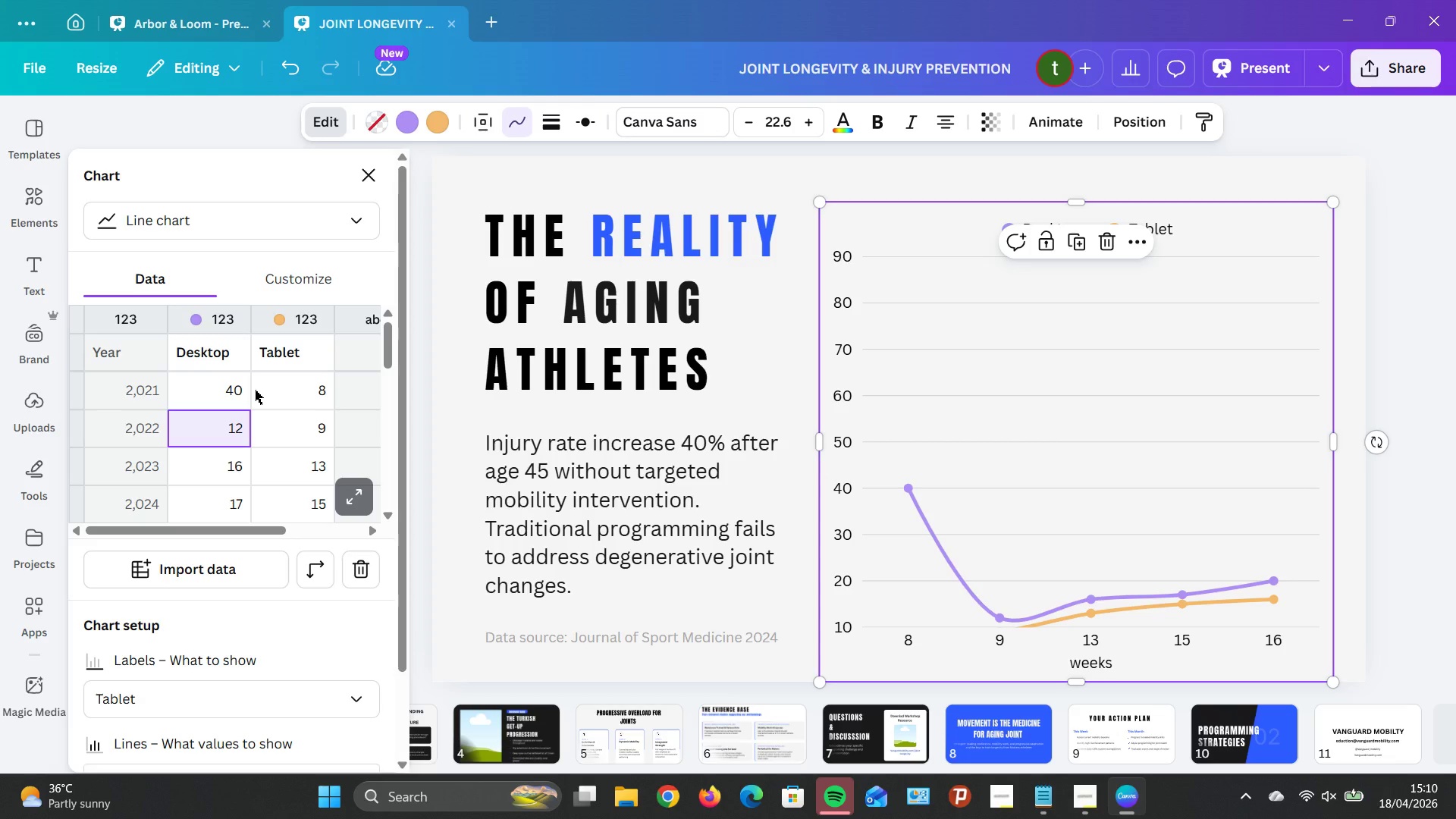 
scroll: coordinate [254, 600], scroll_direction: down, amount: 17.0
 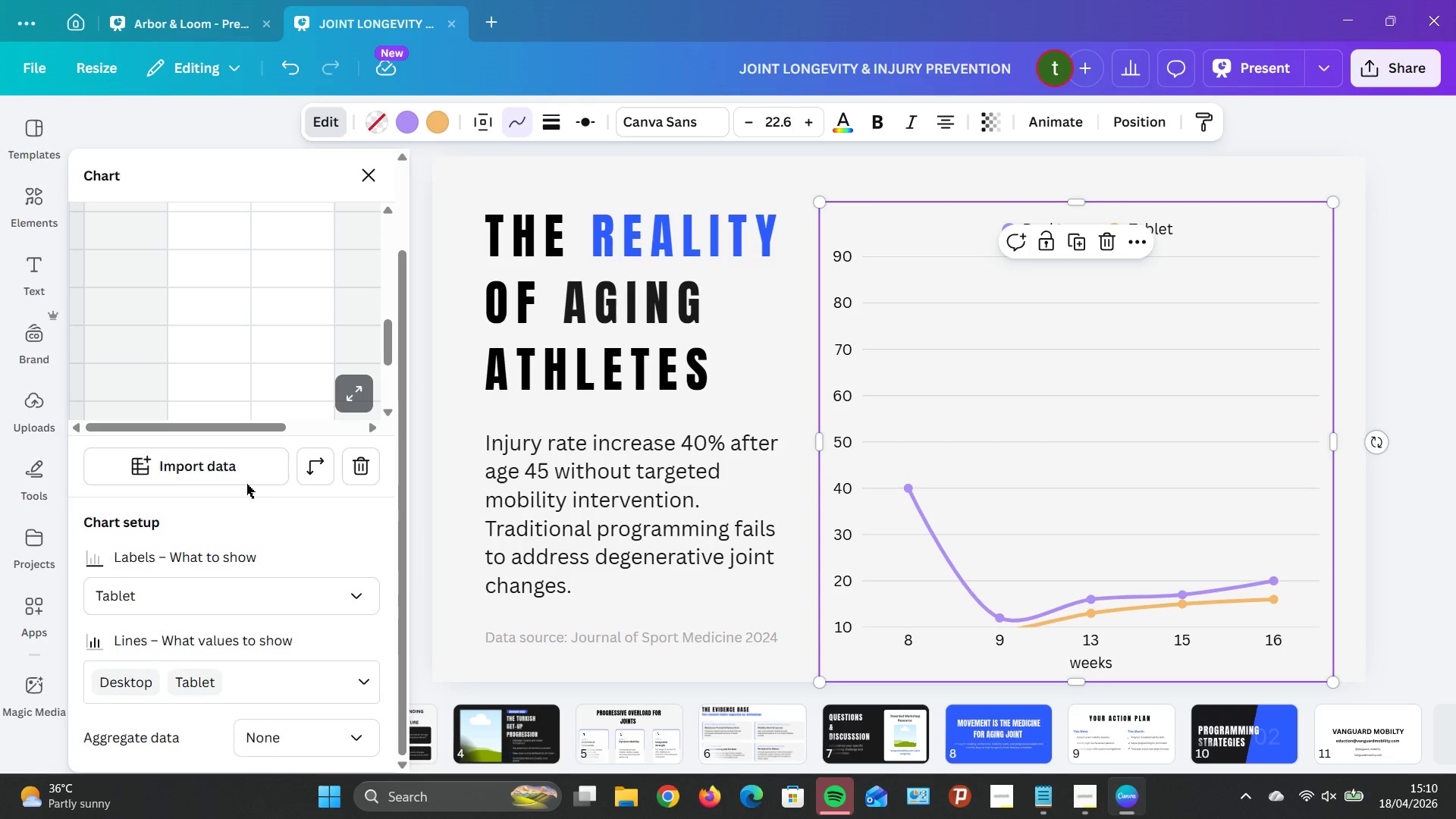 
scroll: coordinate [279, 548], scroll_direction: up, amount: 8.0
 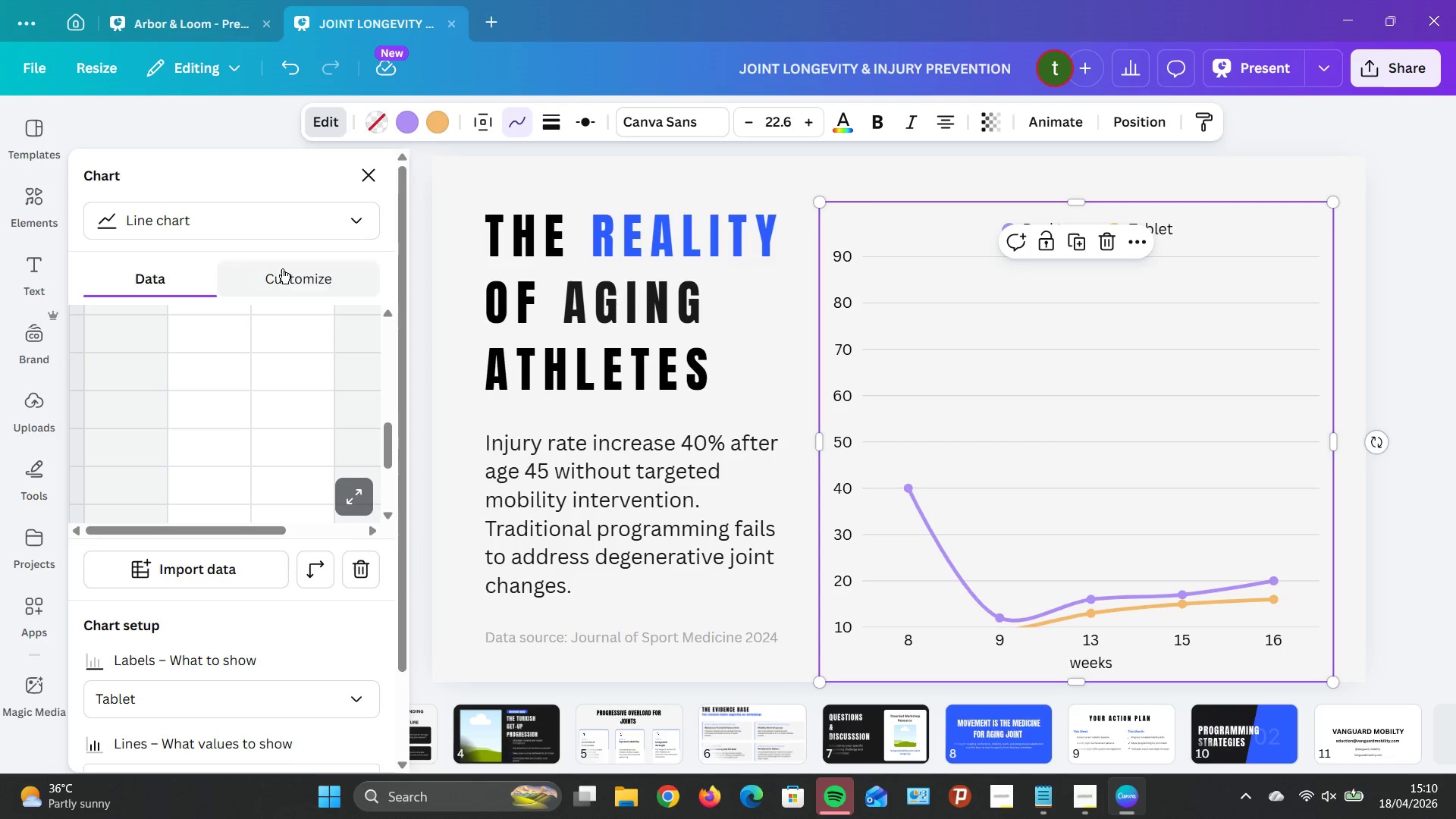 
left_click([284, 268])
 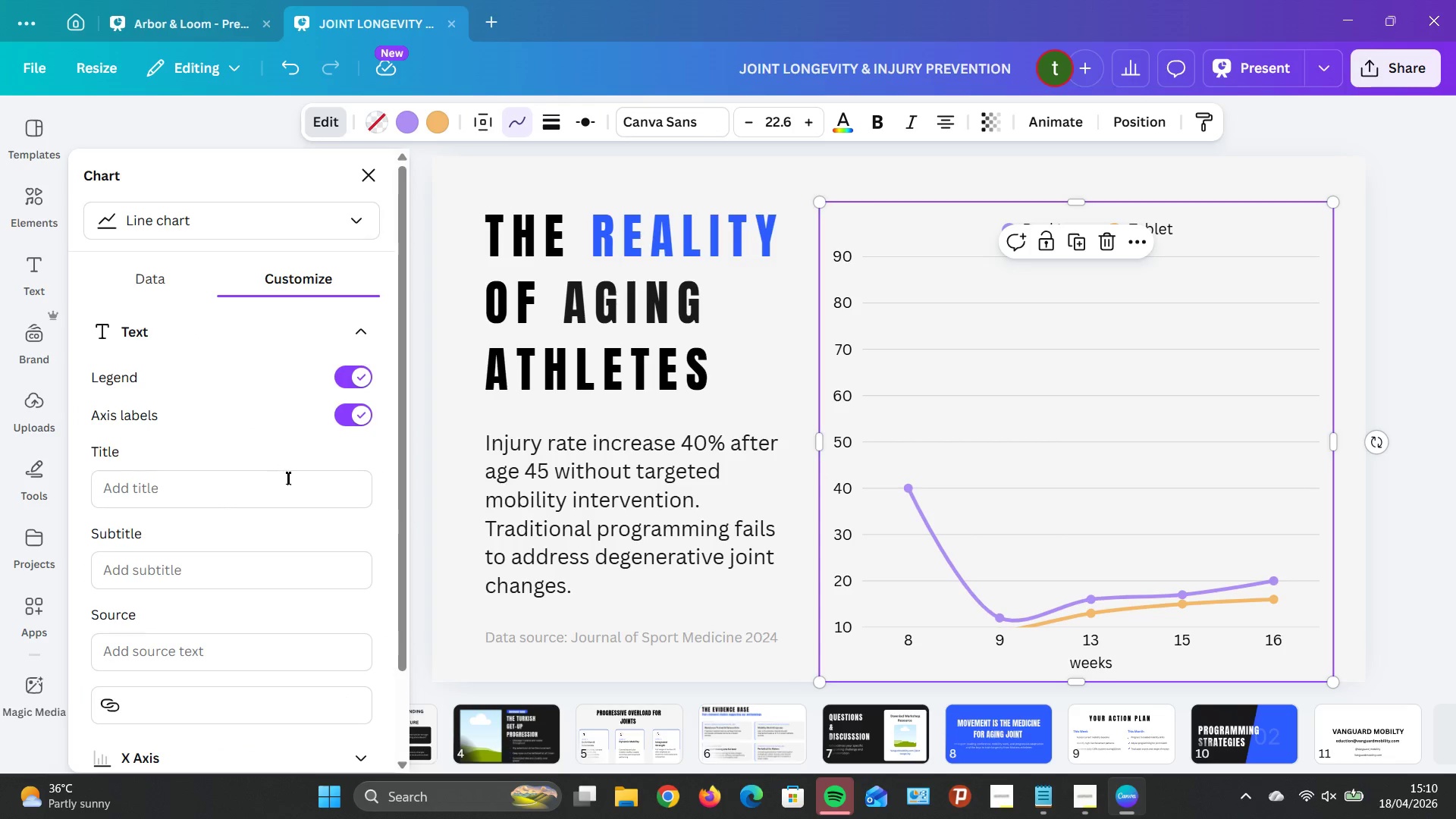 
scroll: coordinate [312, 504], scroll_direction: down, amount: 9.0
 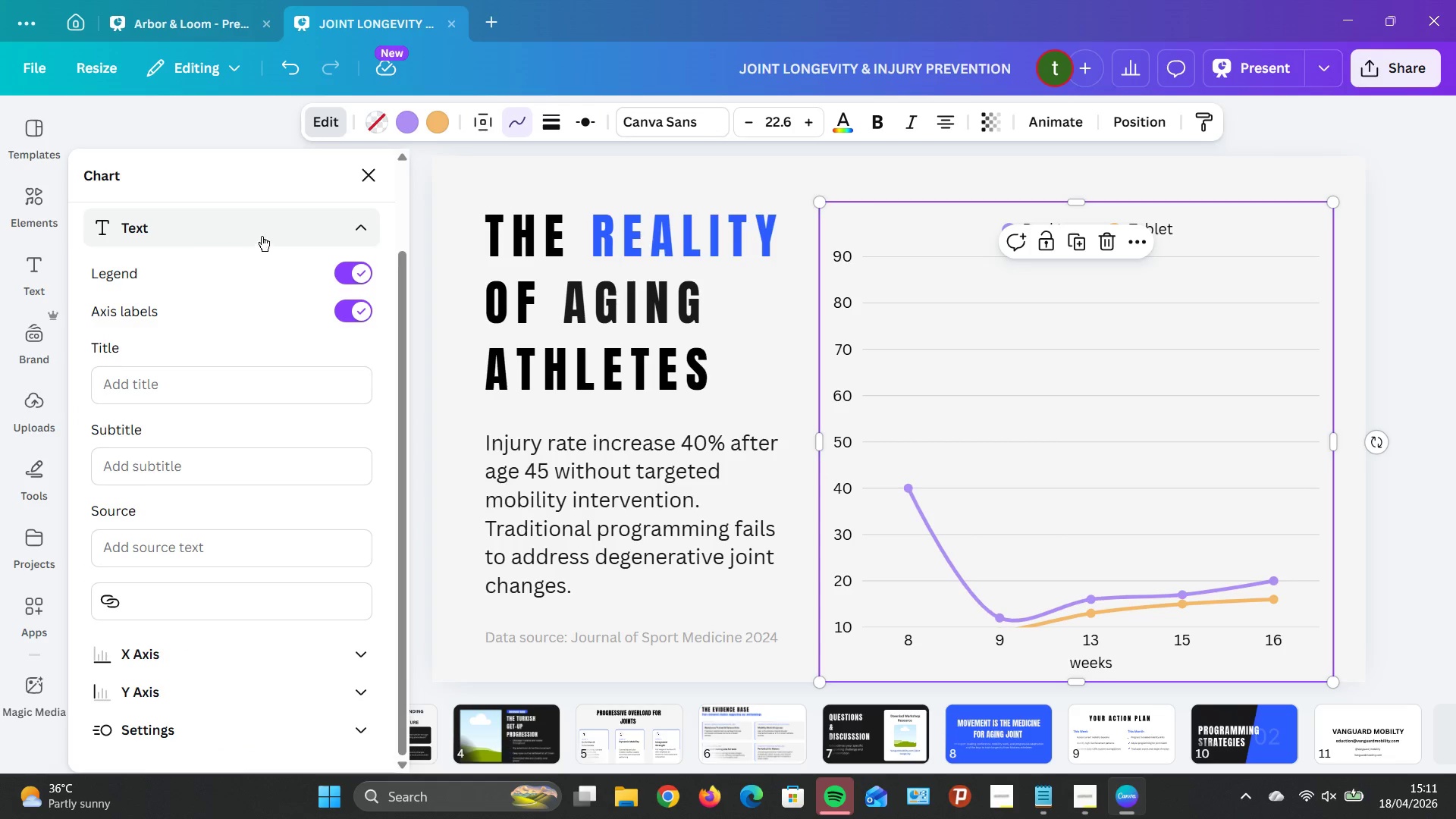 
left_click([262, 236])
 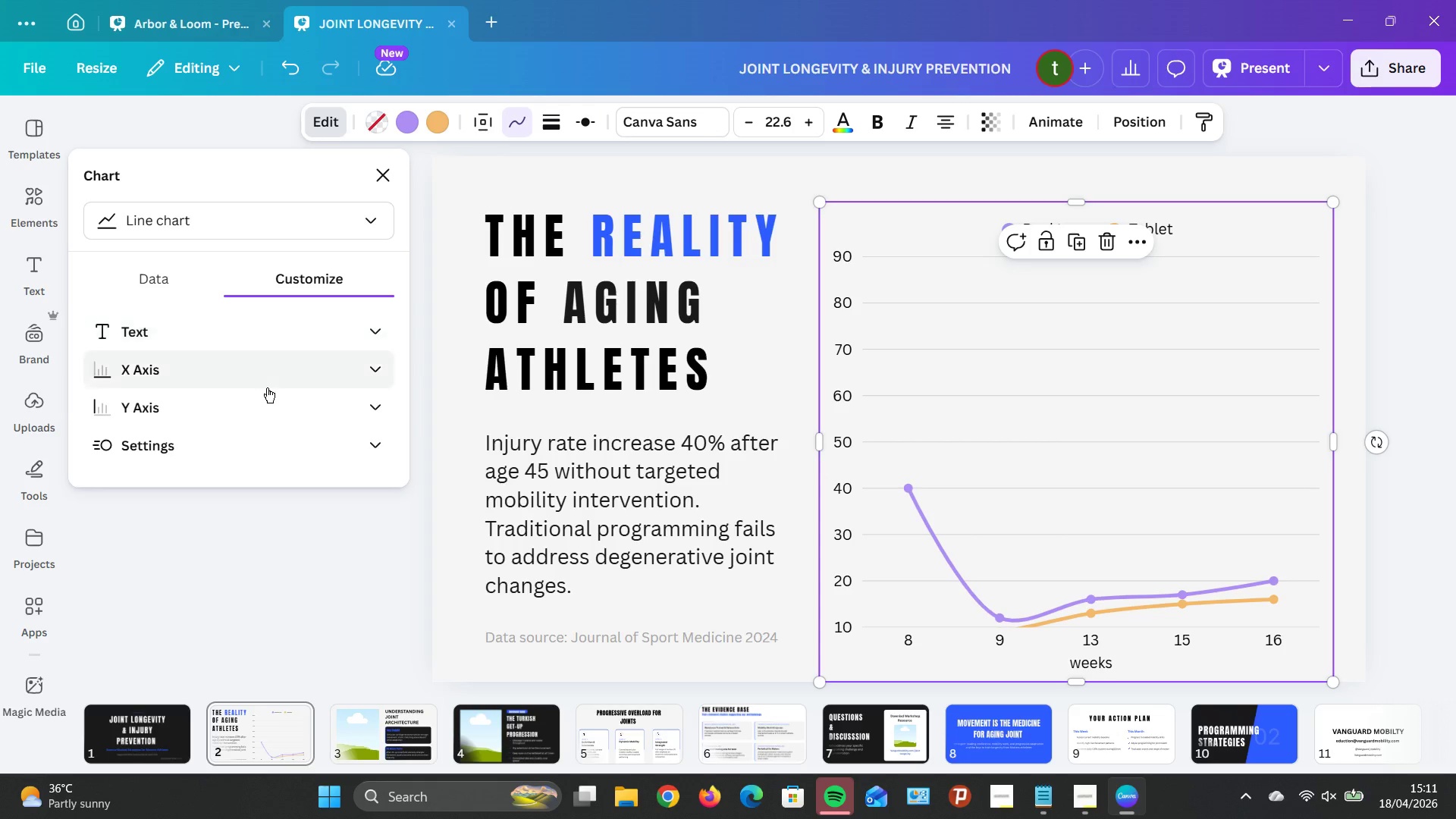 
left_click([268, 386])
 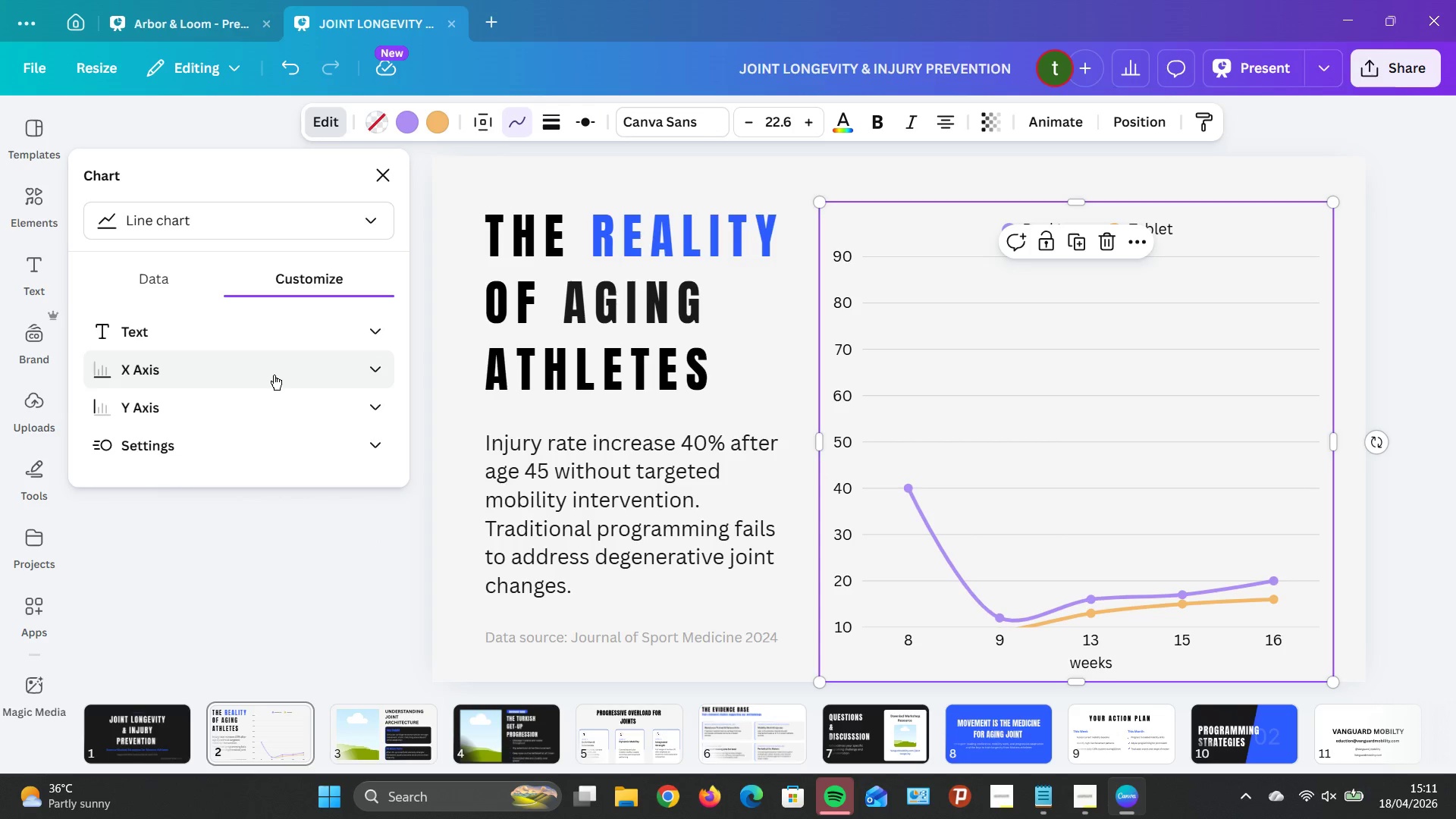 
left_click([276, 416])
 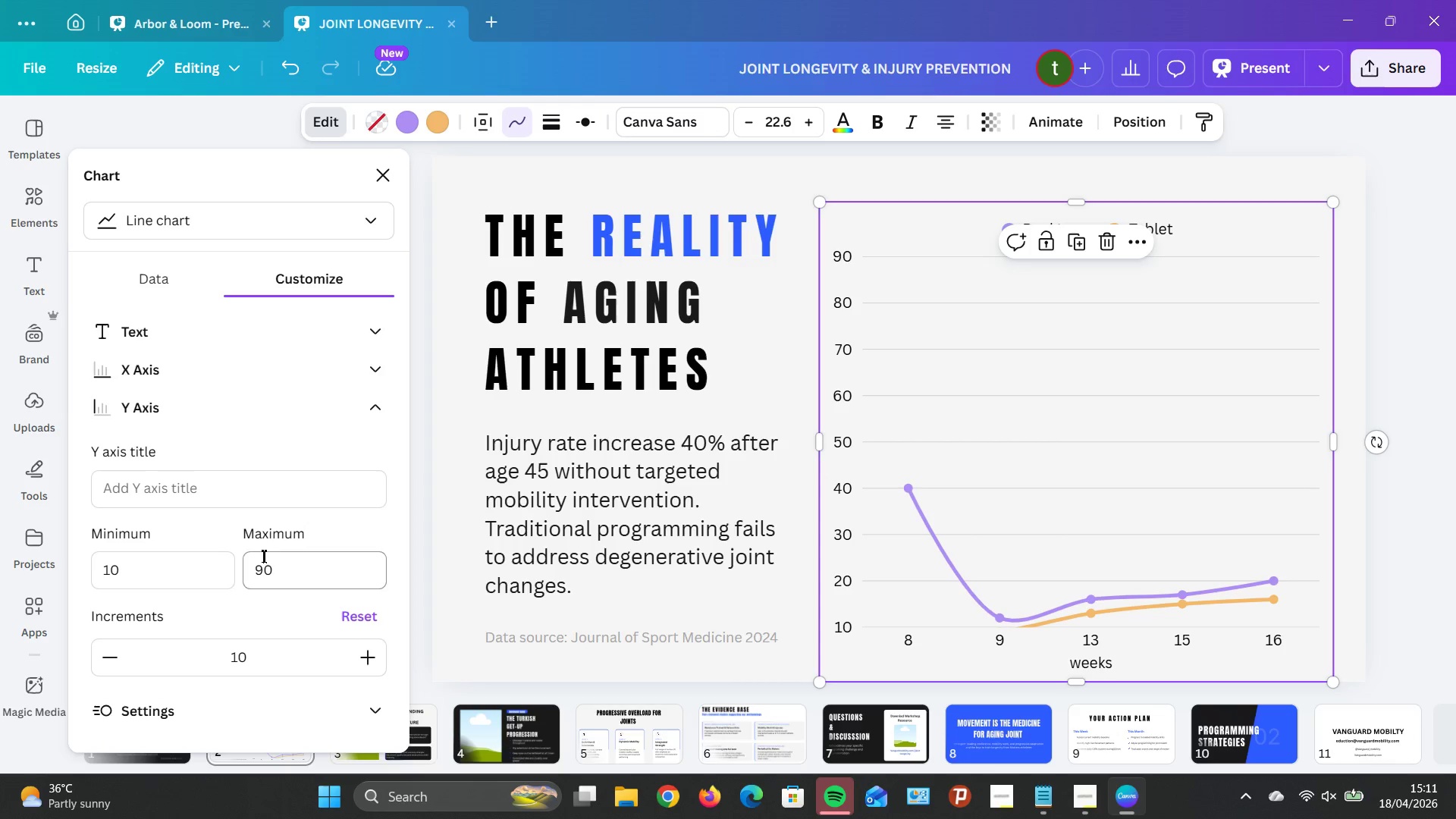 
scroll: coordinate [265, 542], scroll_direction: down, amount: 1.0
 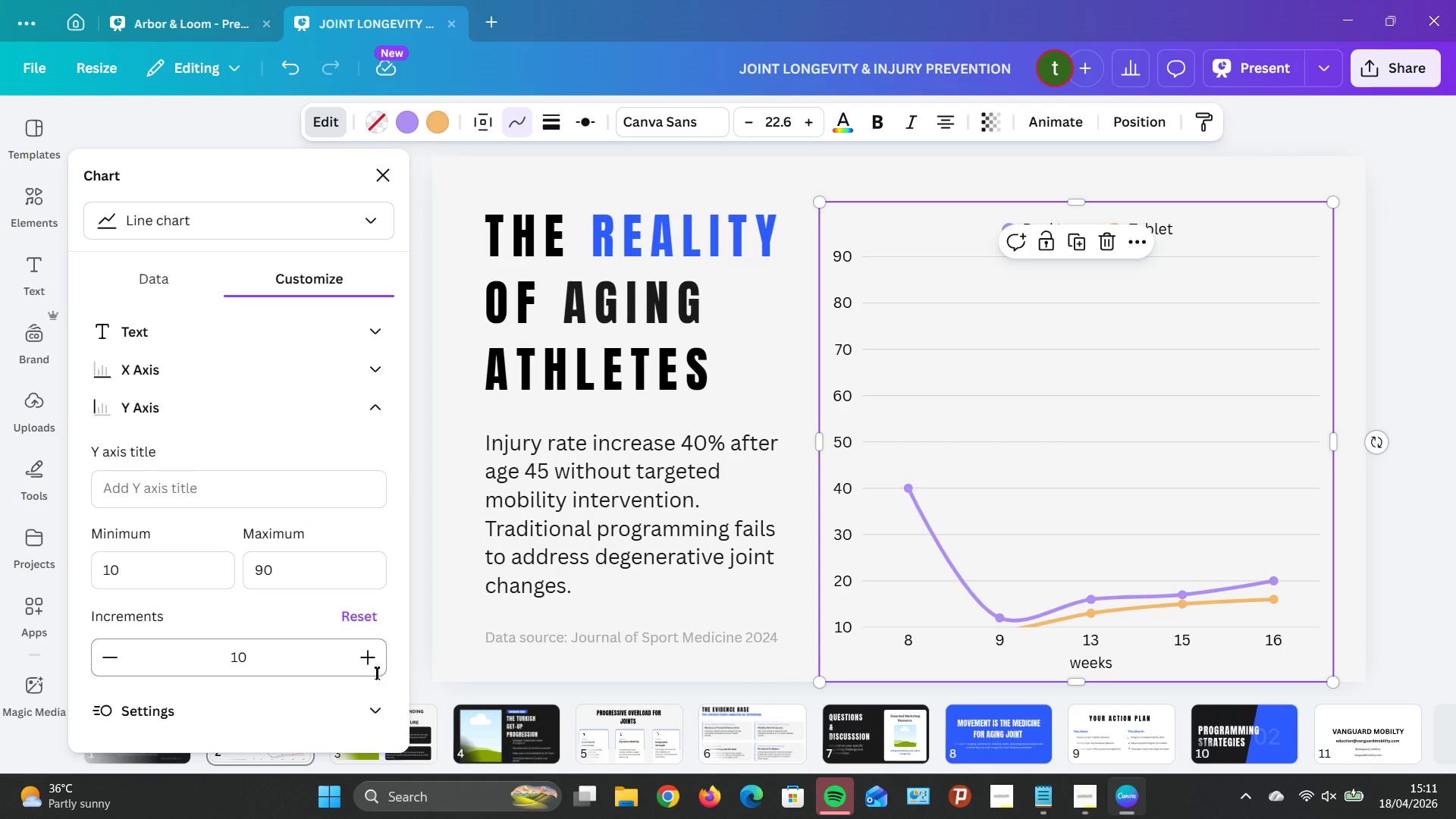 
double_click([375, 654])
 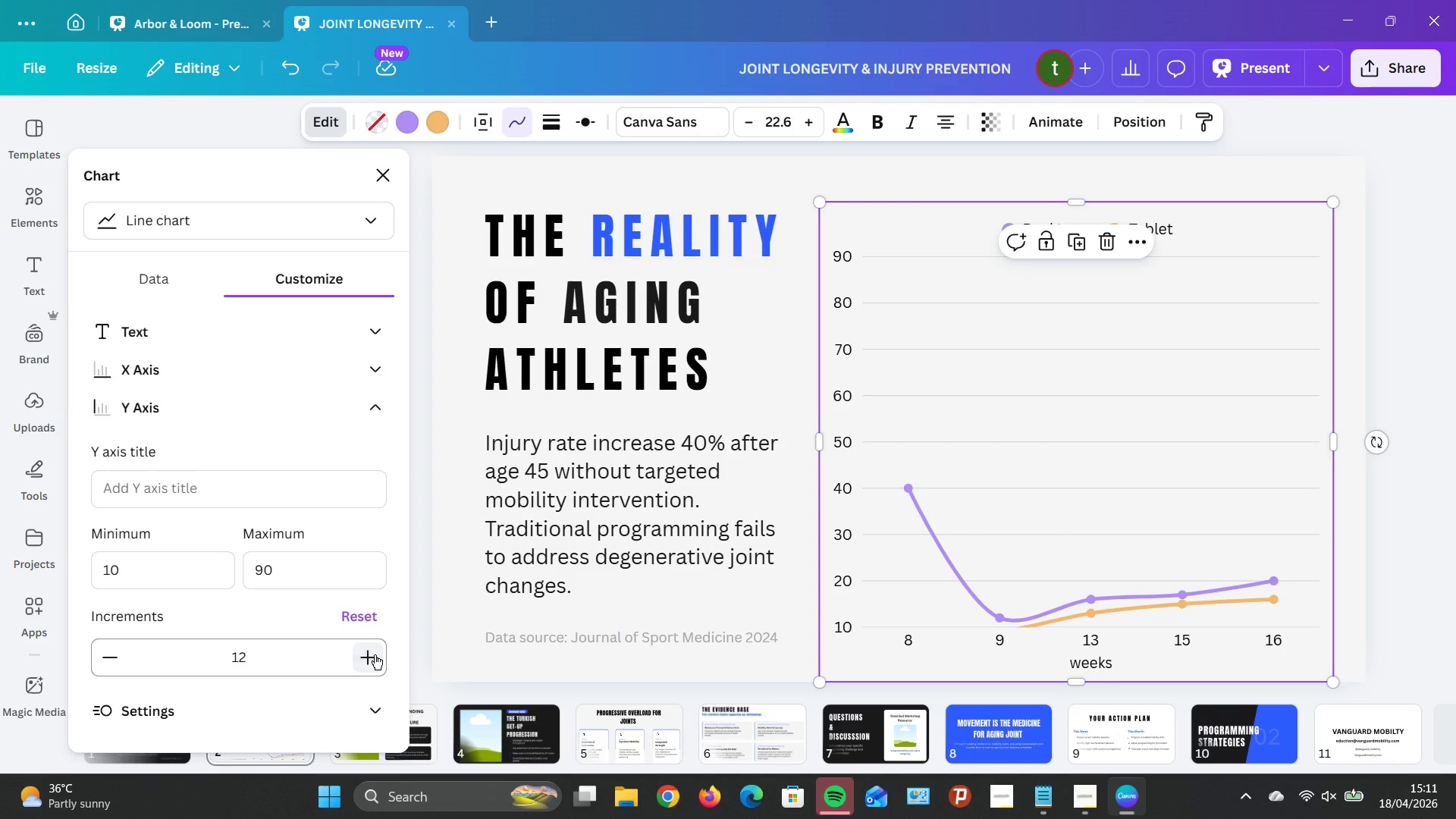 
triple_click([375, 654])
 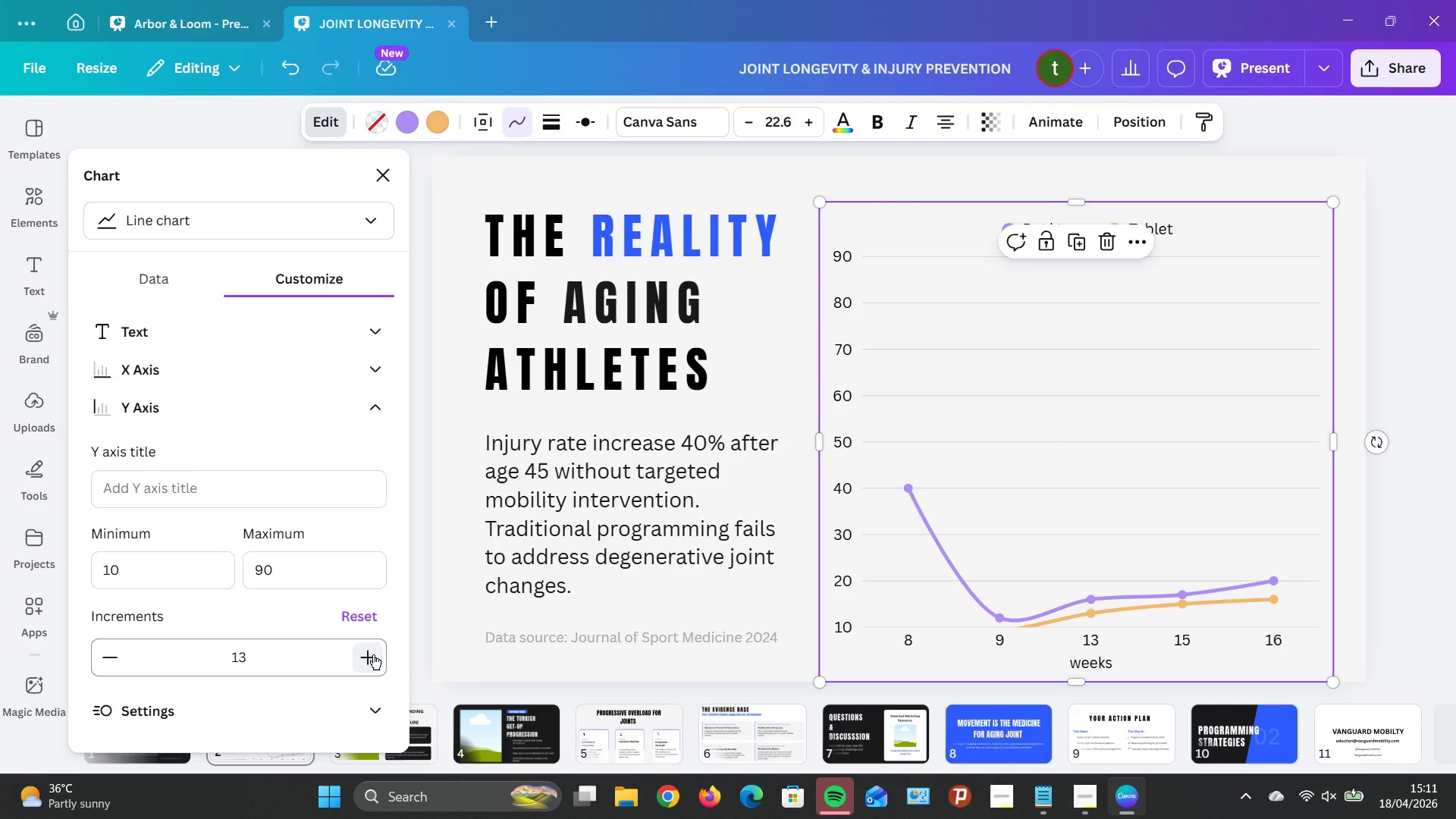 
triple_click([373, 654])
 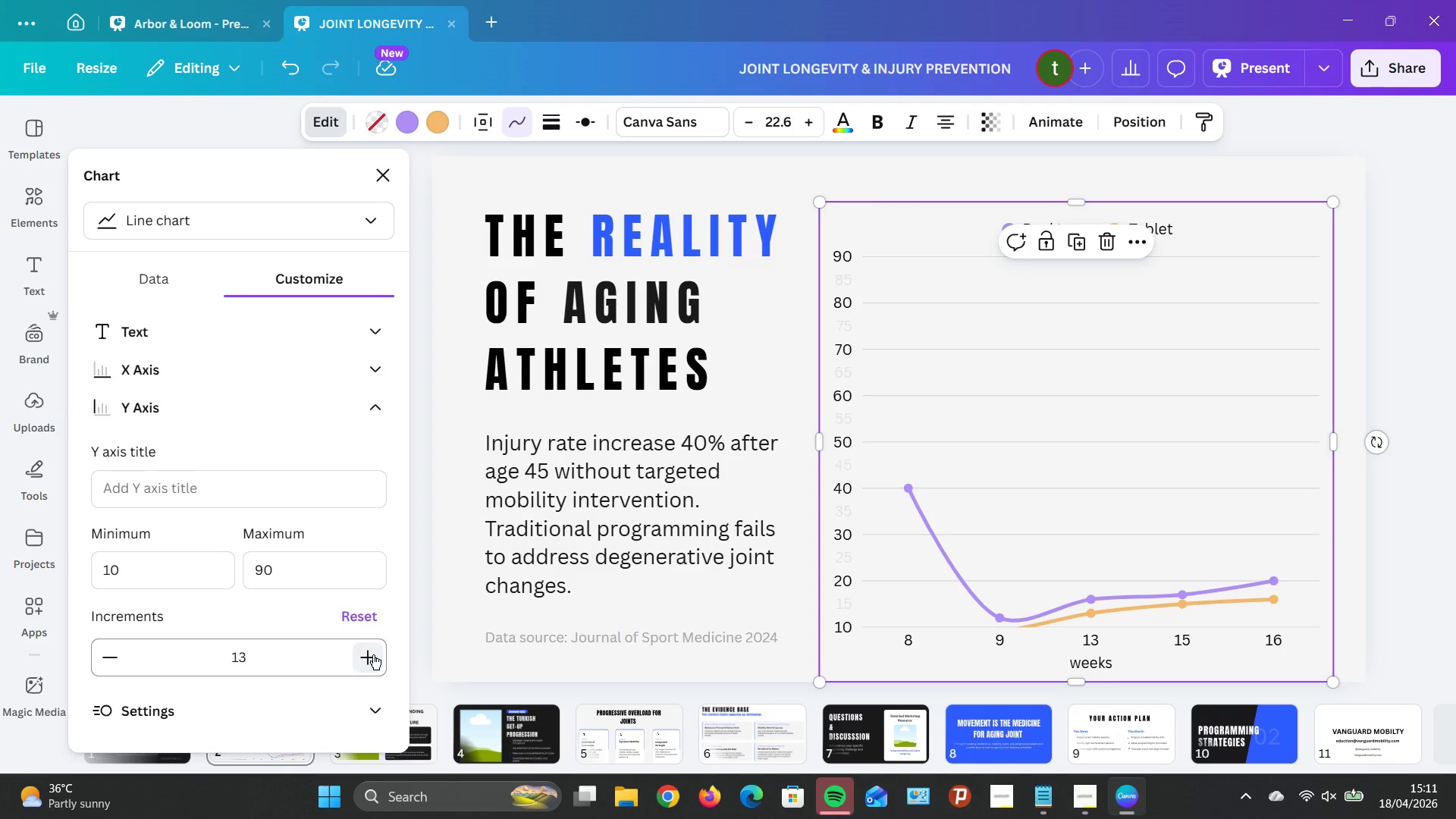 
triple_click([373, 654])
 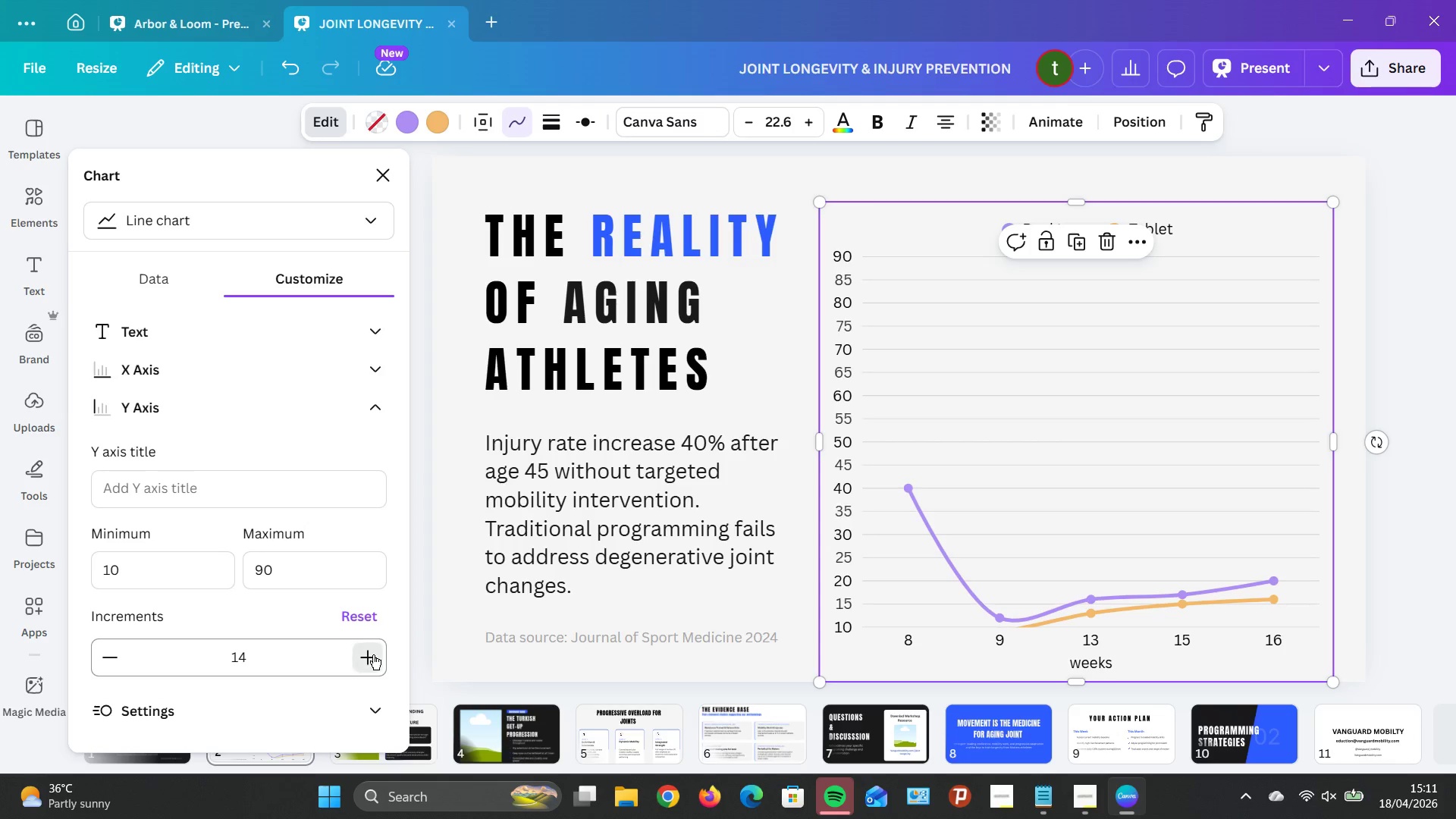 
triple_click([373, 654])
 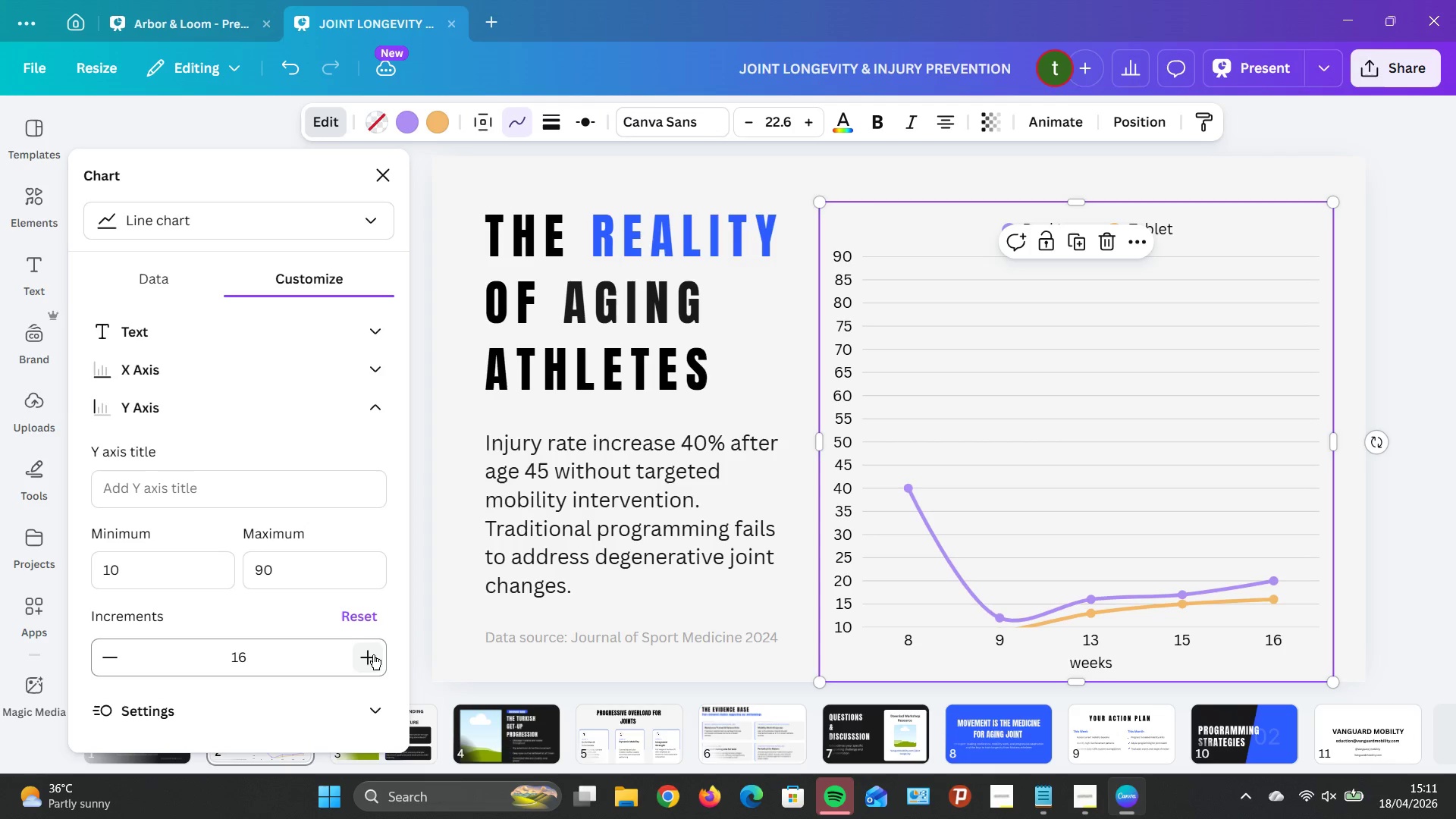 
left_click([373, 654])
 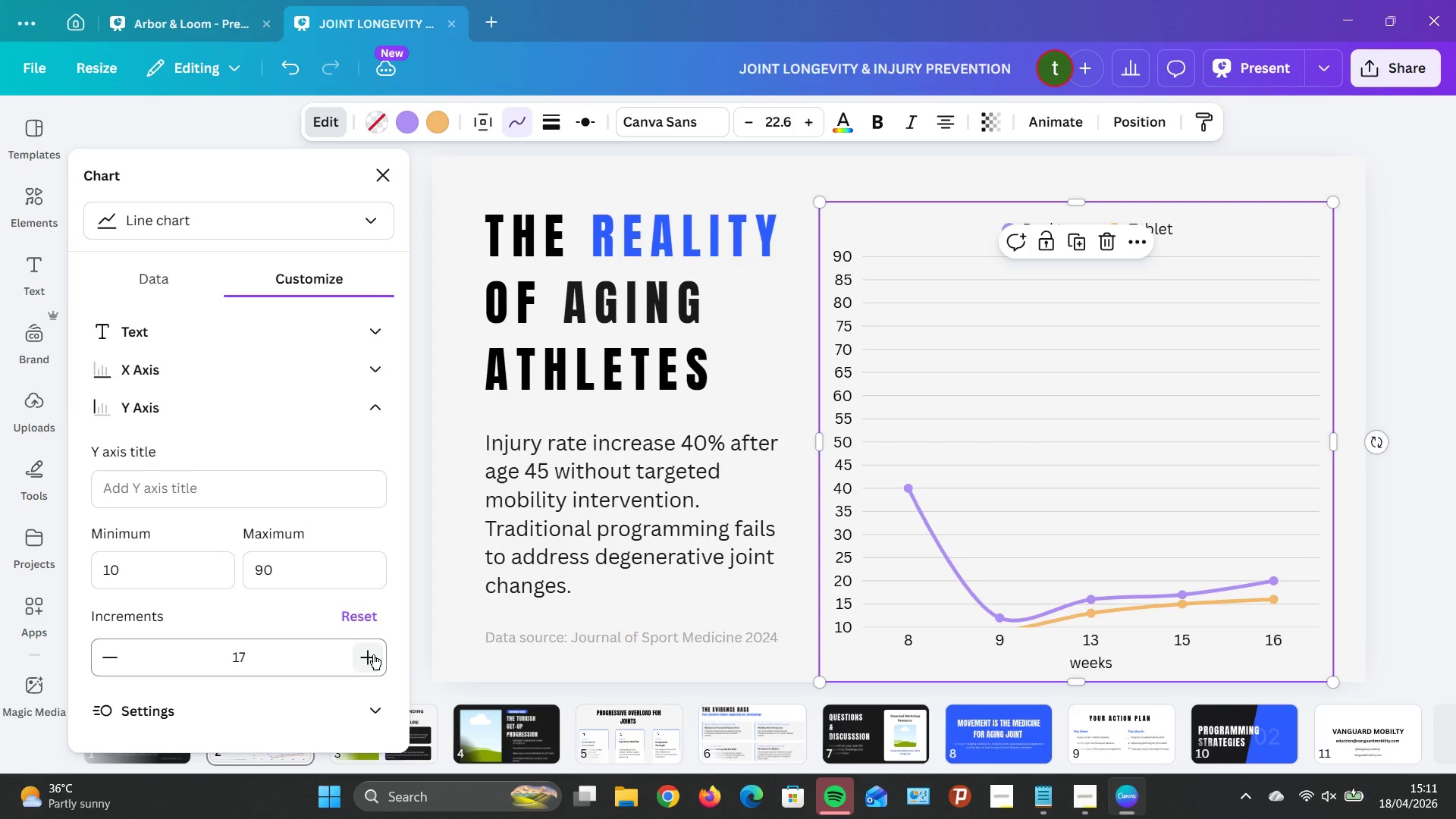 
left_click([373, 654])
 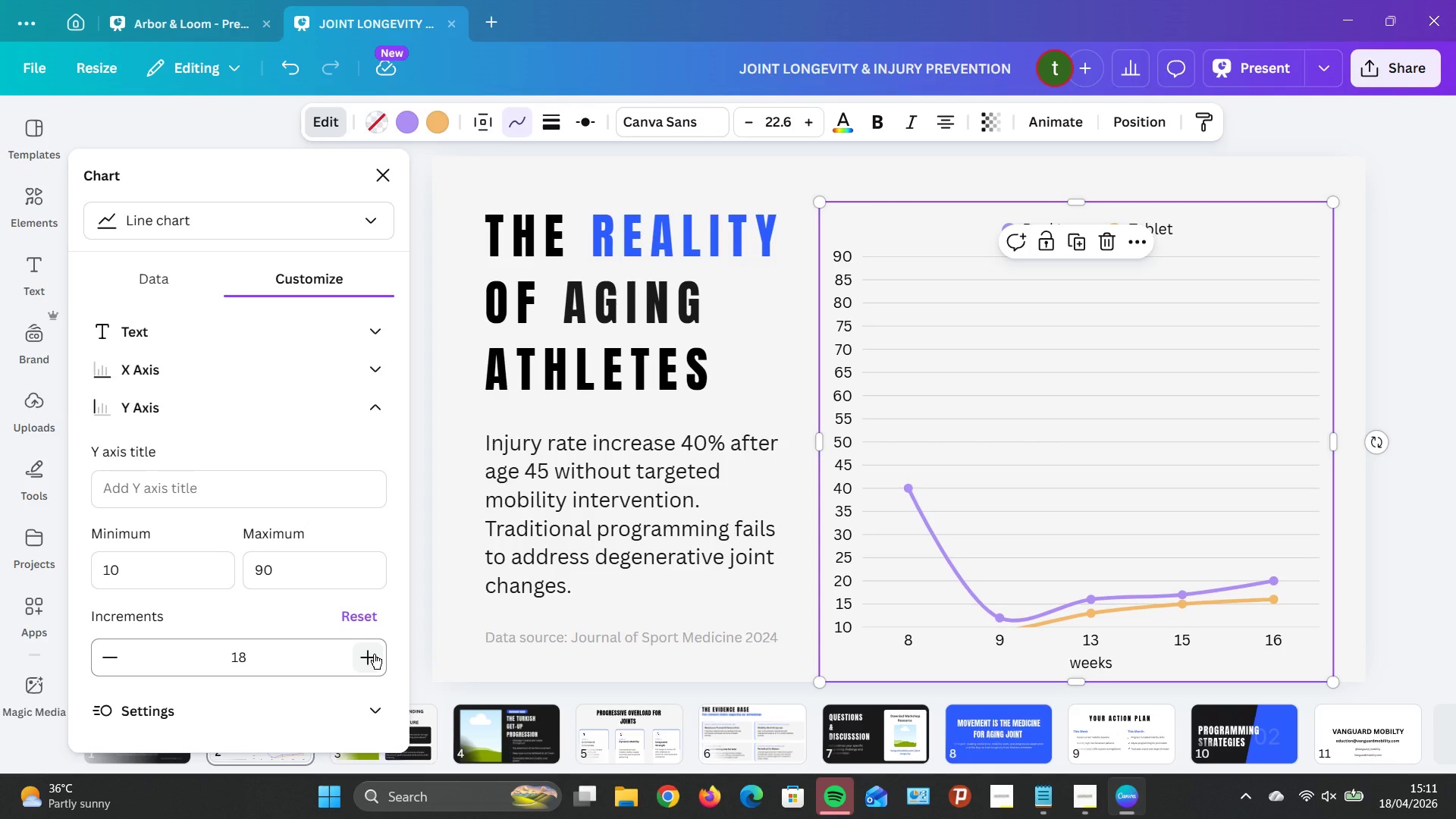 
left_click([374, 654])
 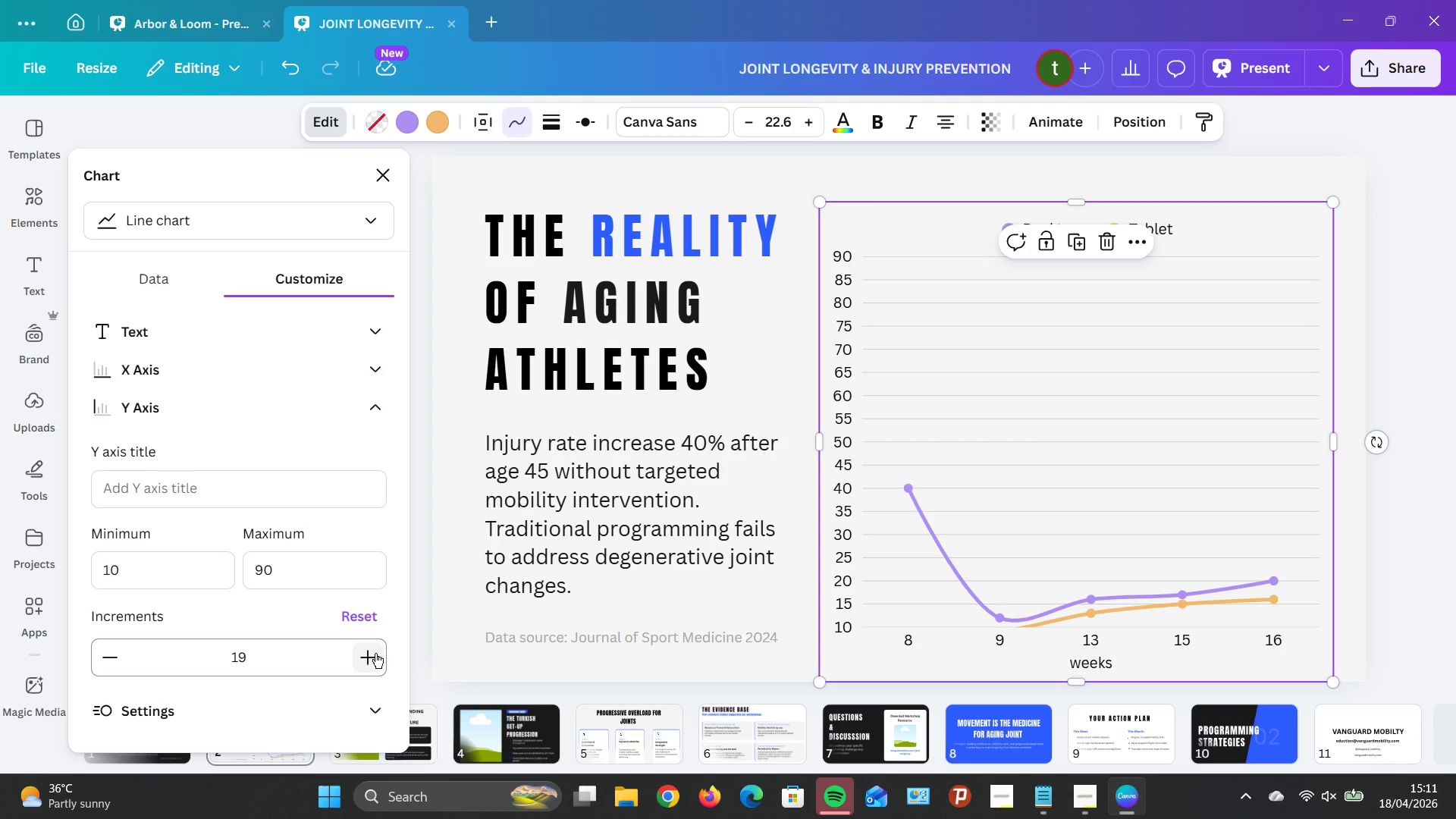 
left_click([376, 653])
 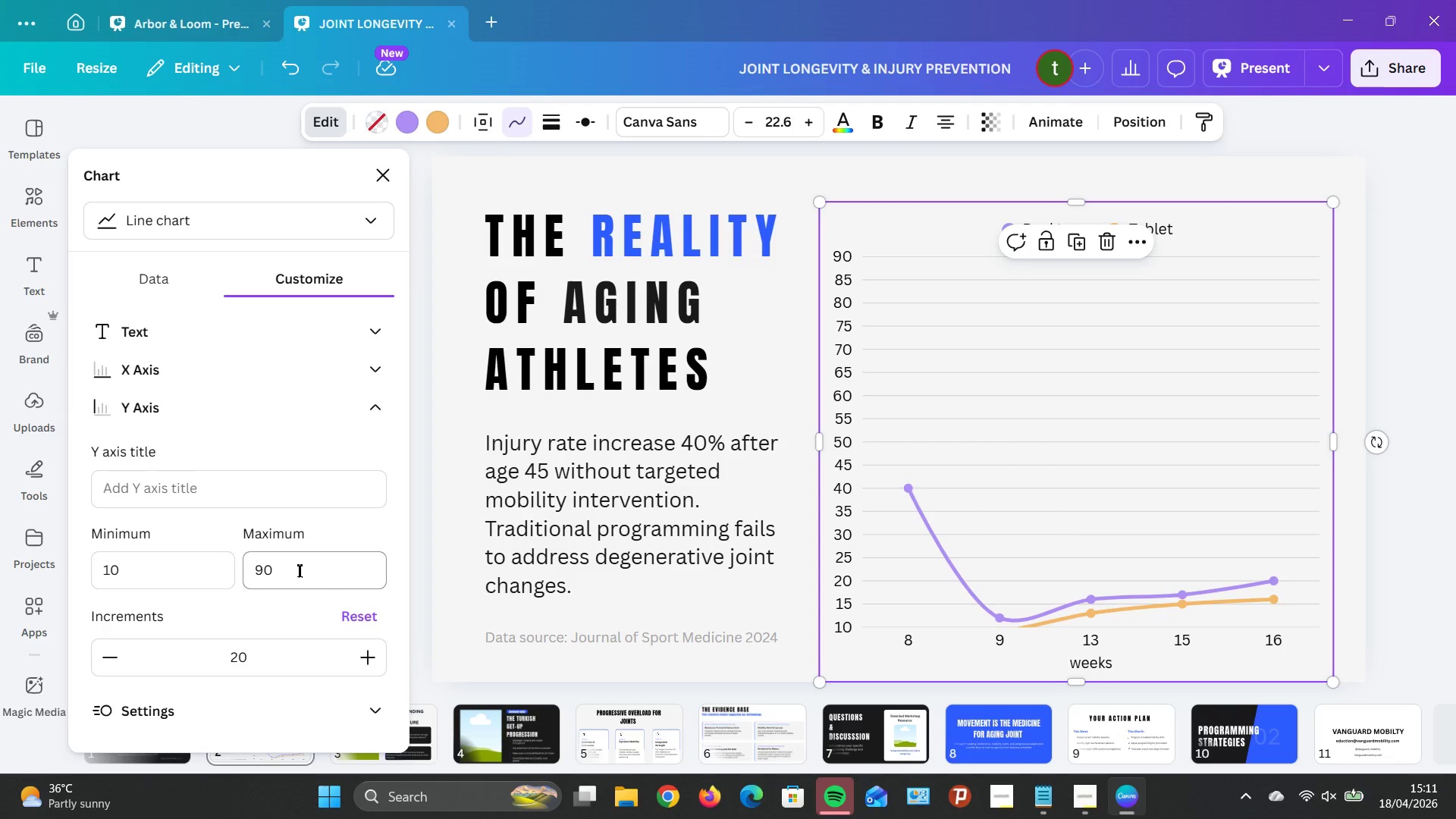 
left_click([196, 556])
 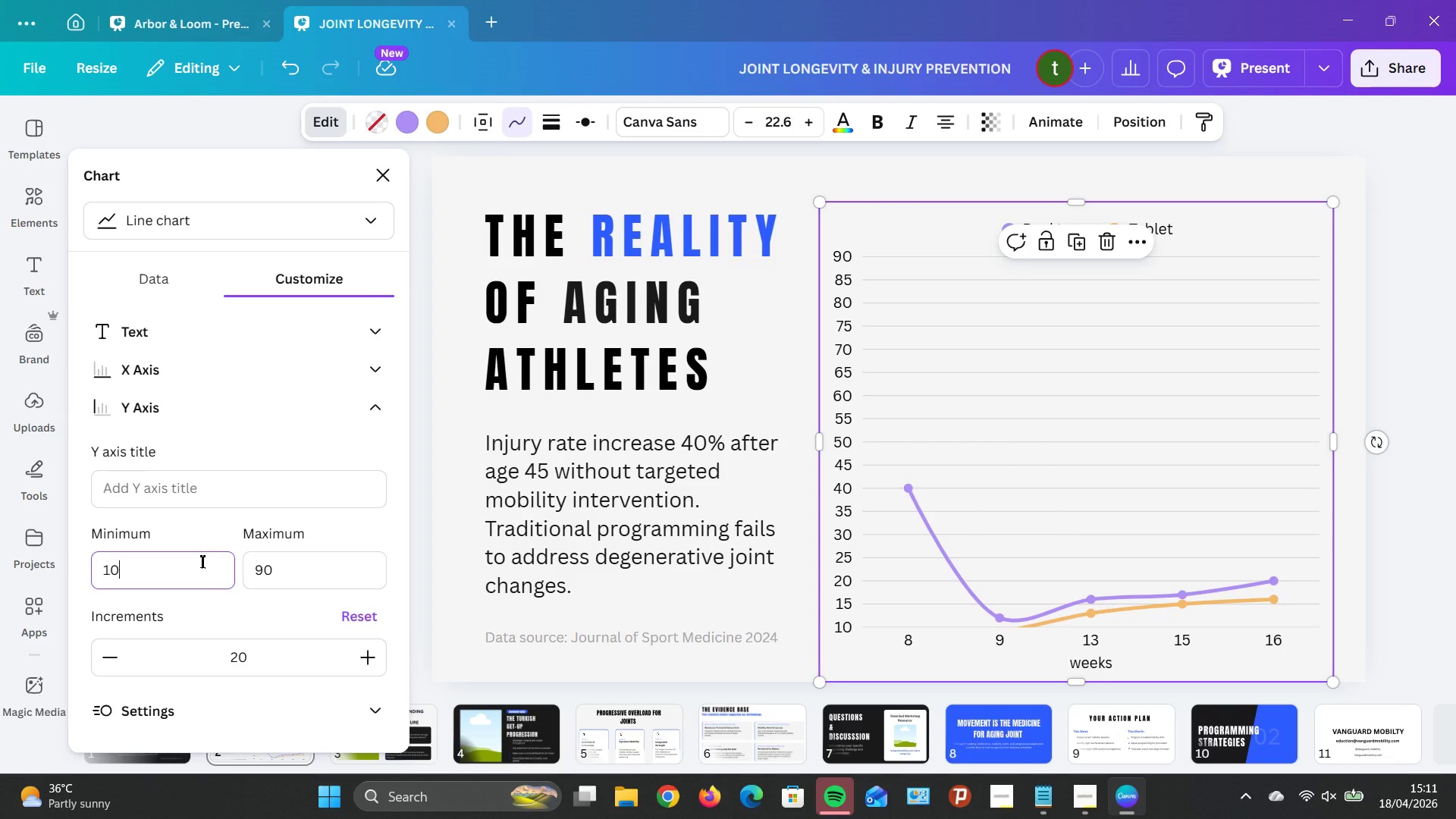 
key(Backspace)
 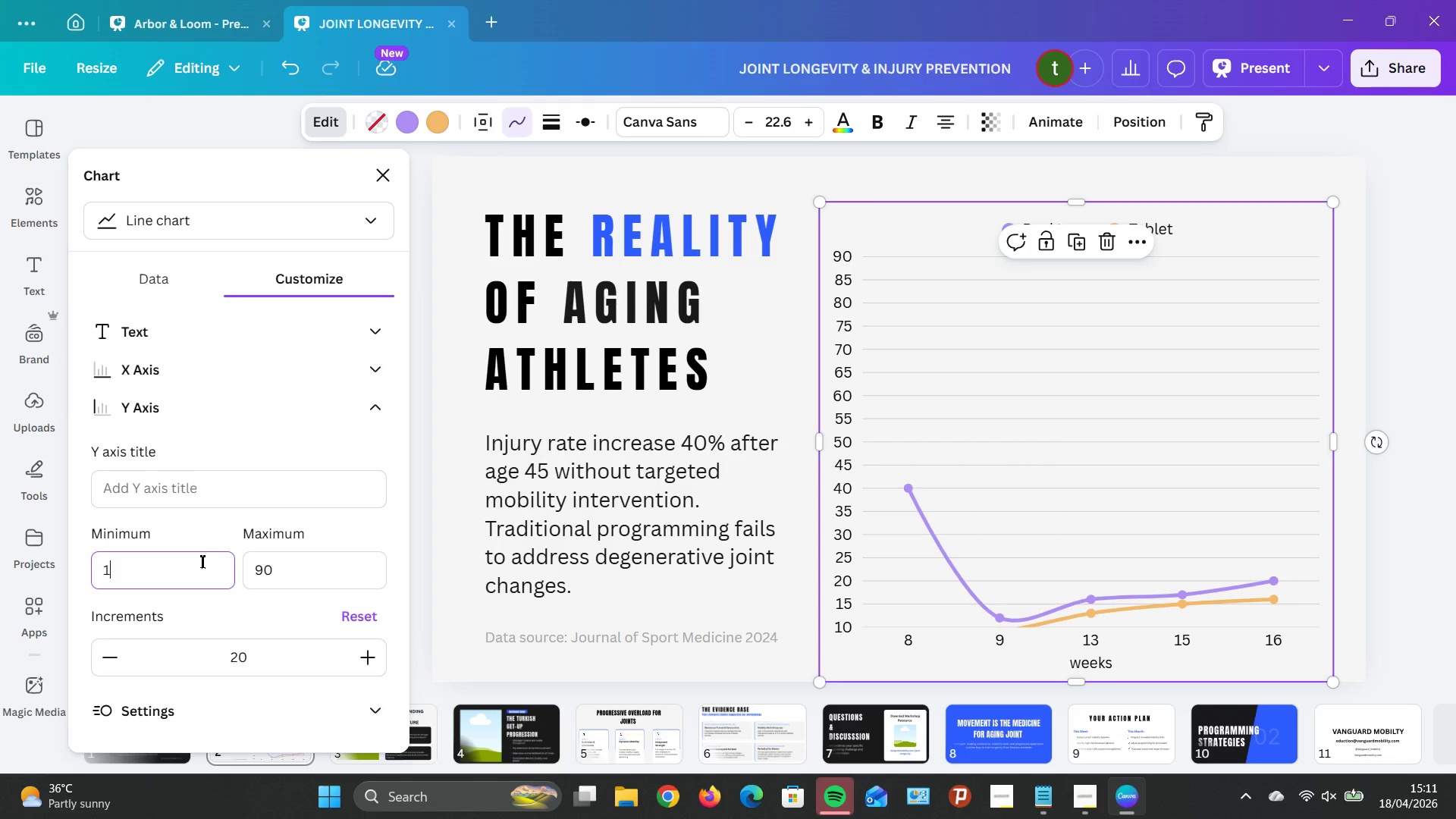 
key(Backspace)
 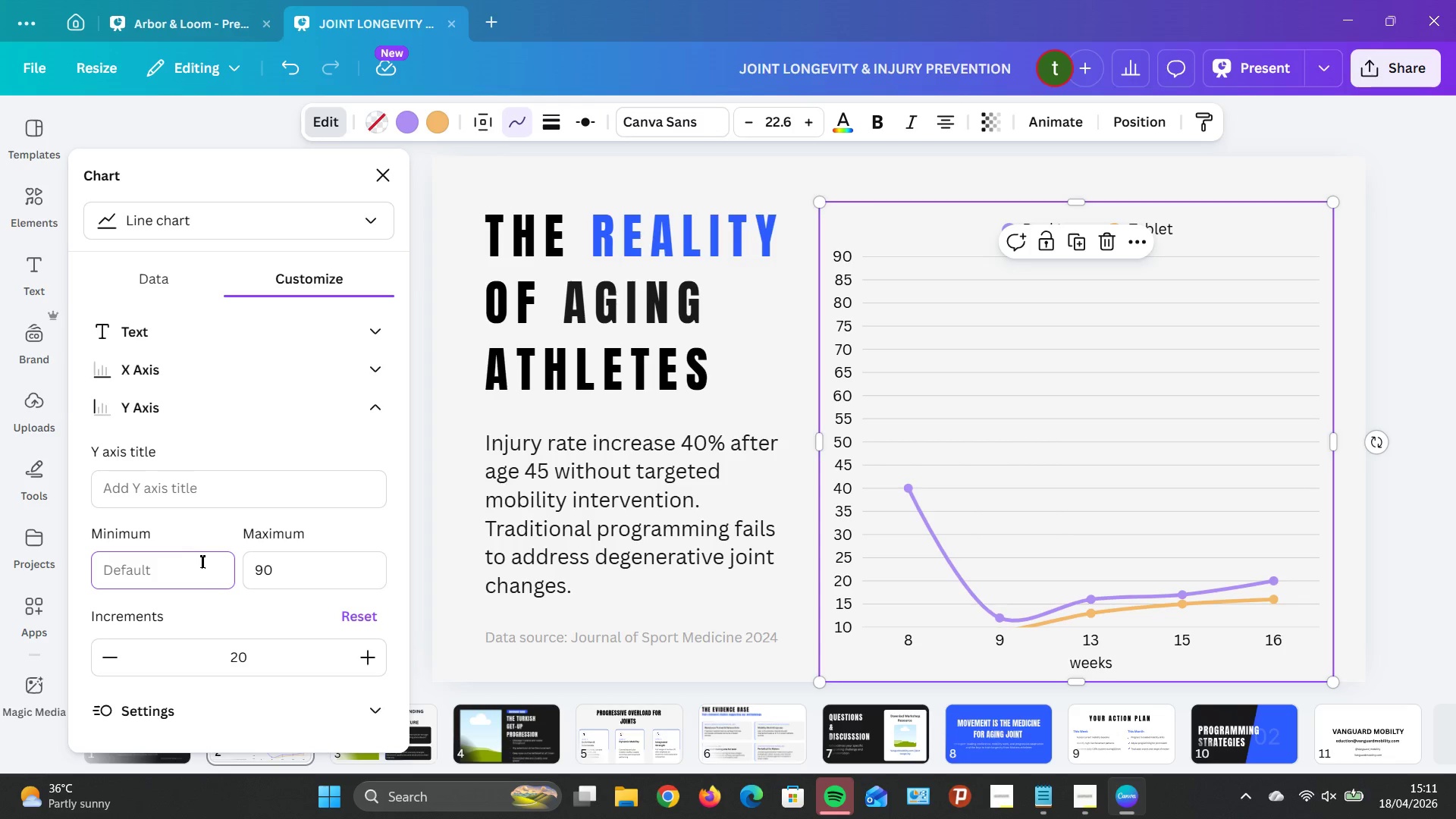 
type(2o0)
 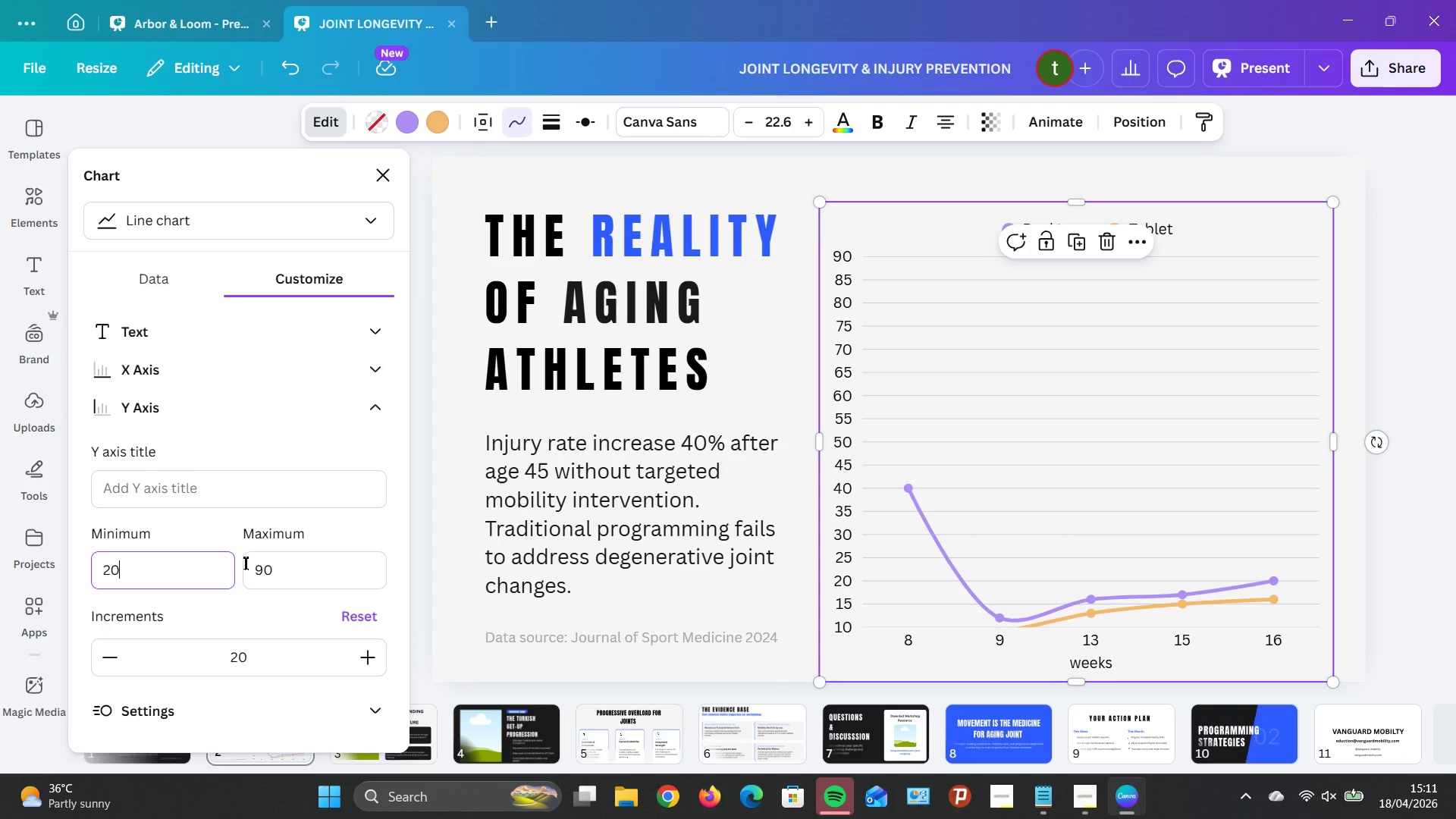 
scroll: coordinate [264, 437], scroll_direction: up, amount: 4.0
 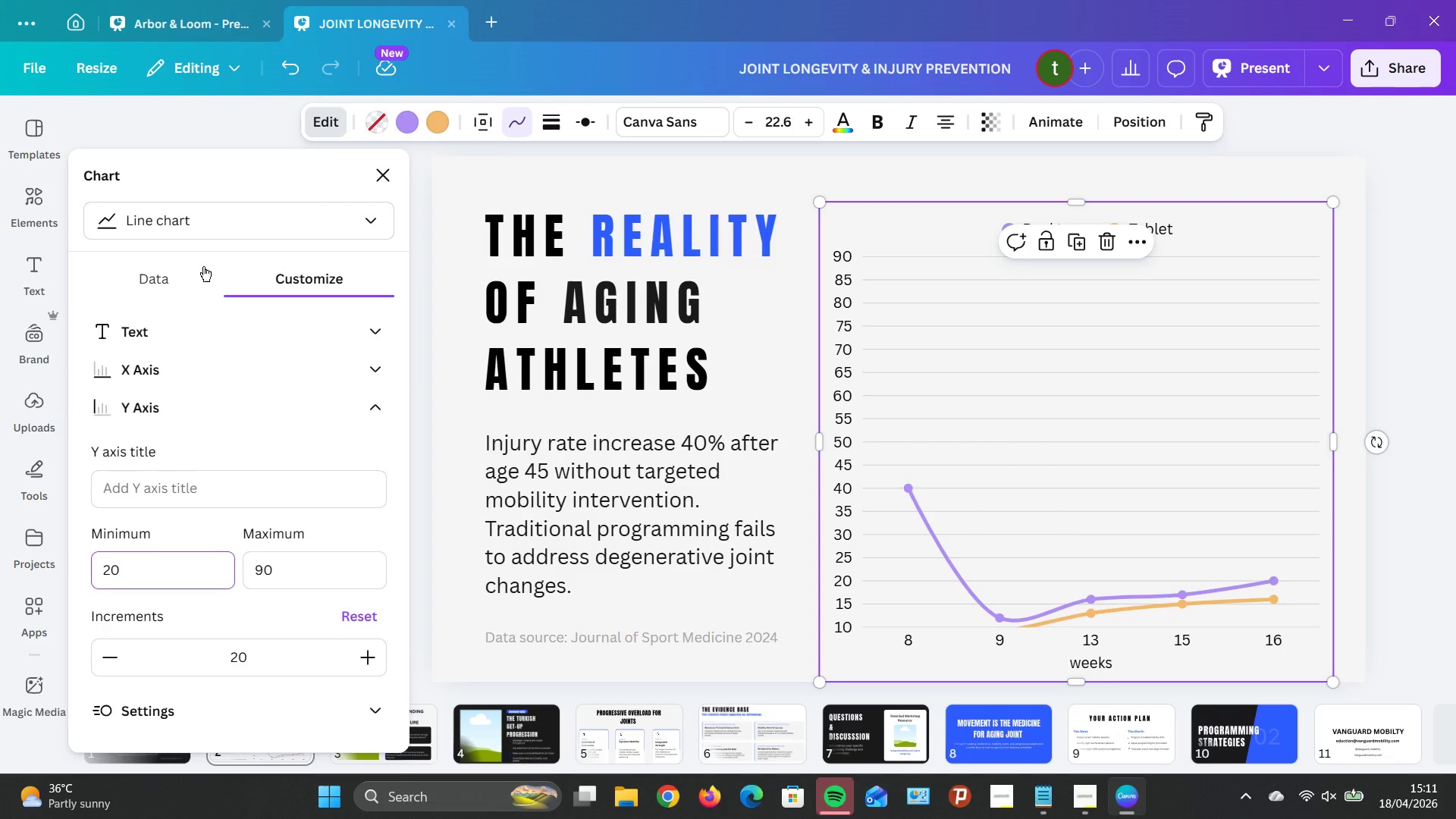 
left_click([191, 278])
 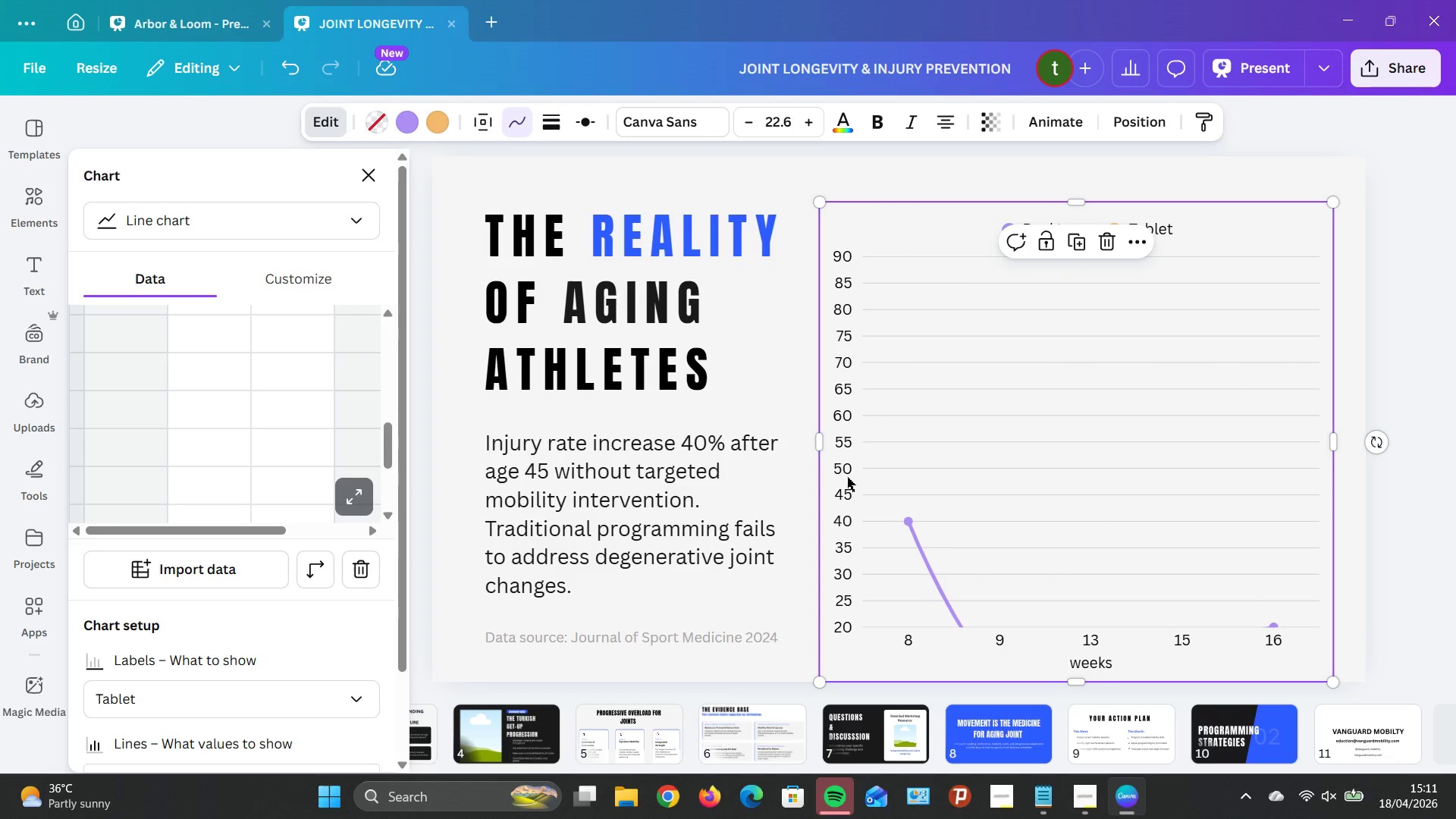 
left_click([846, 491])
 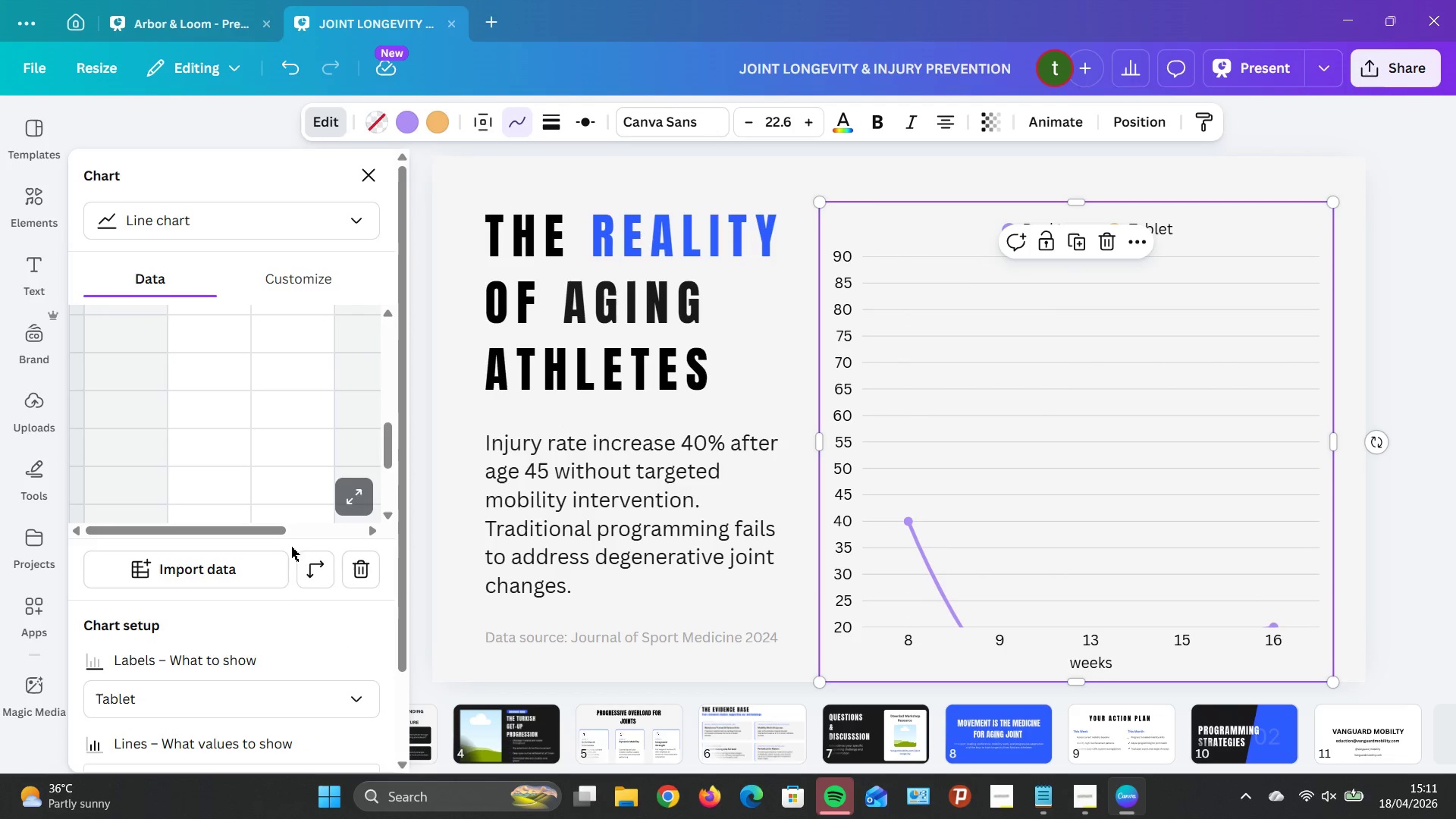 
scroll: coordinate [281, 635], scroll_direction: down, amount: 4.0
 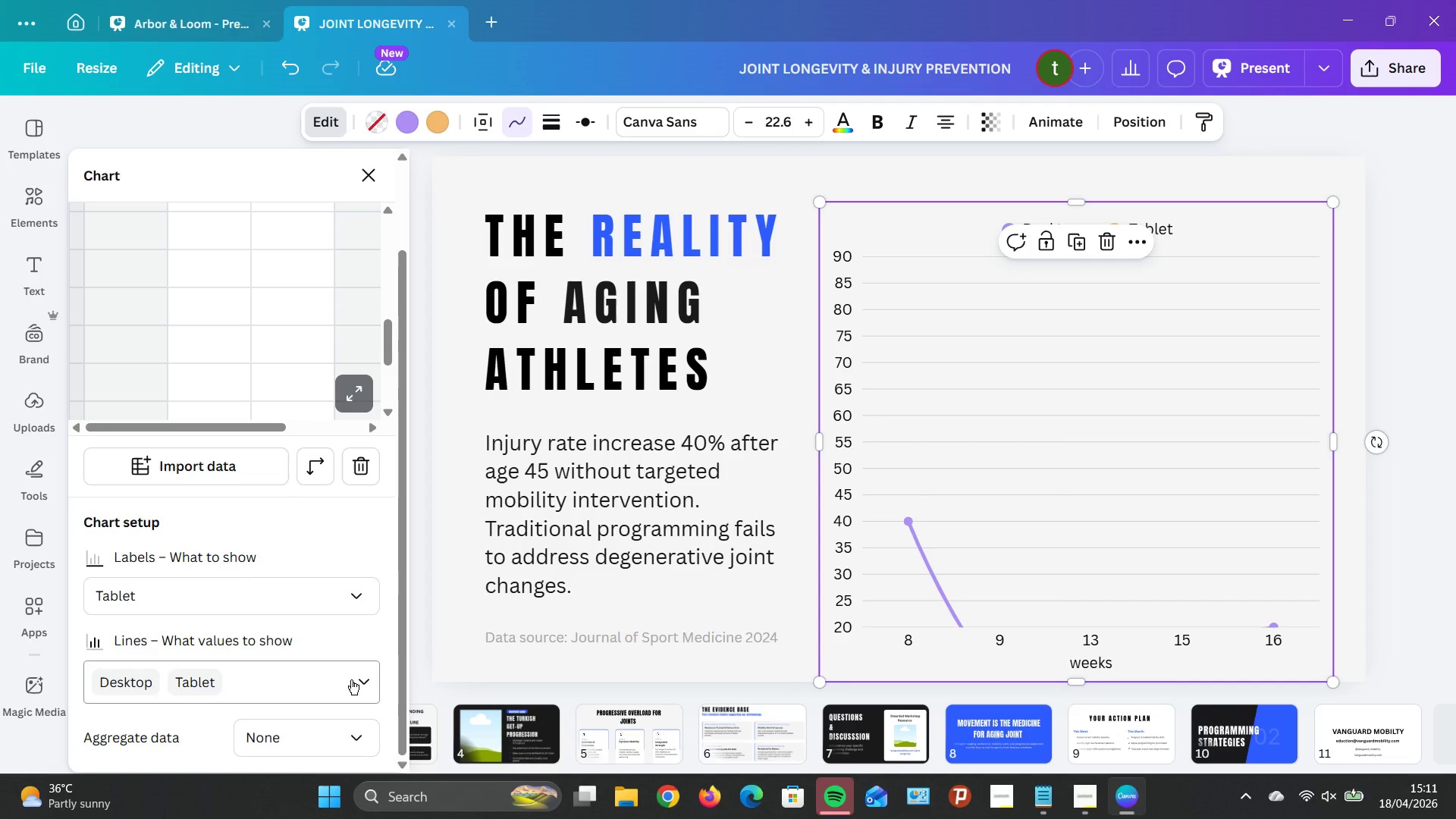 
wait(8.28)
 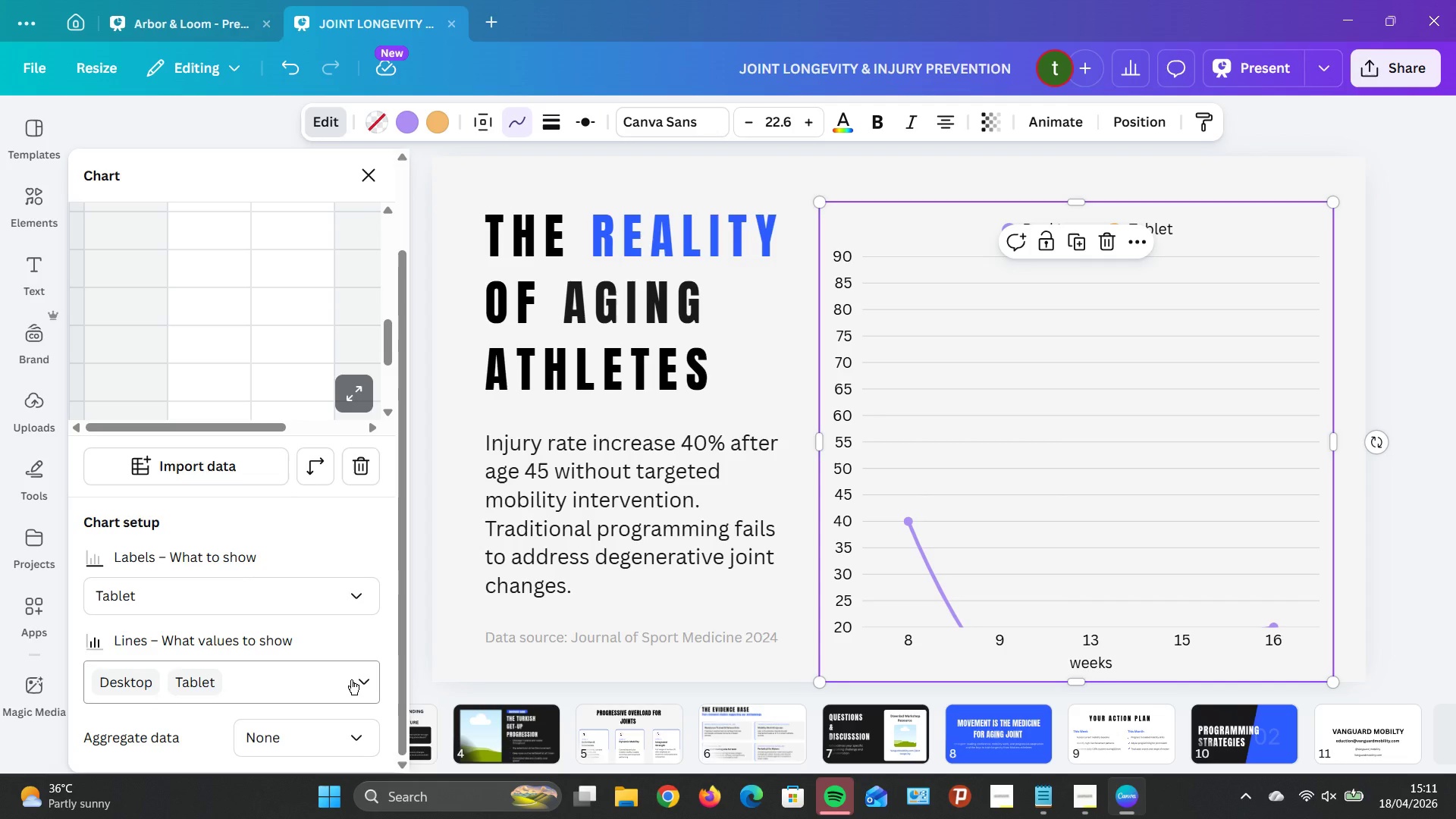 
left_click([347, 397])
 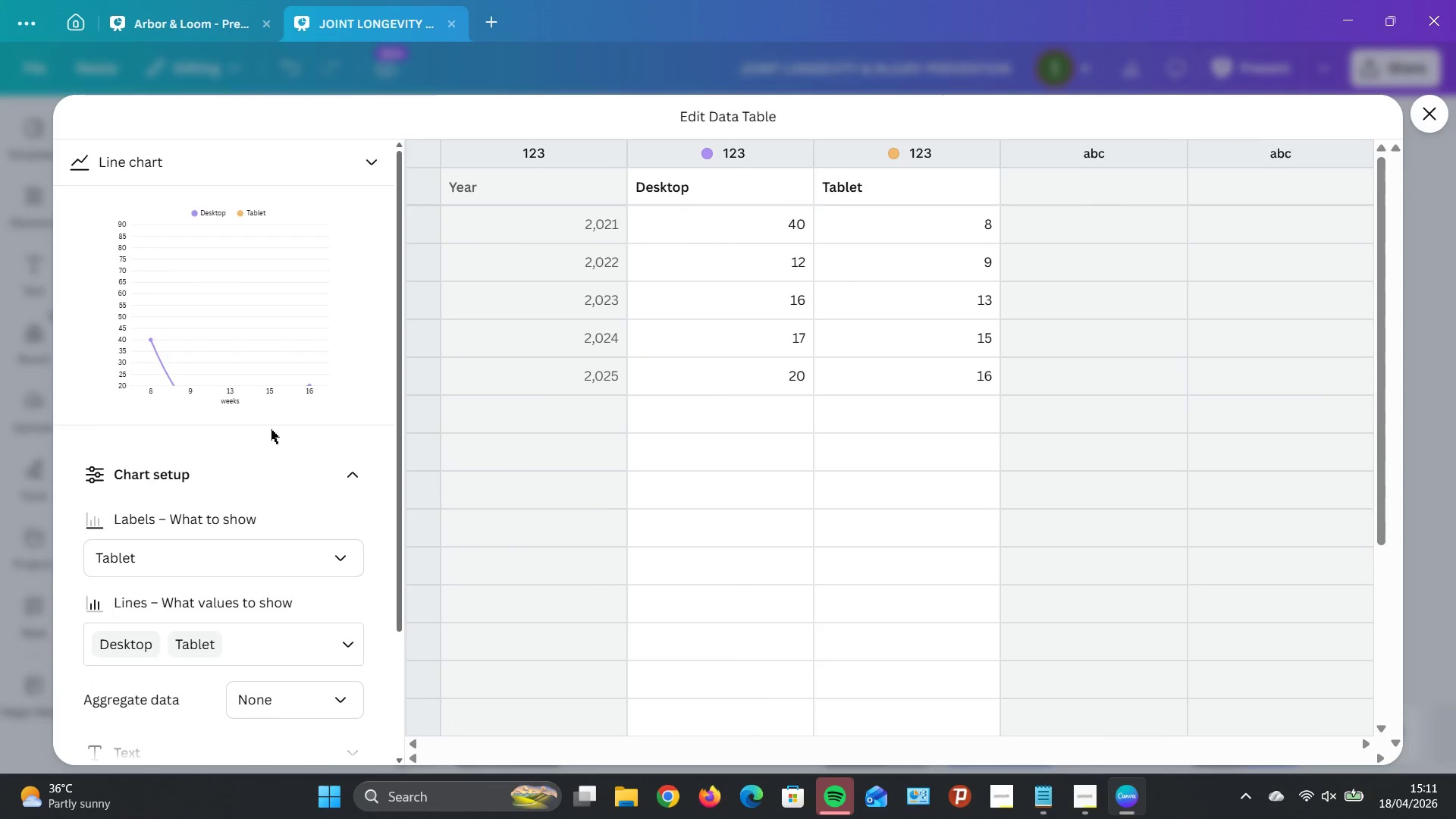 
scroll: coordinate [226, 469], scroll_direction: down, amount: 8.0
 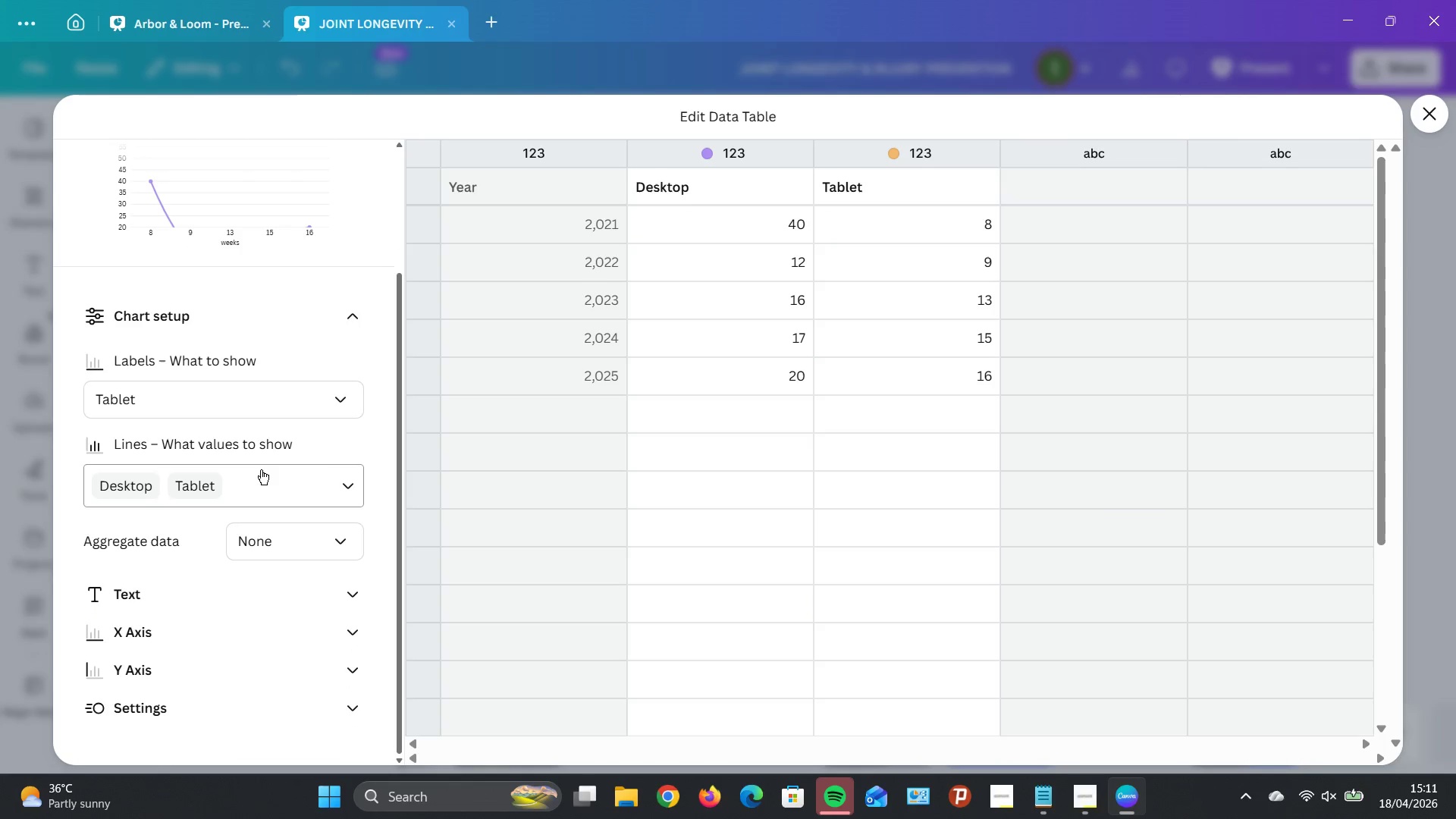 
left_click([276, 481])
 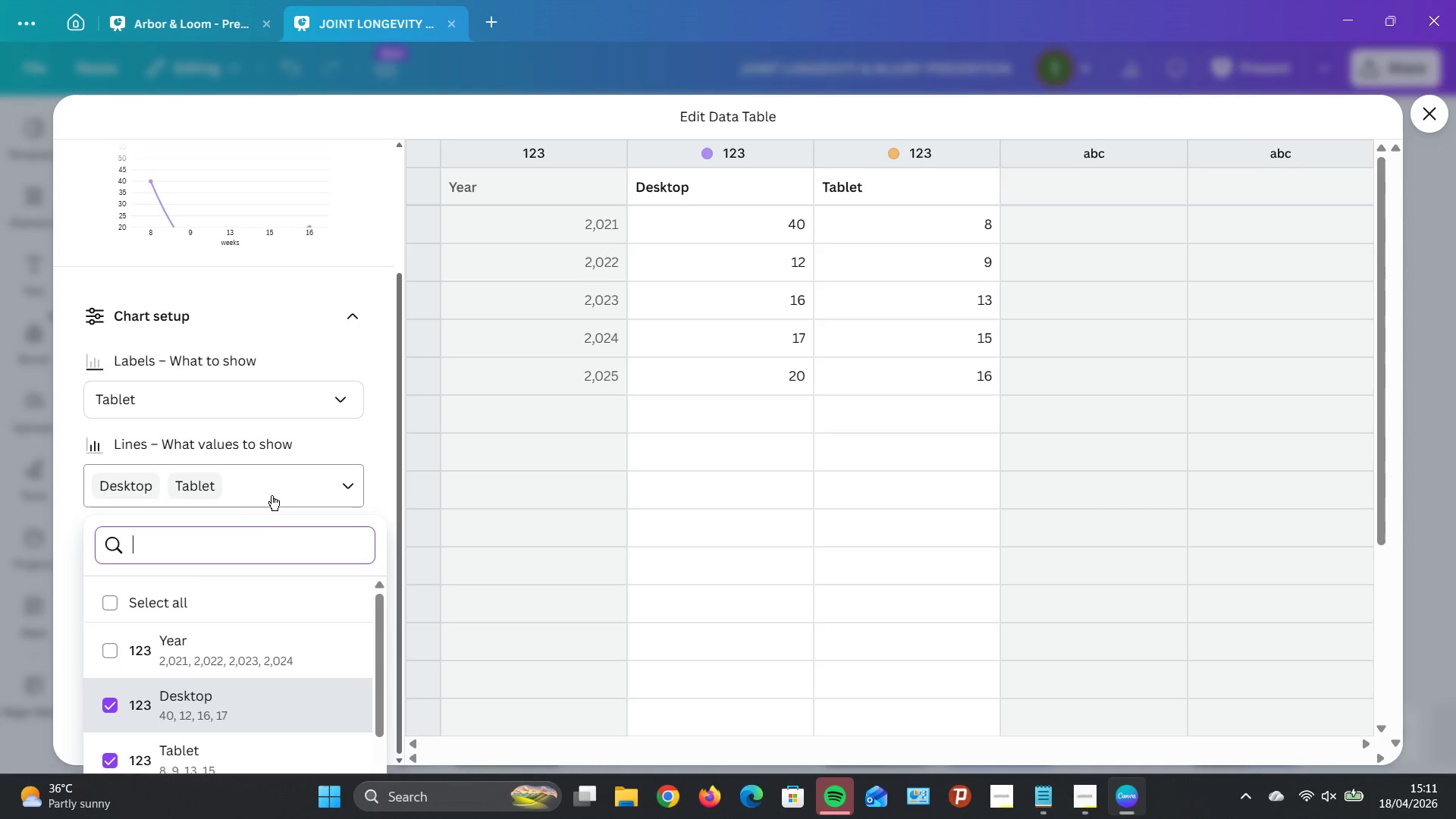 
scroll: coordinate [270, 504], scroll_direction: down, amount: 4.0
 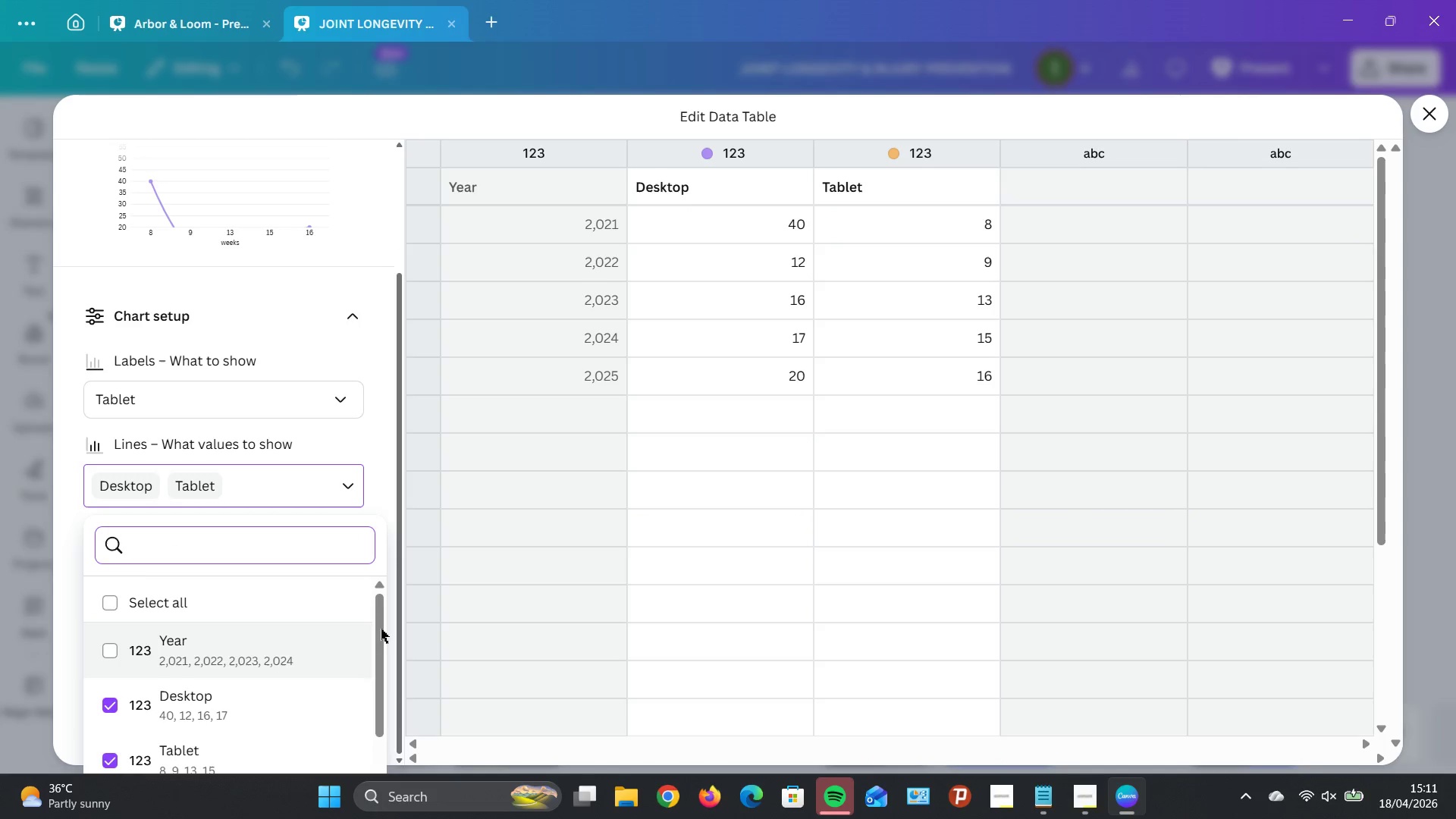 
left_click_drag(start_coordinate=[381, 630], to_coordinate=[384, 526])
 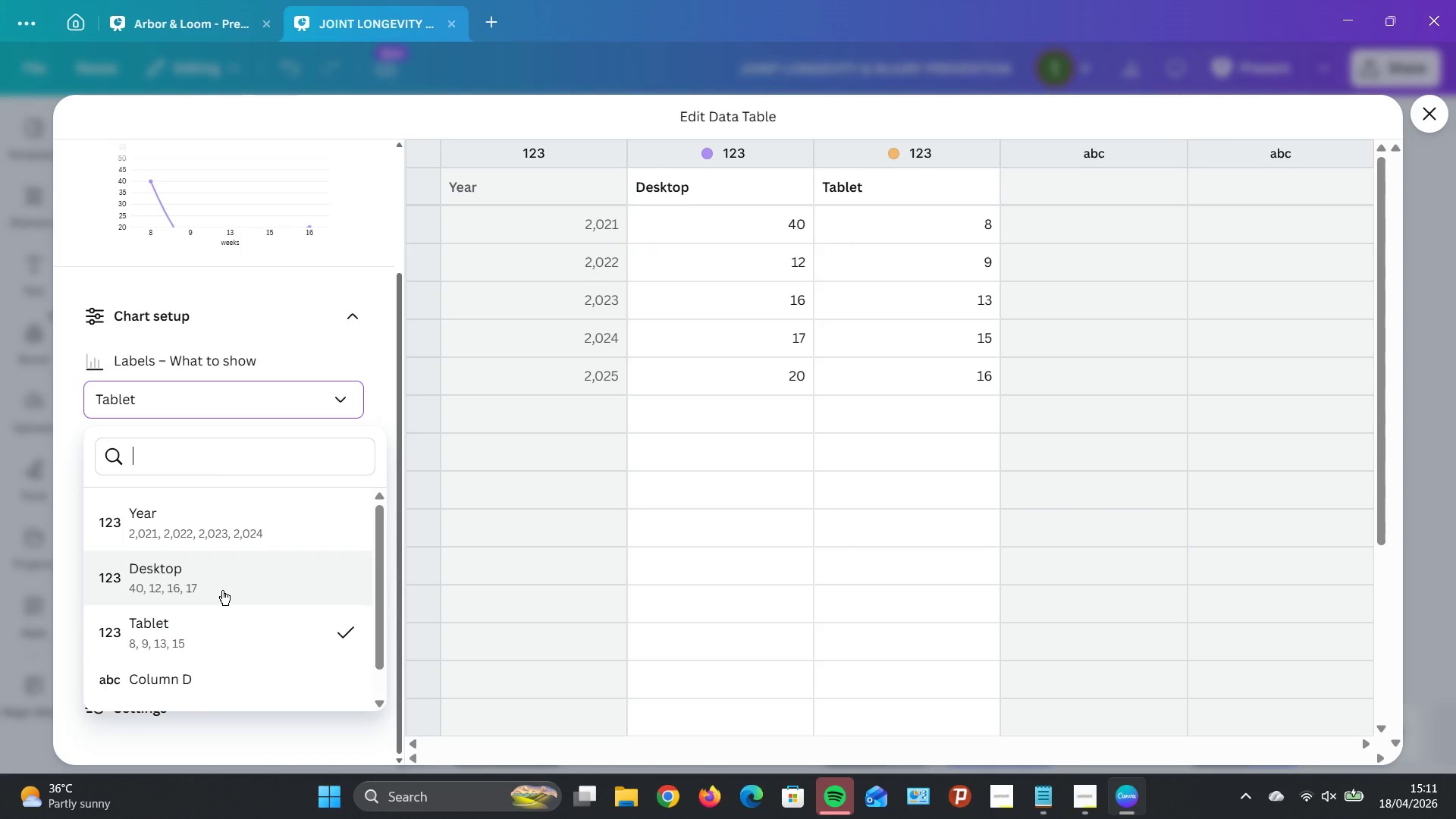 
left_click([220, 582])
 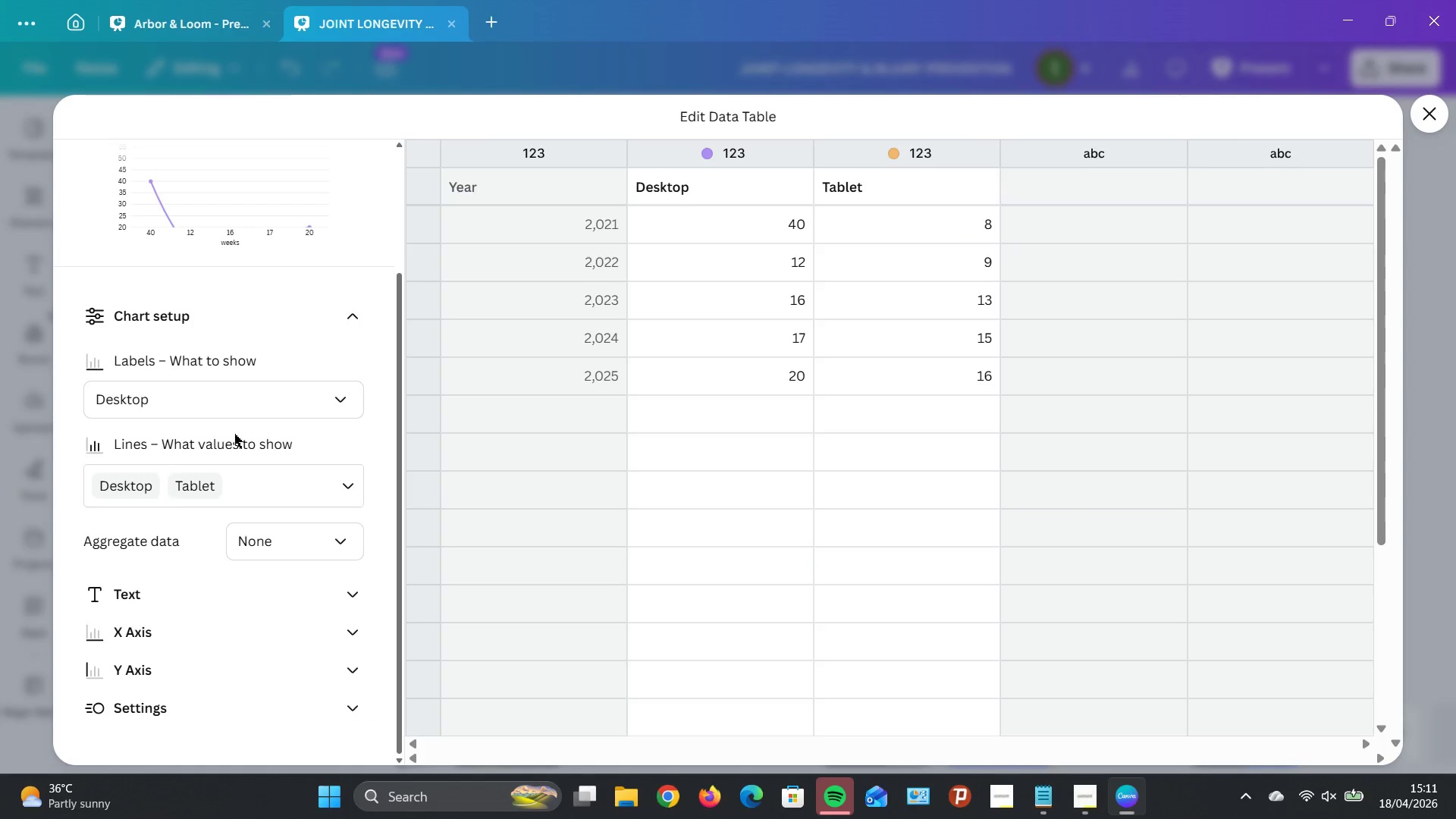 
wait(5.39)
 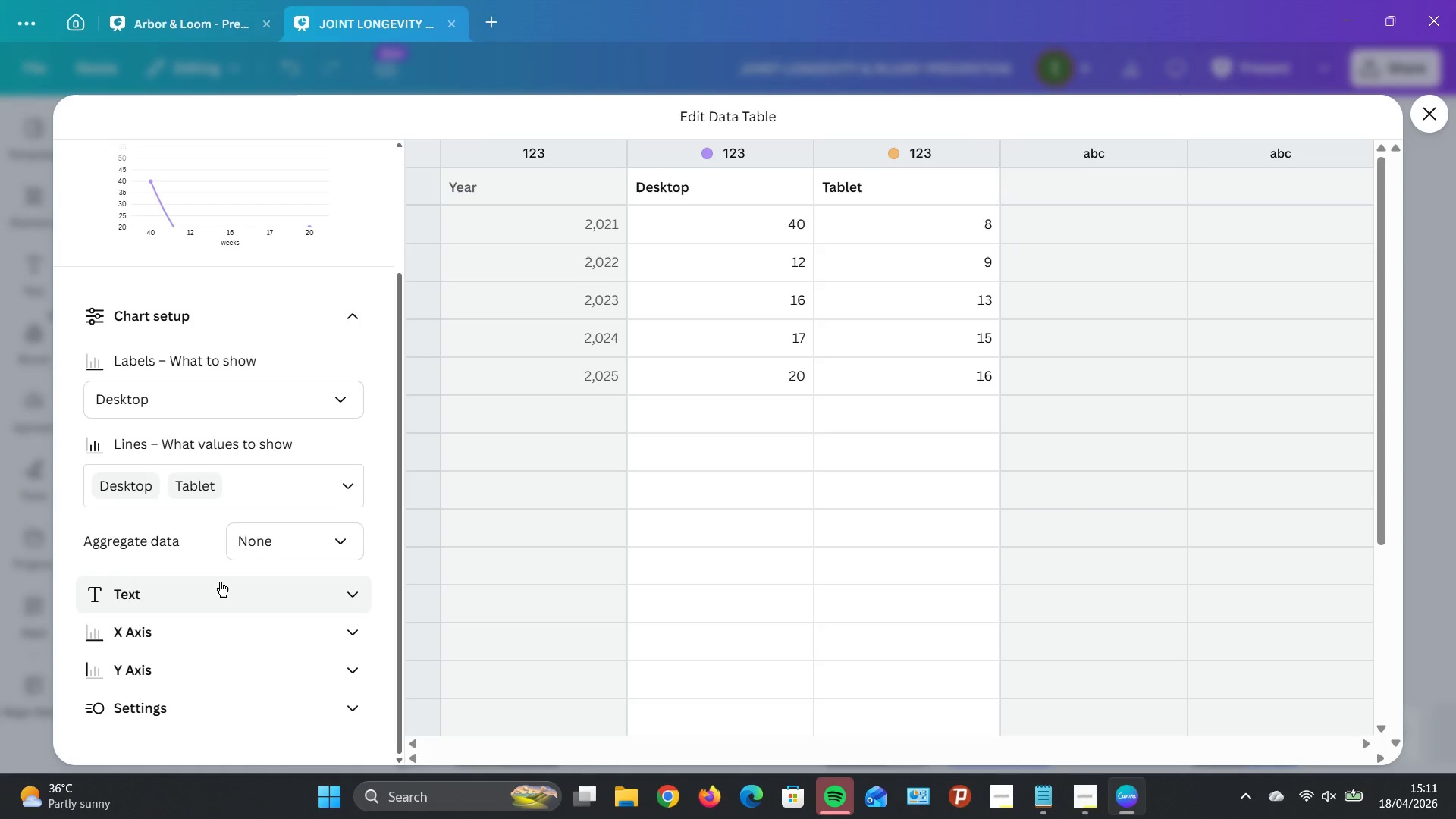 
left_click([183, 314])
 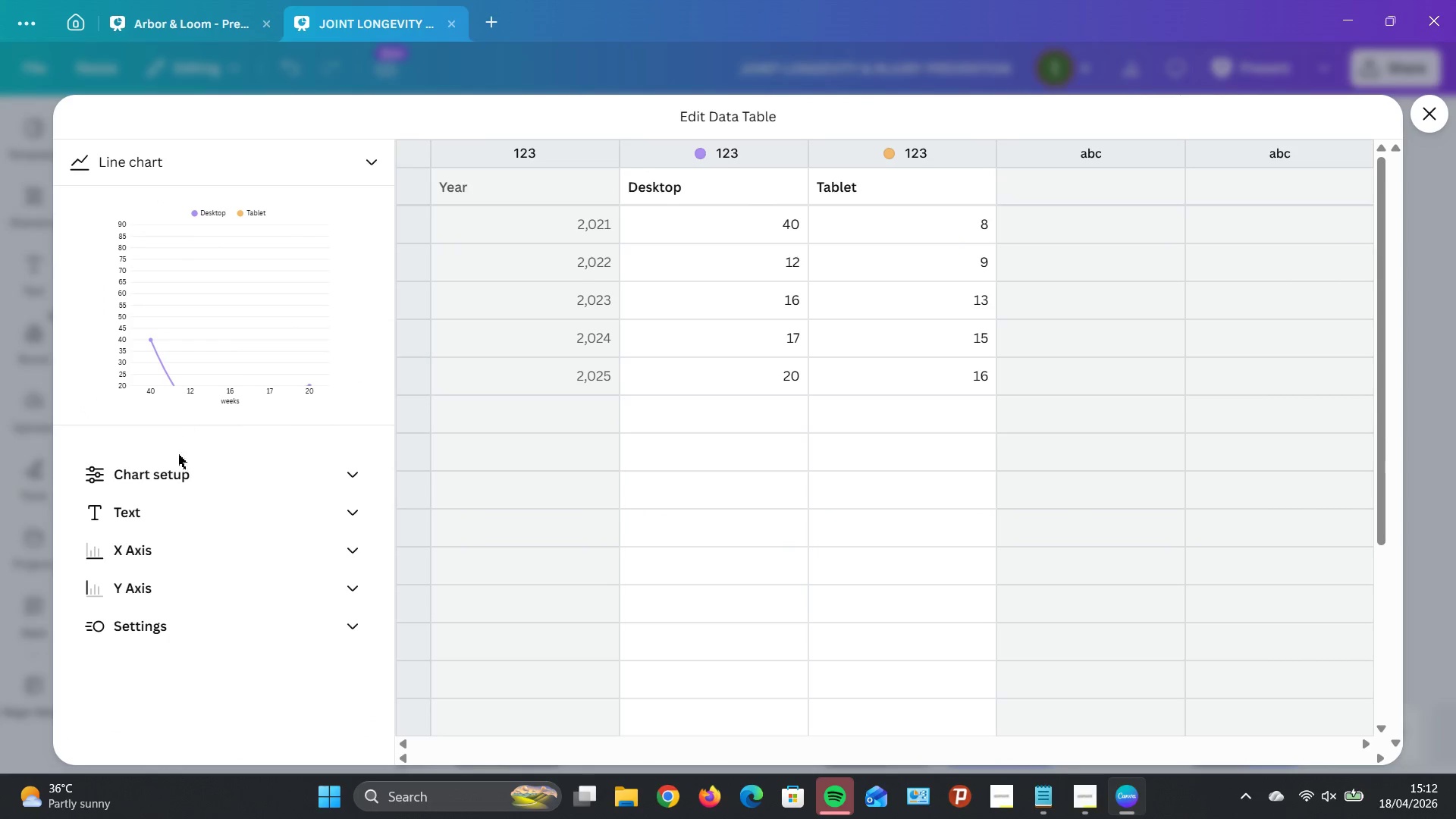 
left_click([184, 488])
 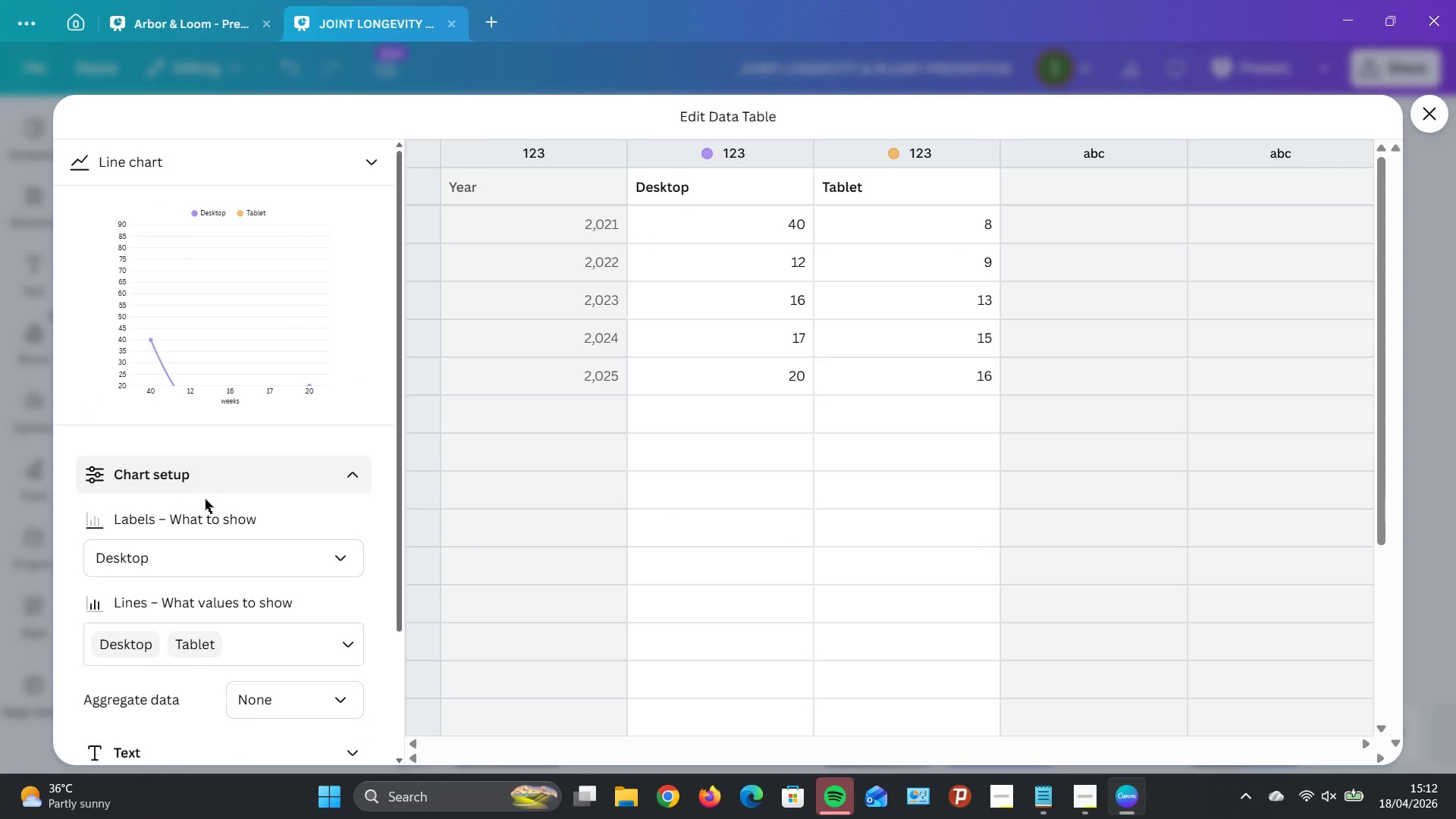 
scroll: coordinate [207, 500], scroll_direction: down, amount: 2.0
 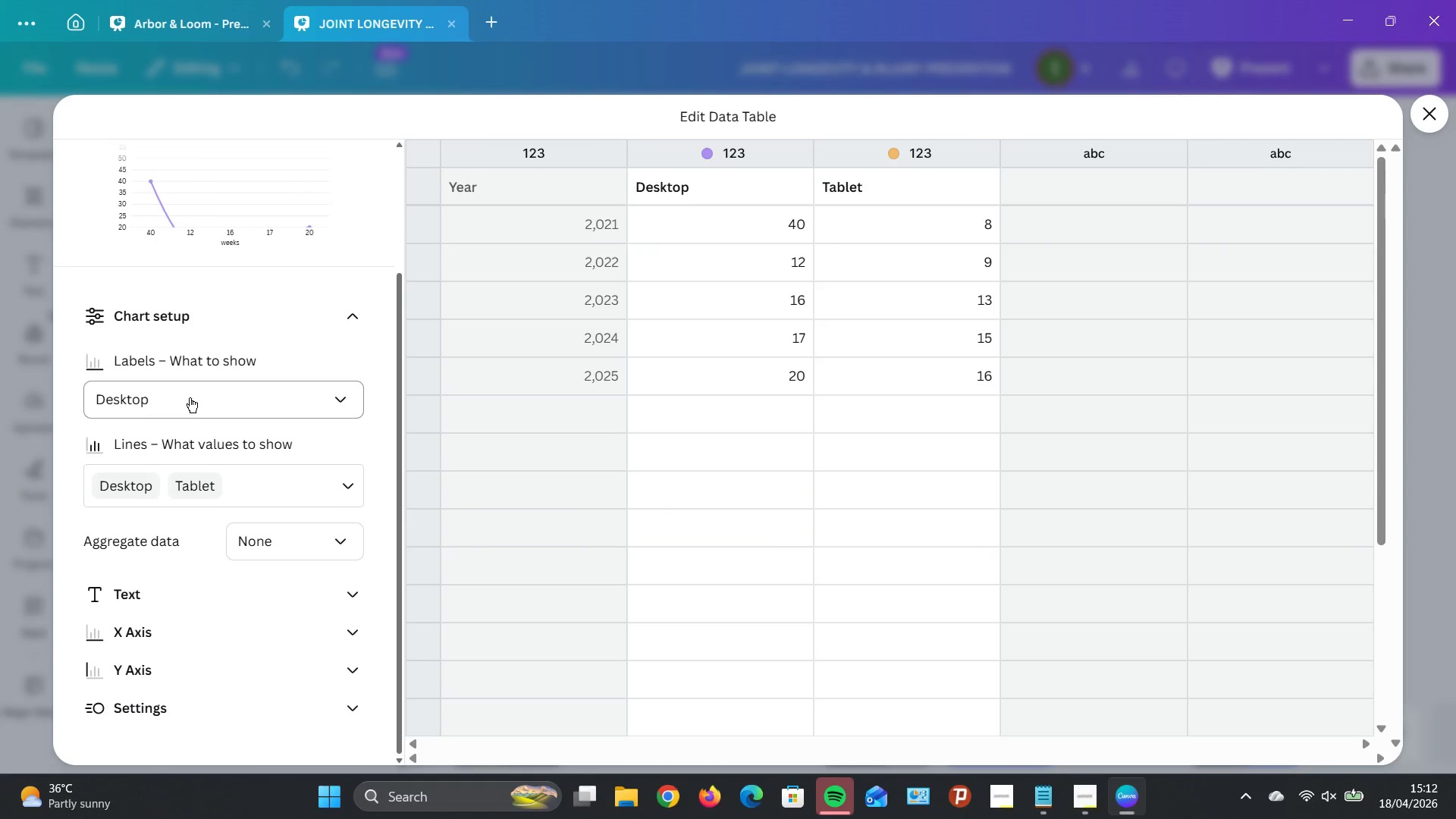 
left_click([190, 397])
 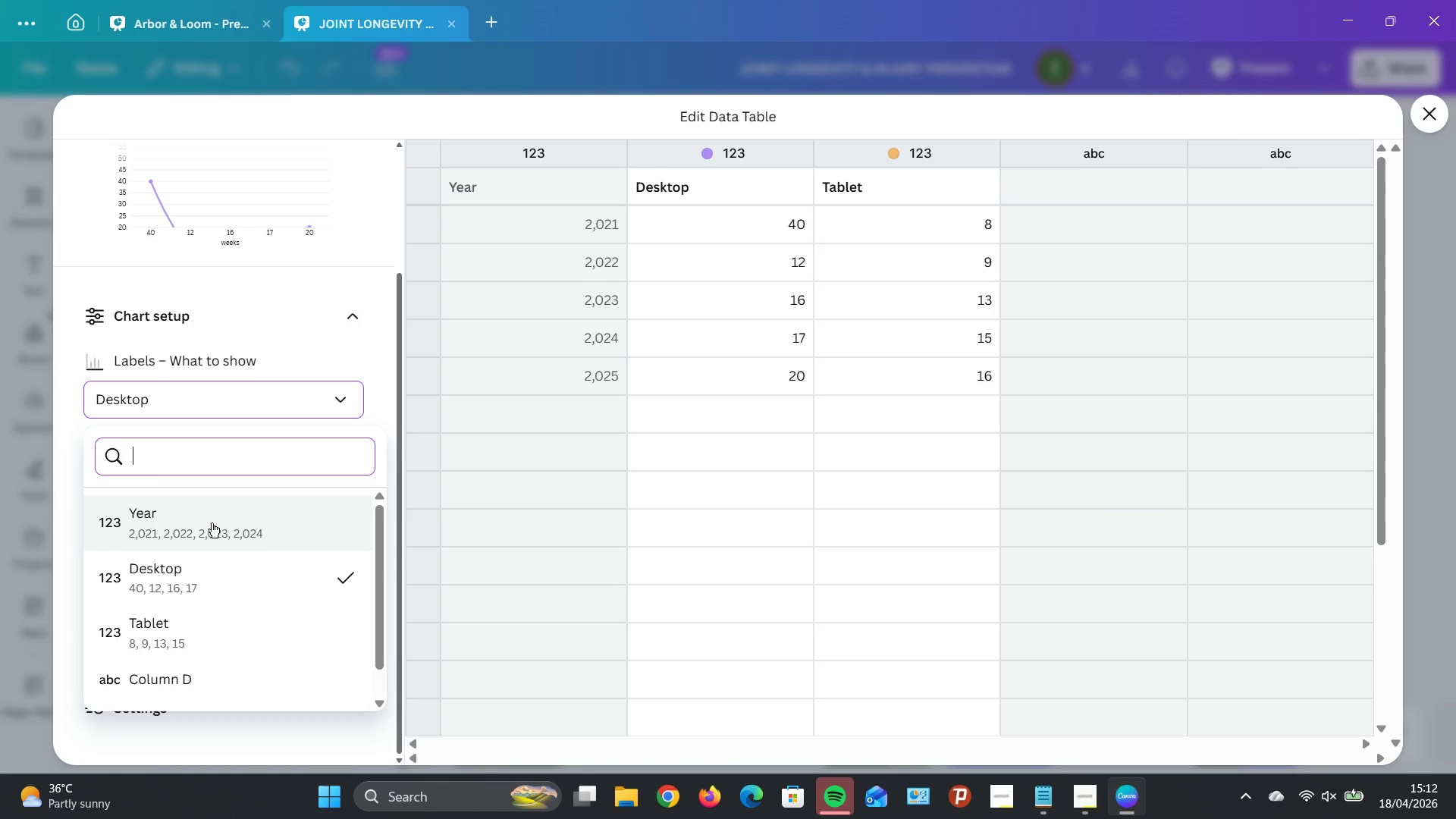 
wait(6.25)
 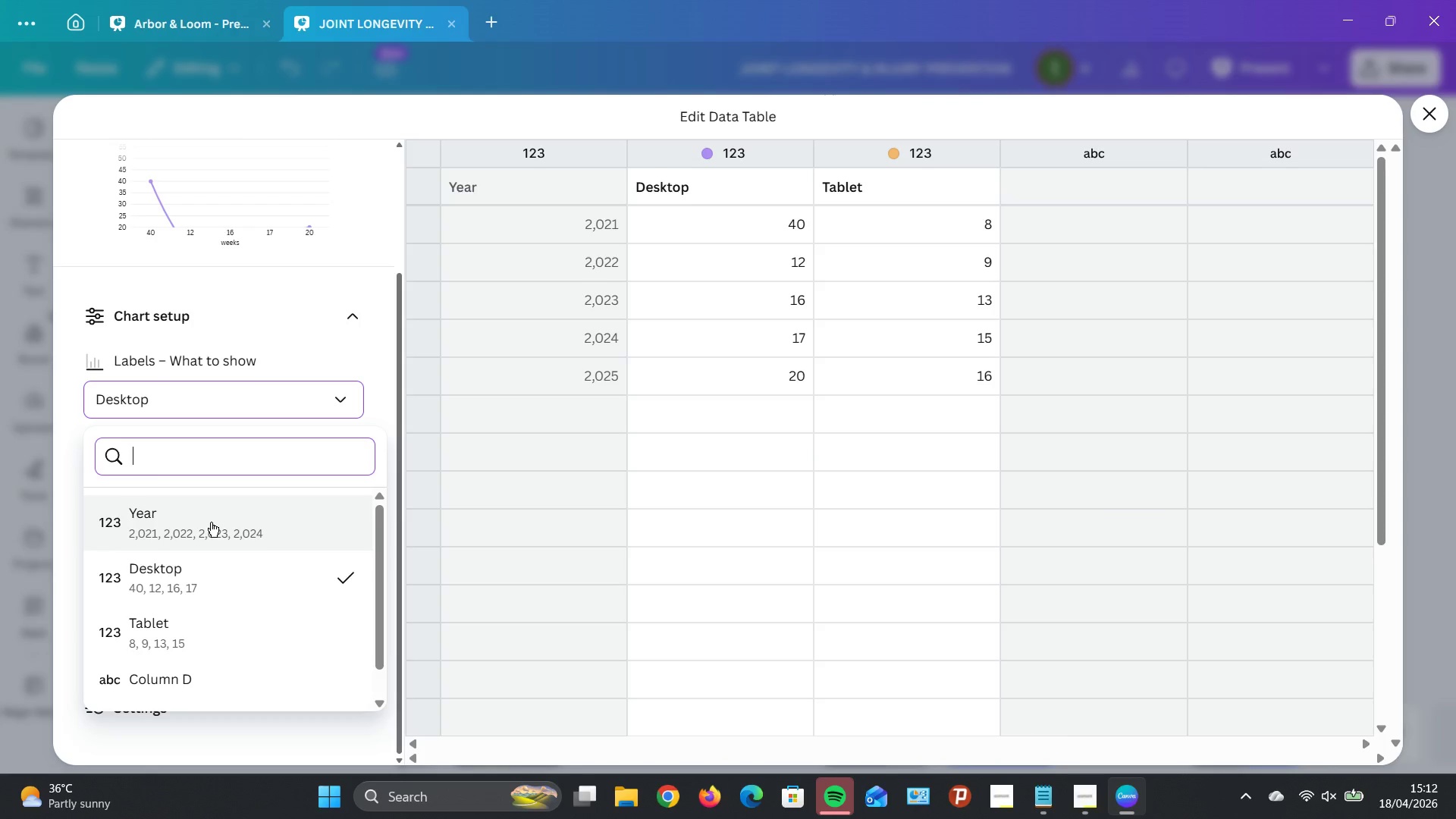 
left_click([209, 514])
 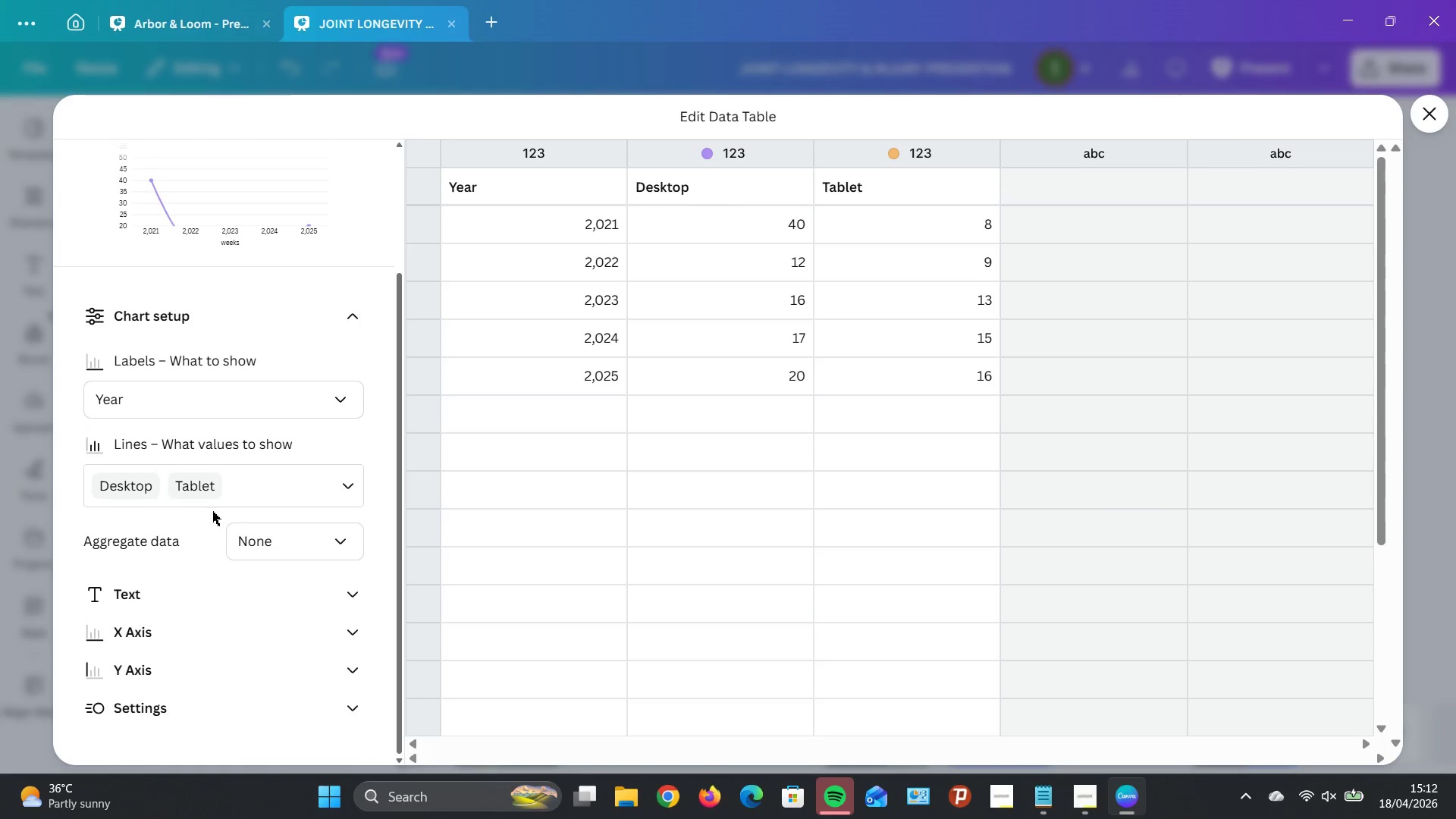 
scroll: coordinate [216, 389], scroll_direction: up, amount: 7.0
 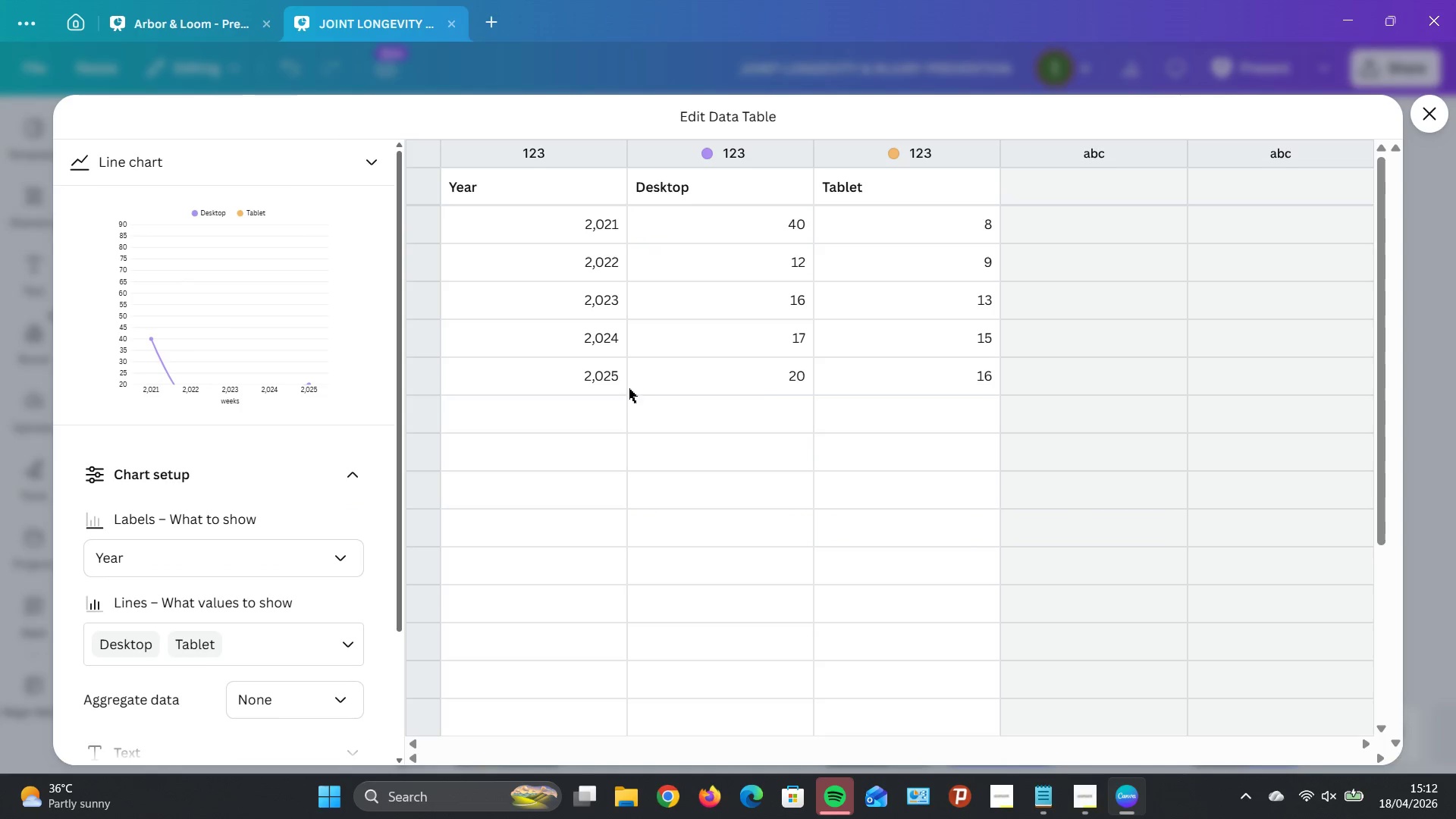 
scroll: coordinate [595, 409], scroll_direction: down, amount: 11.0
 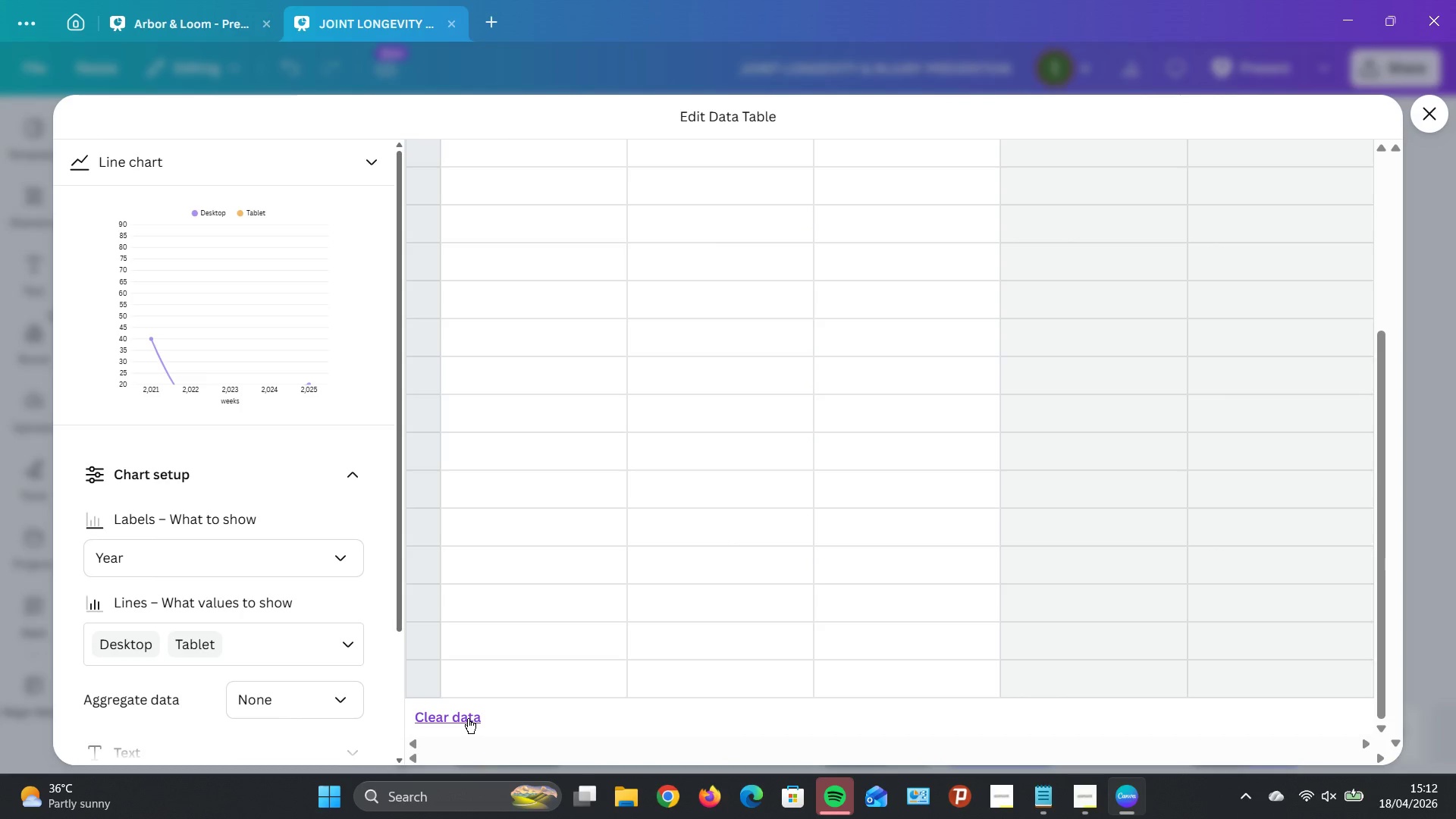 
left_click([468, 718])
 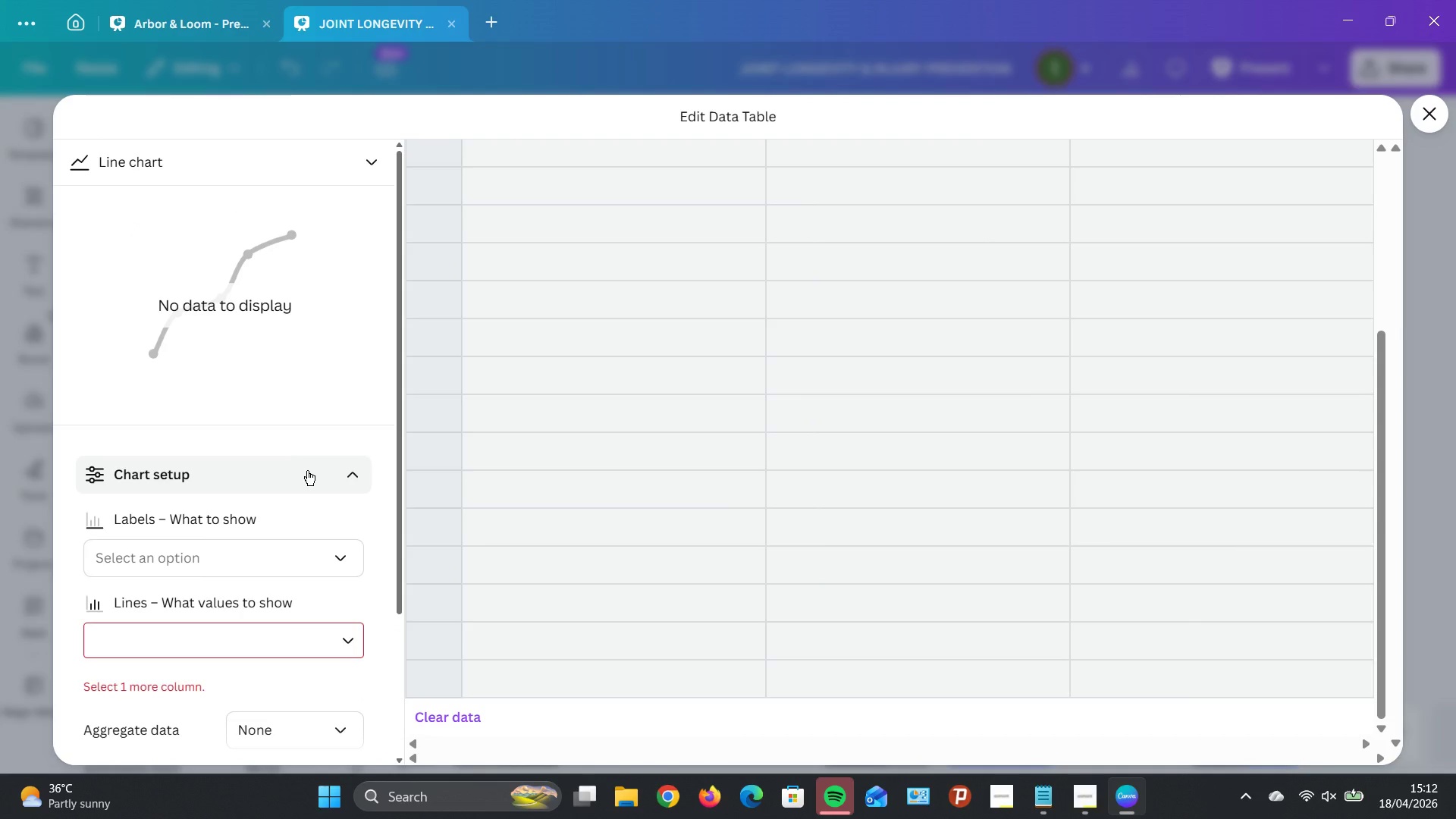 
left_click([307, 470])
 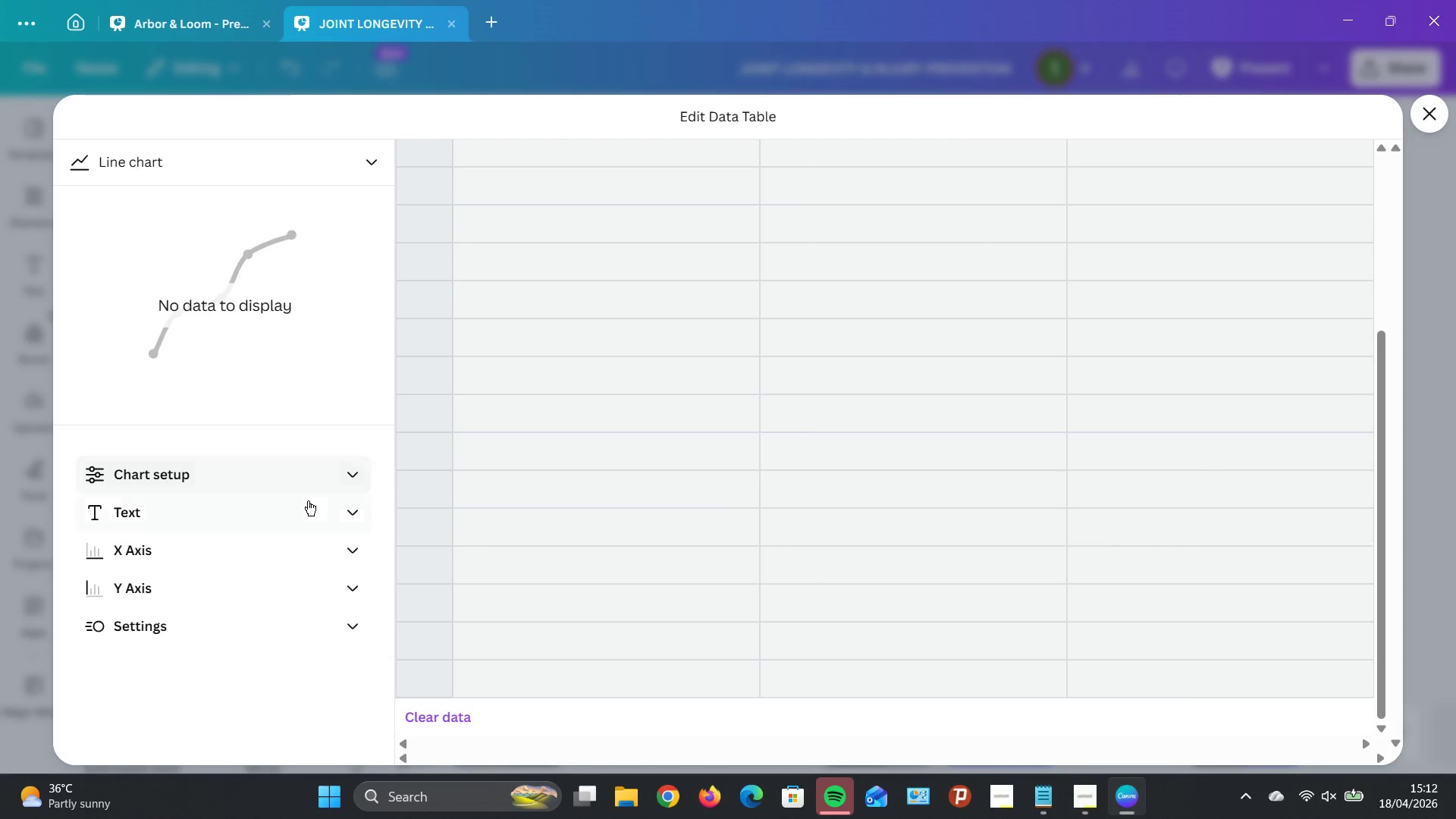 
left_click([309, 481])
 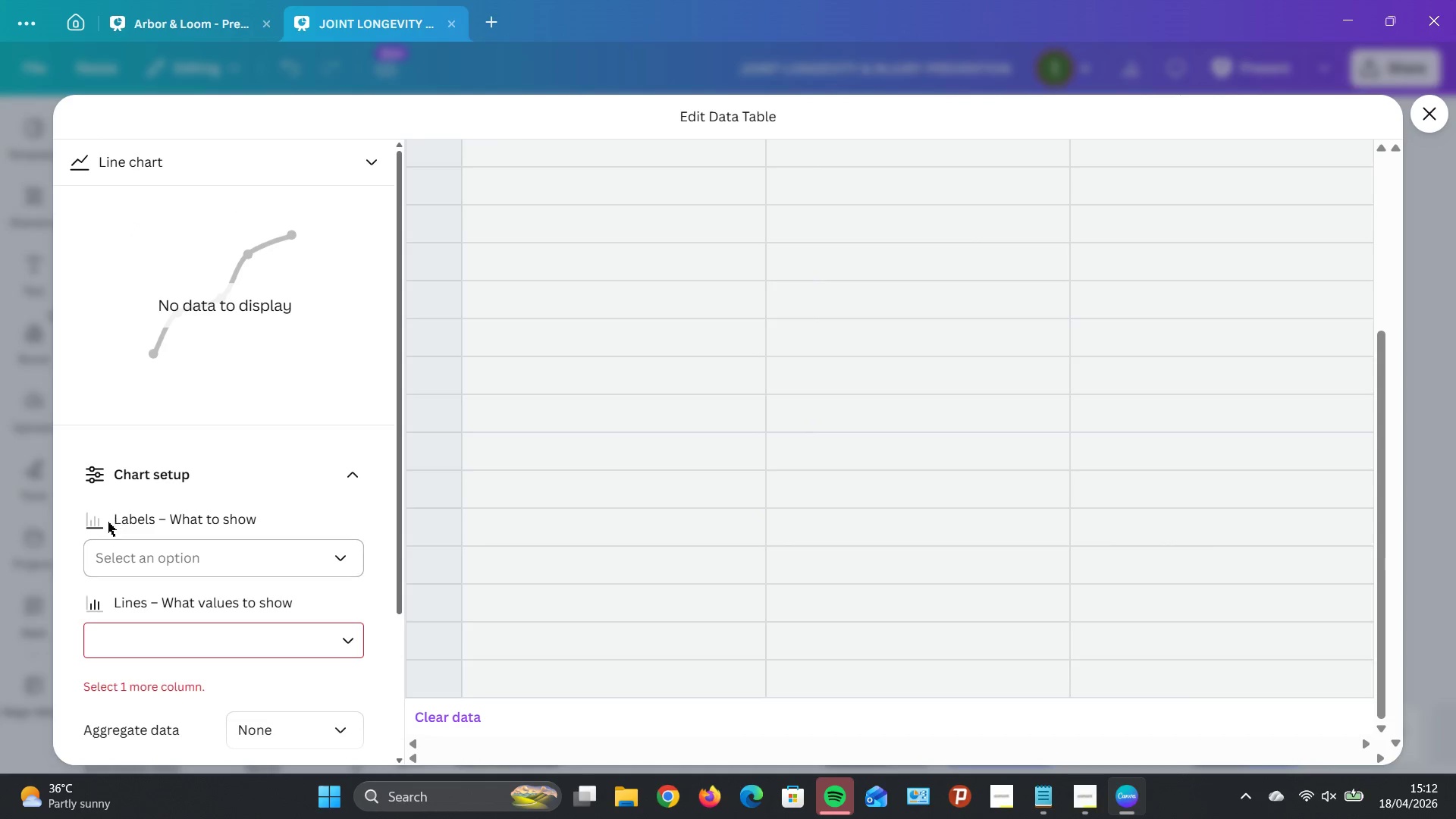 
left_click([219, 566])
 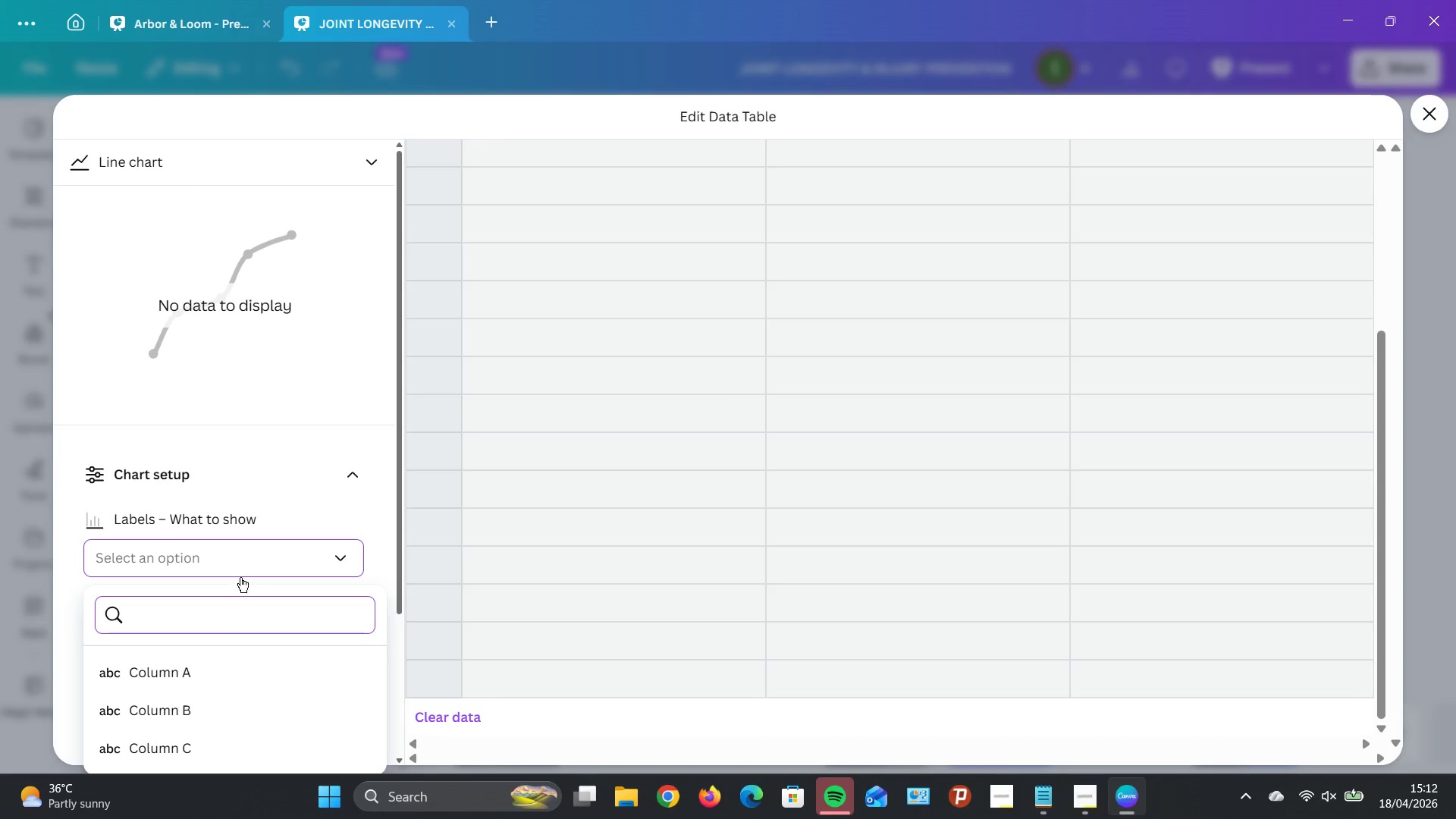 
scroll: coordinate [245, 579], scroll_direction: down, amount: 1.0
 